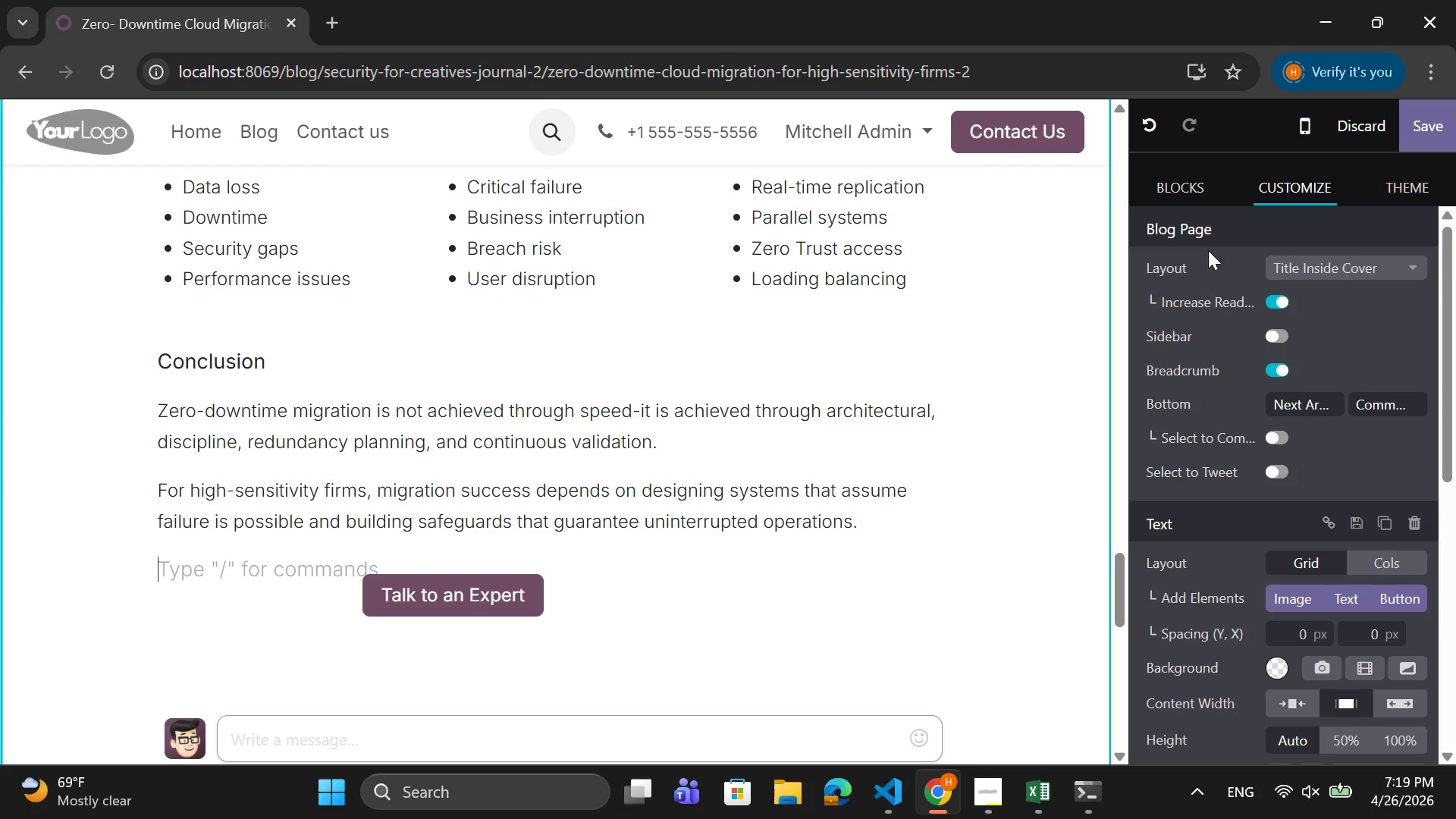 
wait(5.69)
 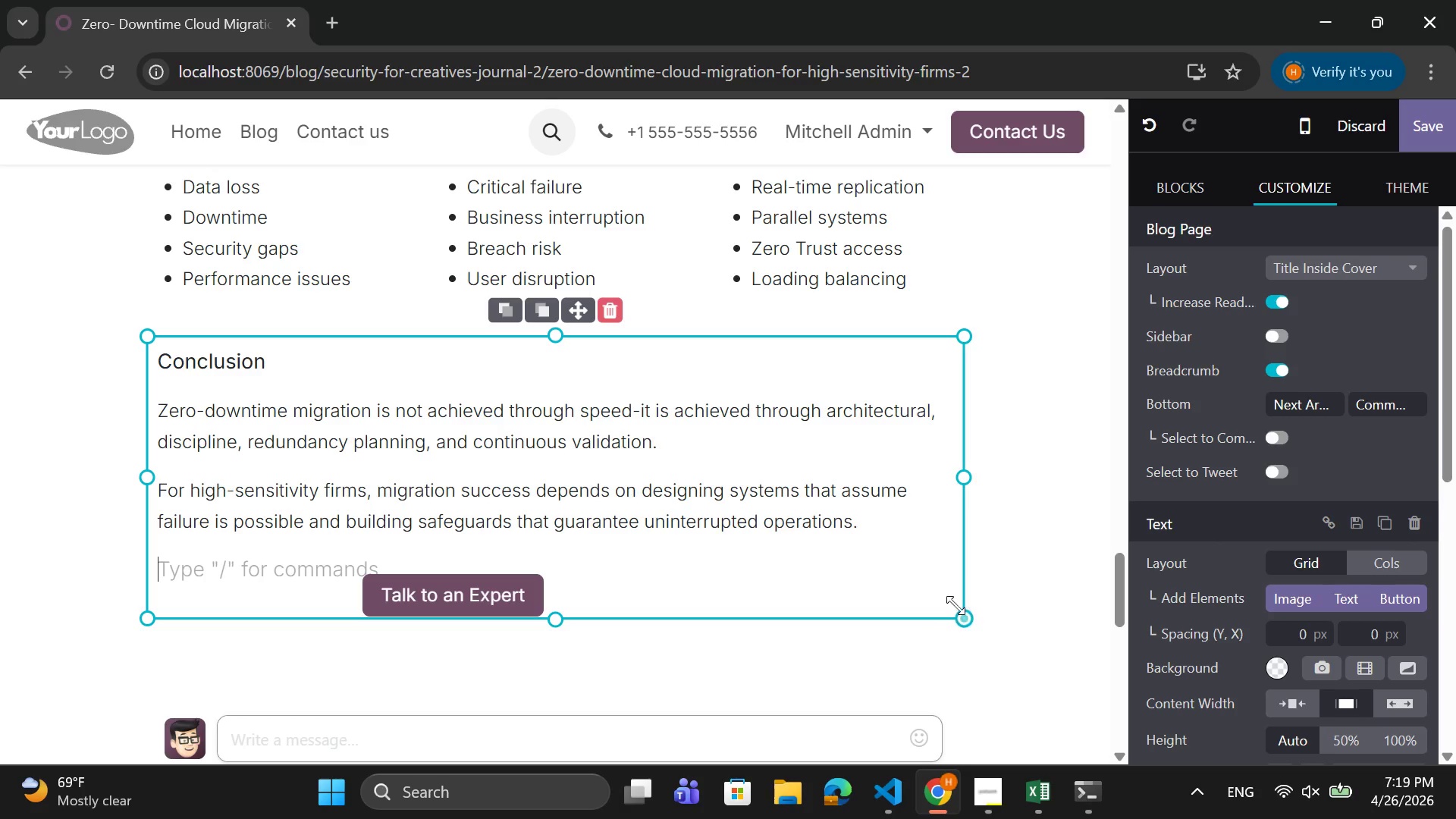 
left_click([1196, 198])
 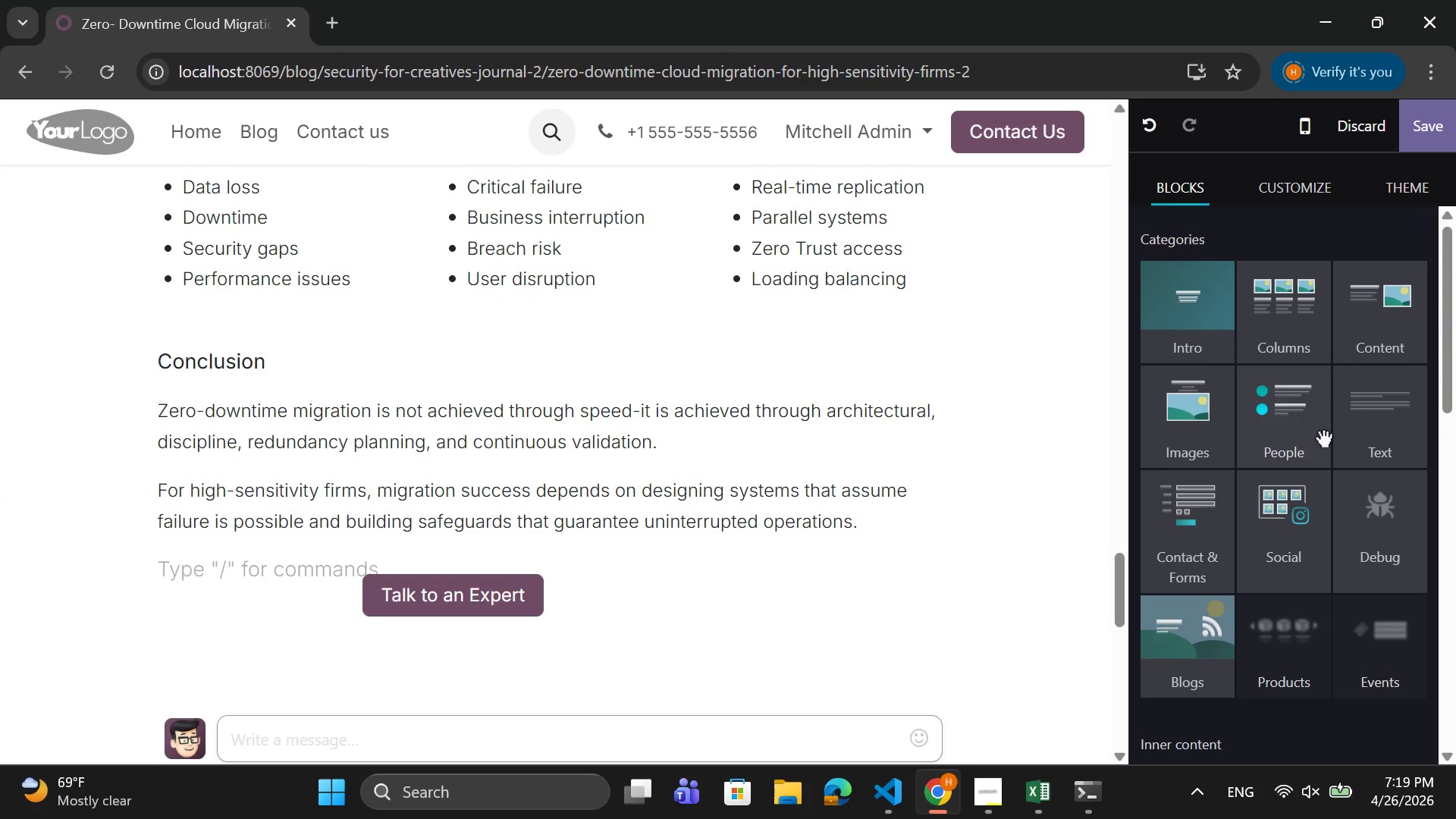 
scroll: coordinate [1323, 435], scroll_direction: down, amount: 6.0
 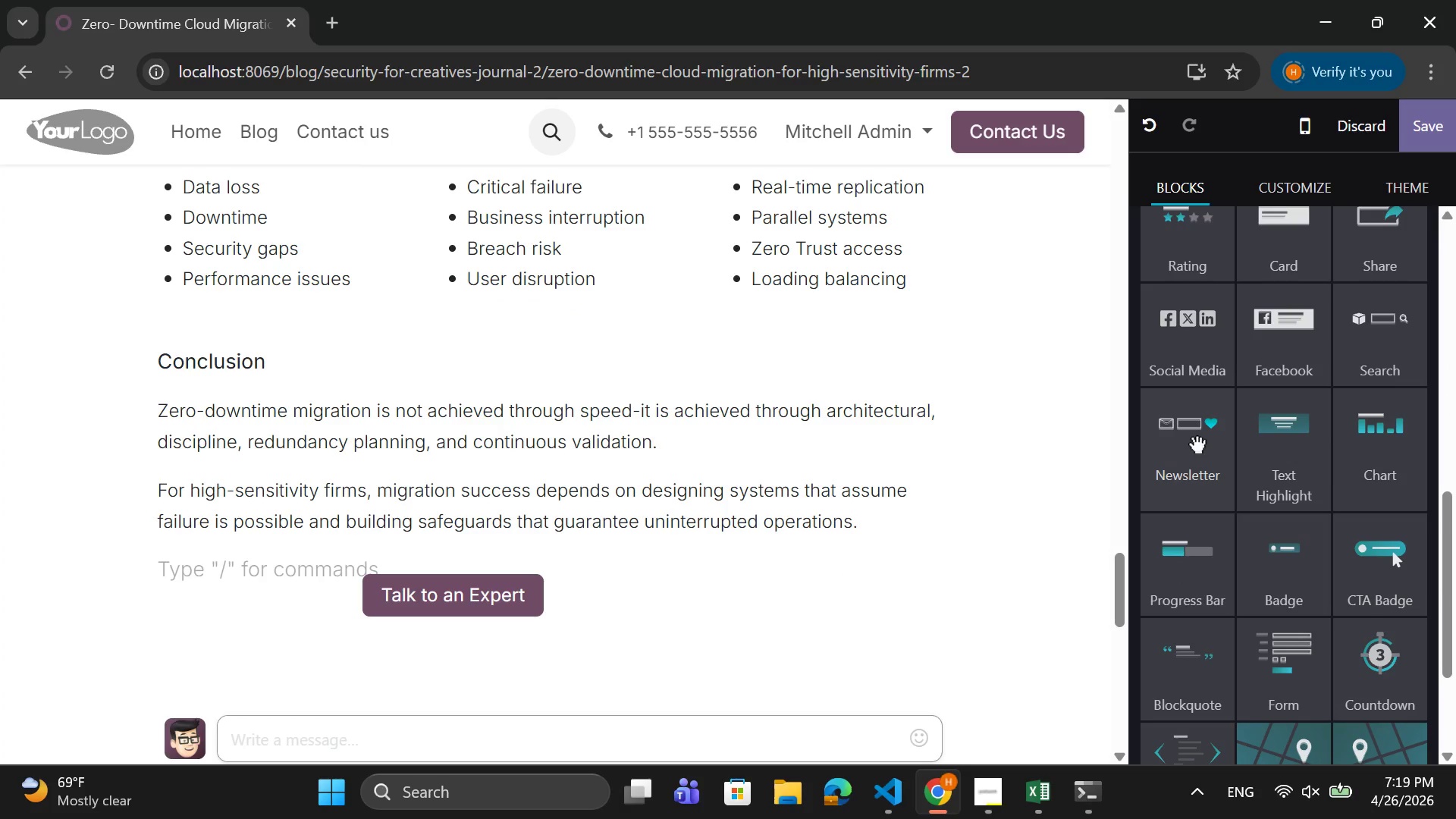 
left_click([1196, 441])
 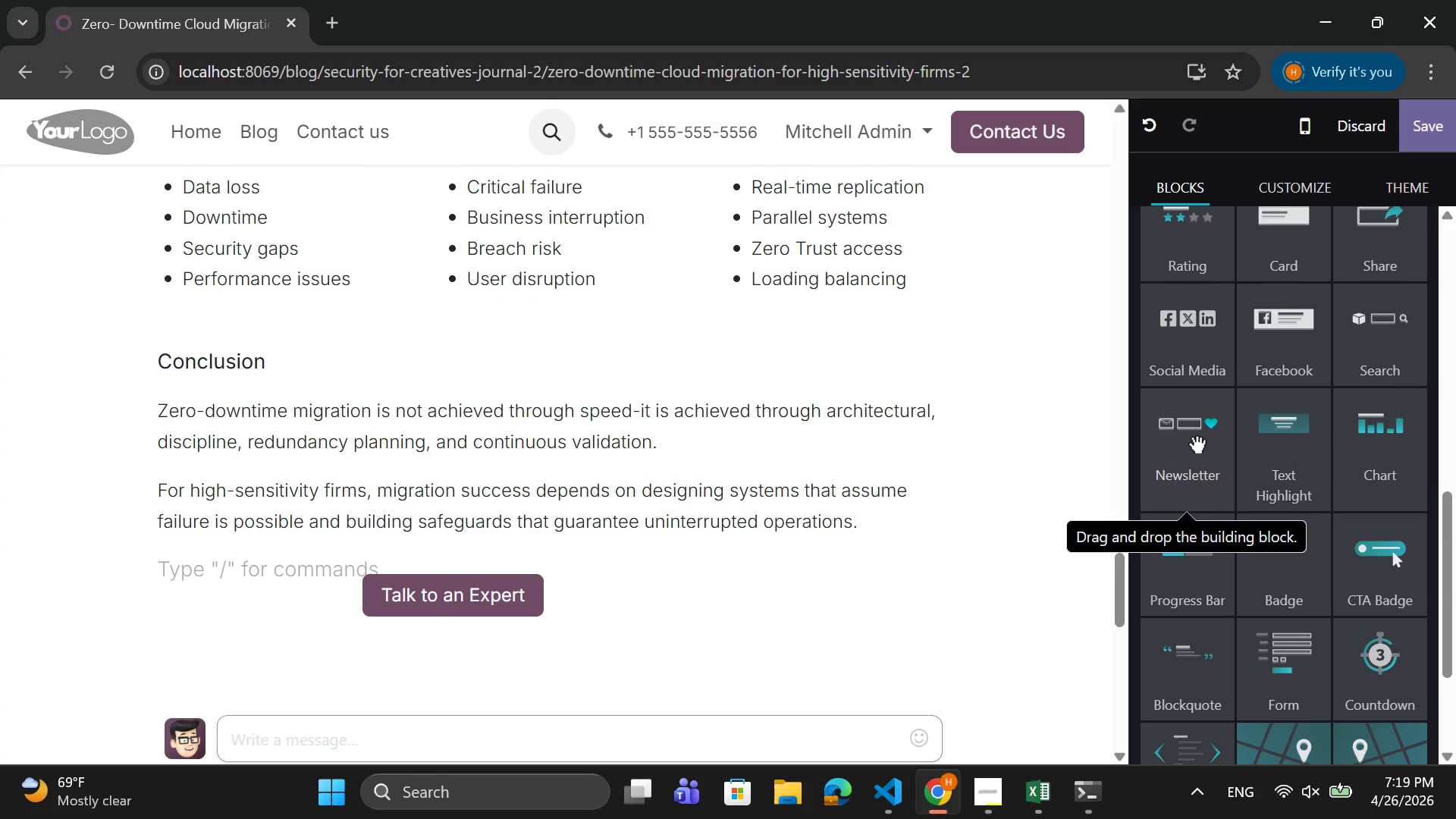 
left_click_drag(start_coordinate=[1196, 441], to_coordinate=[634, 643])
 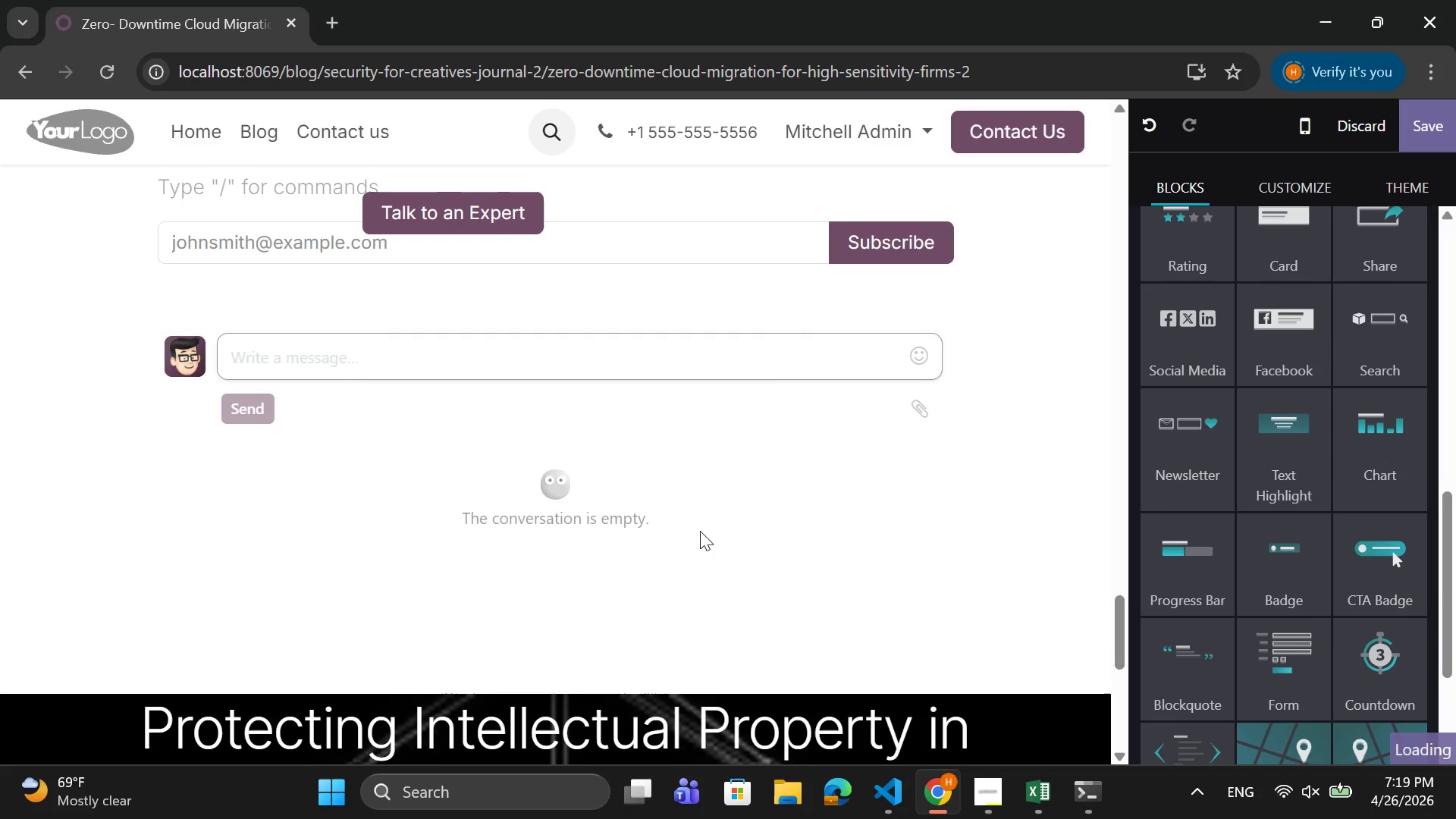 
scroll: coordinate [639, 374], scroll_direction: up, amount: 1.0
 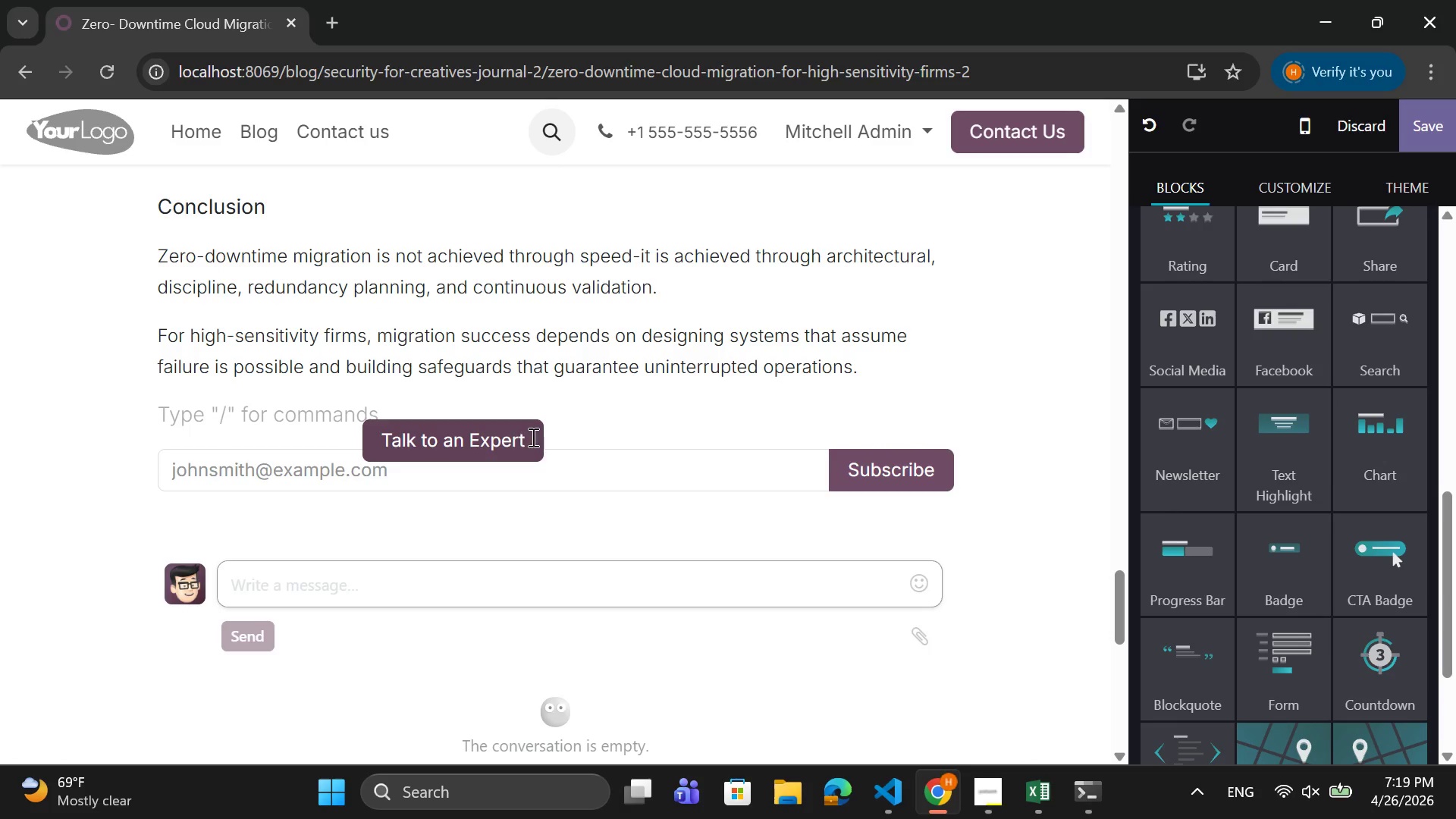 
left_click([557, 425])
 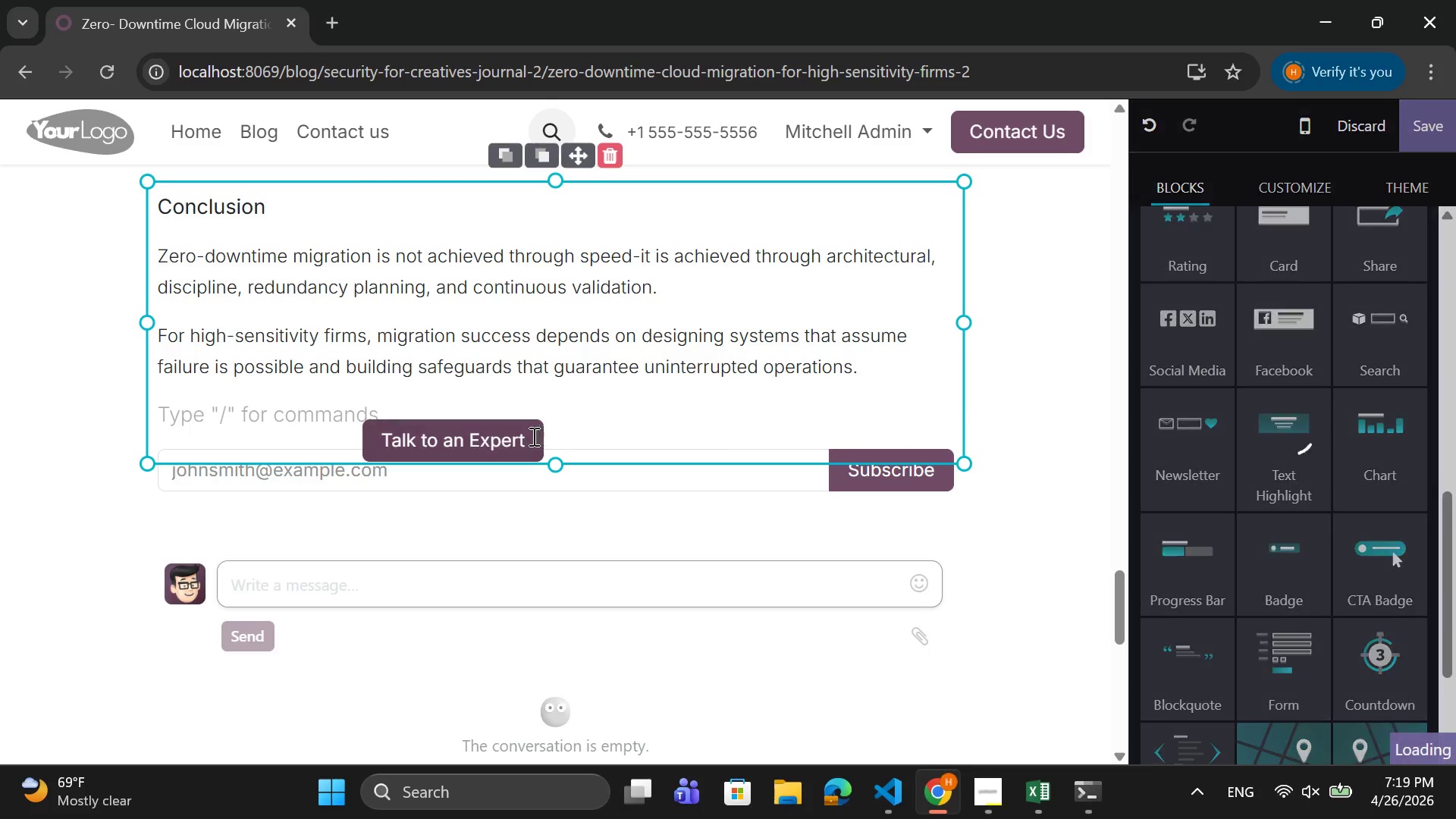 
left_click([531, 437])
 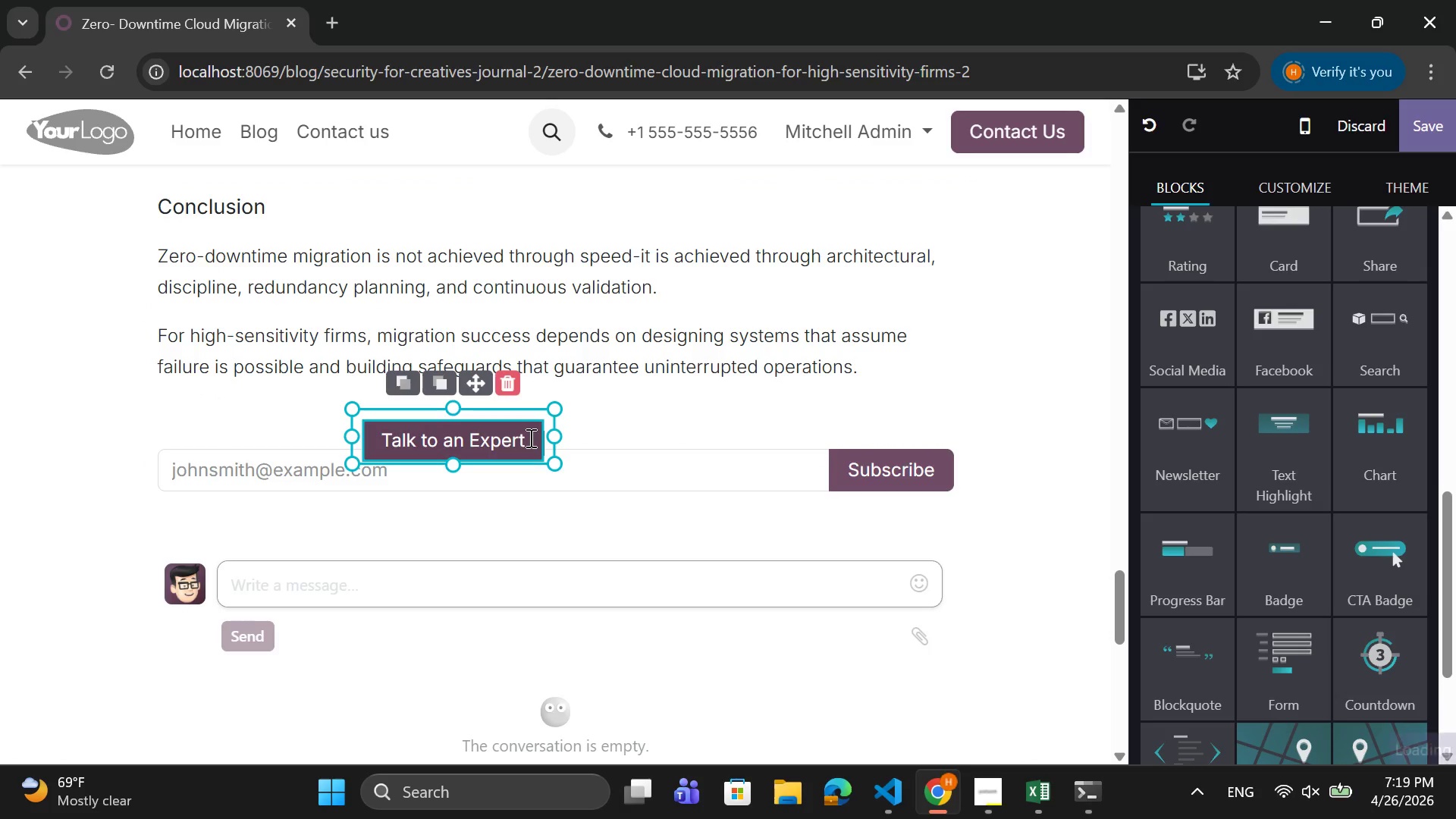 
left_click_drag(start_coordinate=[529, 438], to_coordinate=[543, 488])
 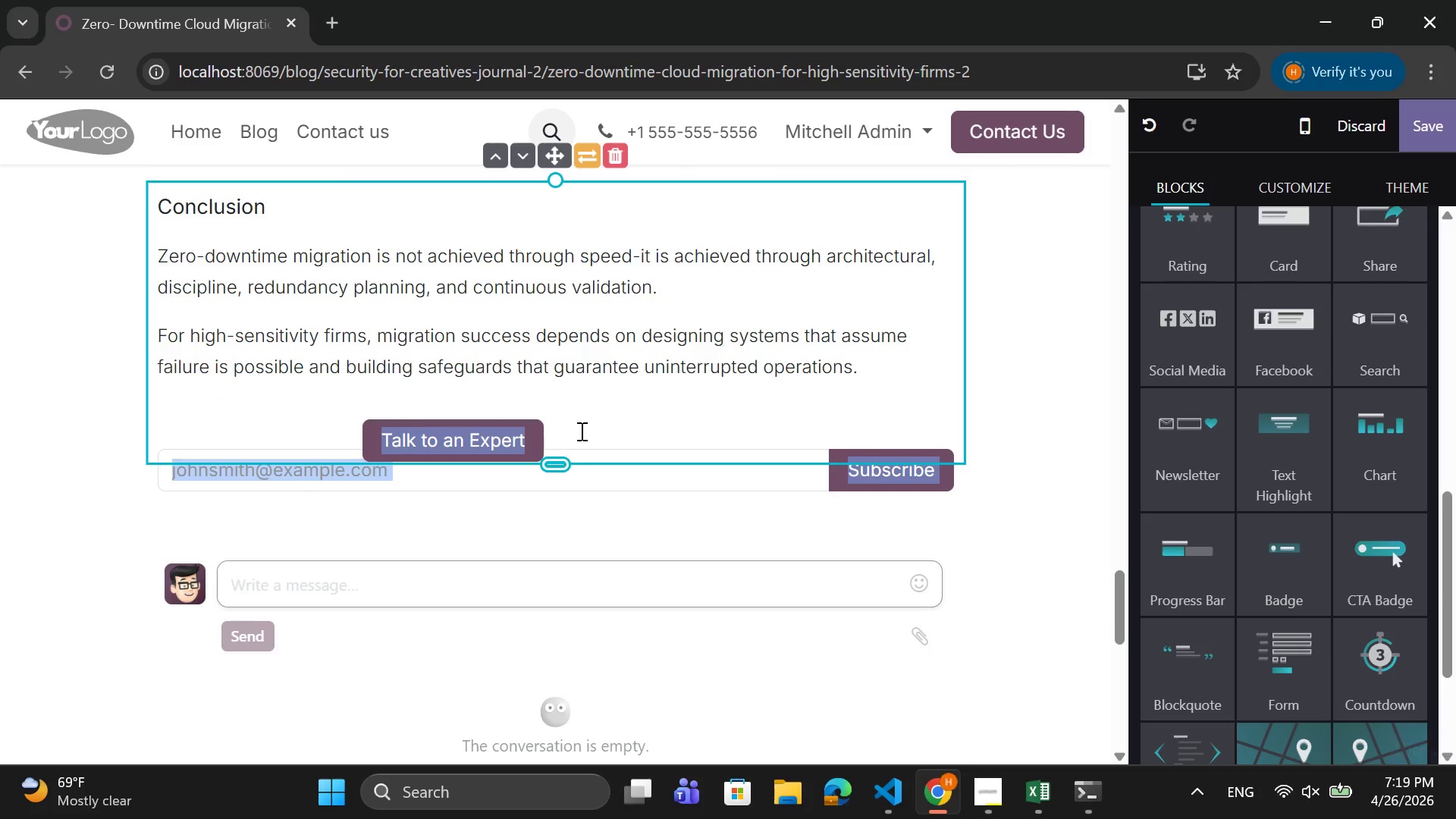 
left_click([597, 422])
 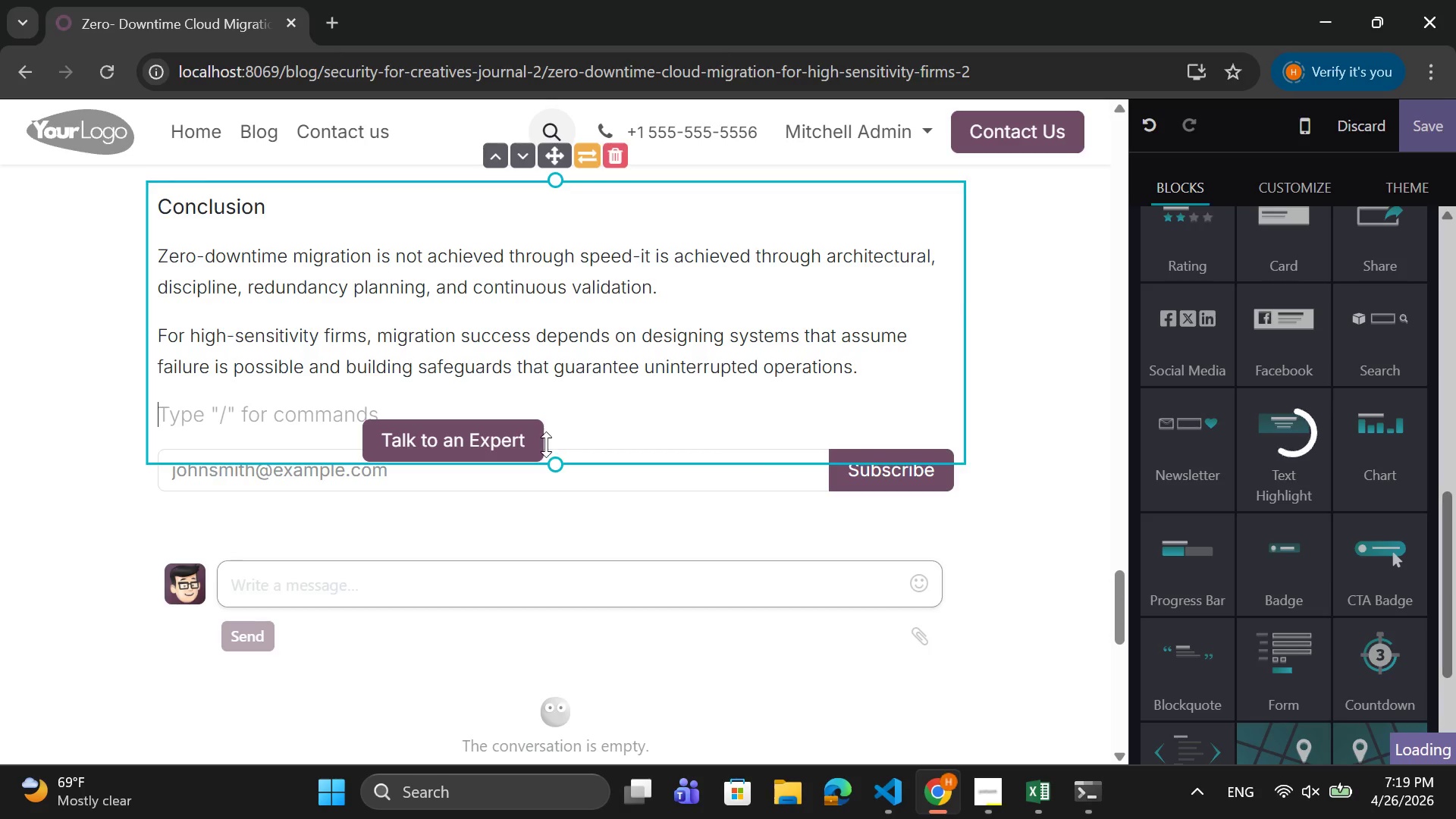 
left_click([541, 445])
 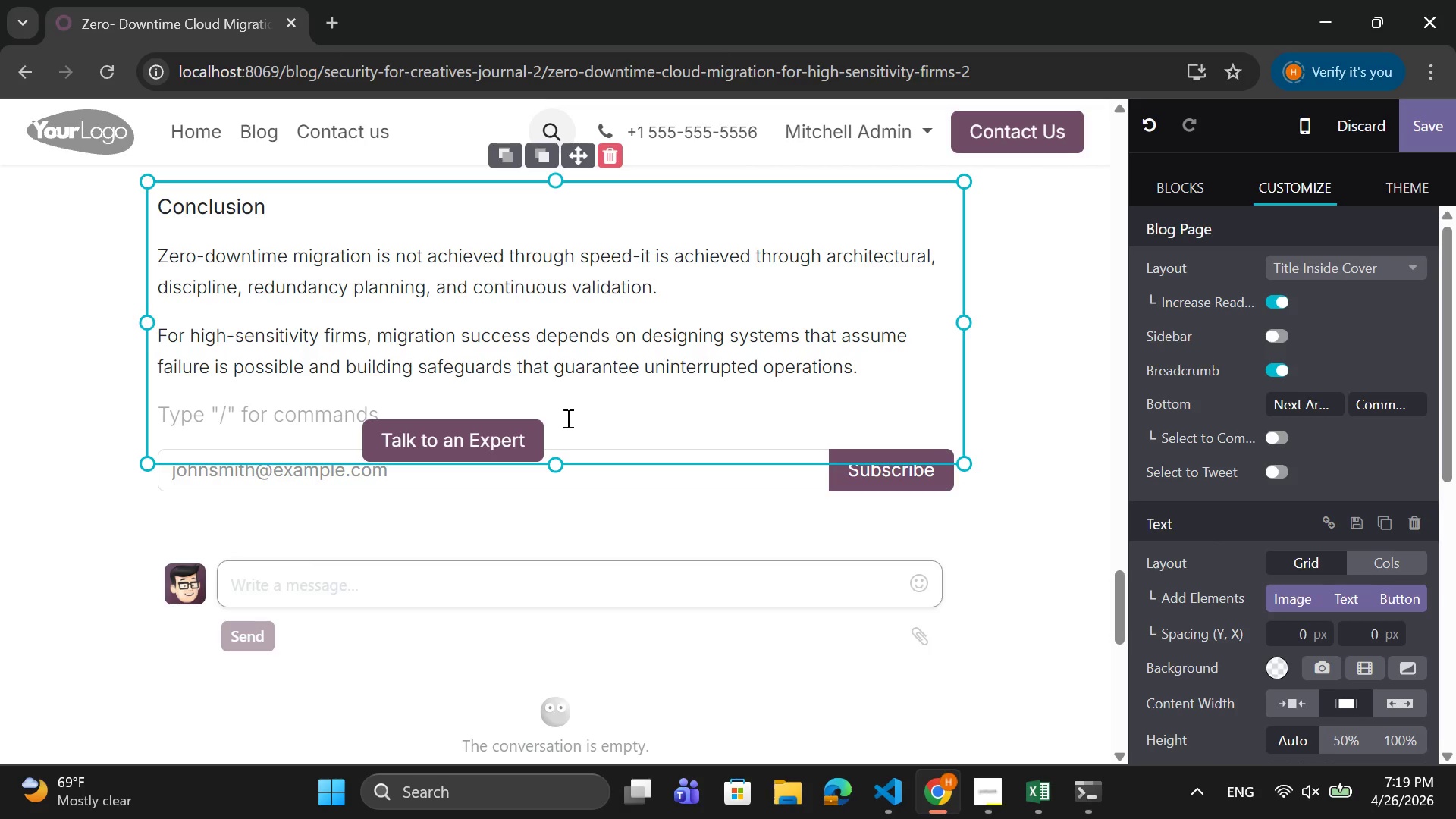 
left_click([529, 438])
 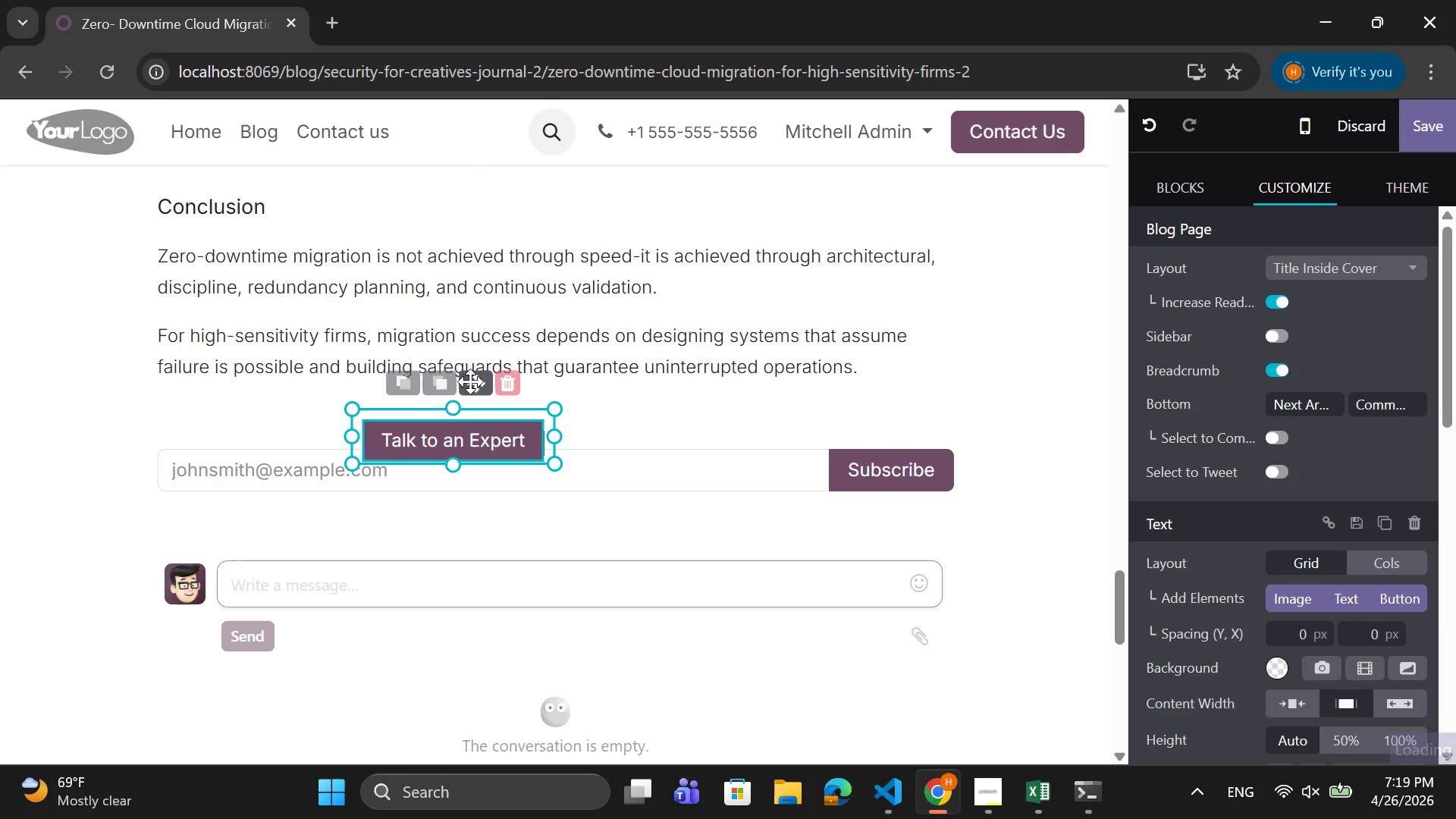 
left_click_drag(start_coordinate=[476, 379], to_coordinate=[474, 542])
 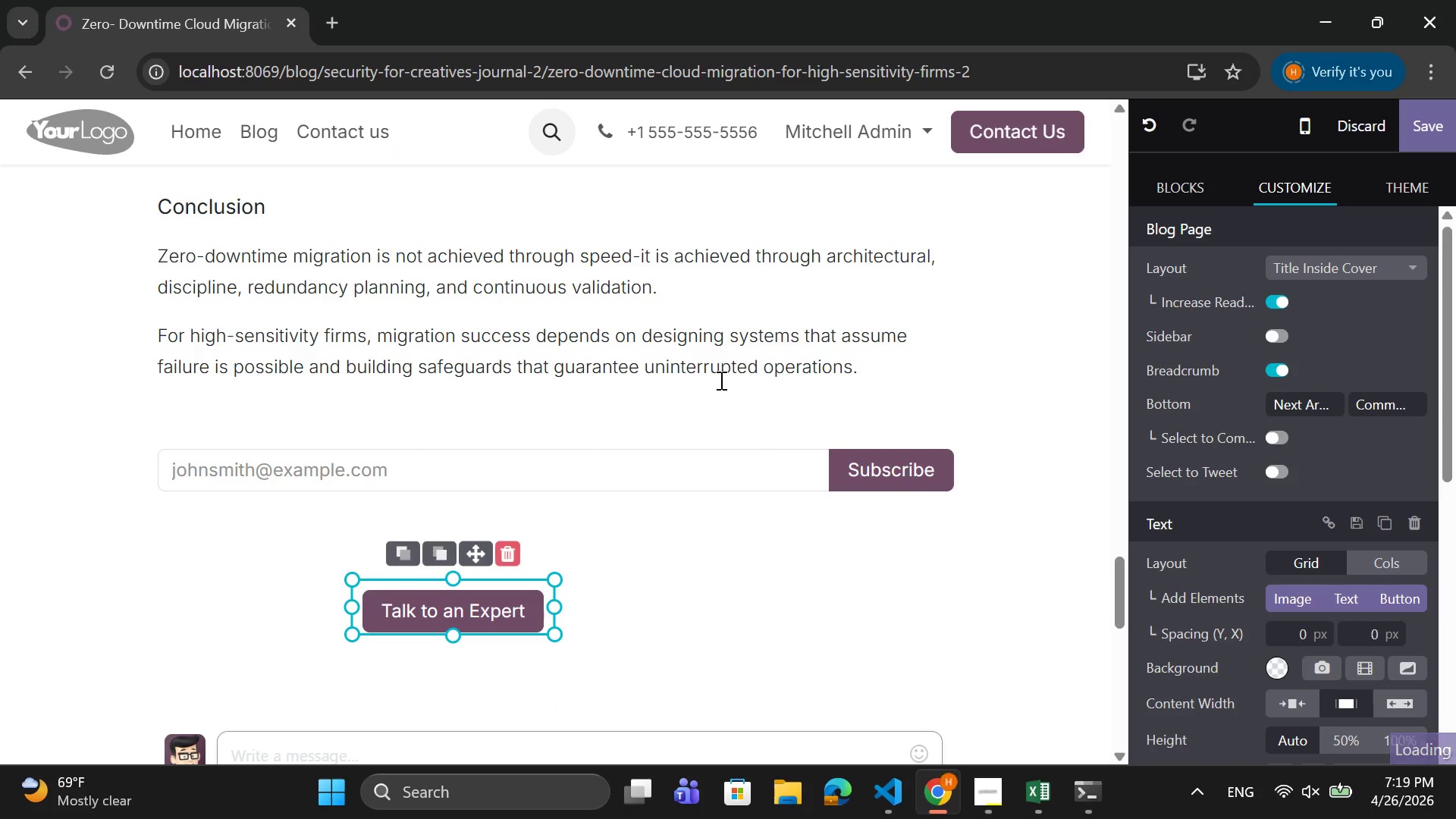 
left_click([708, 400])
 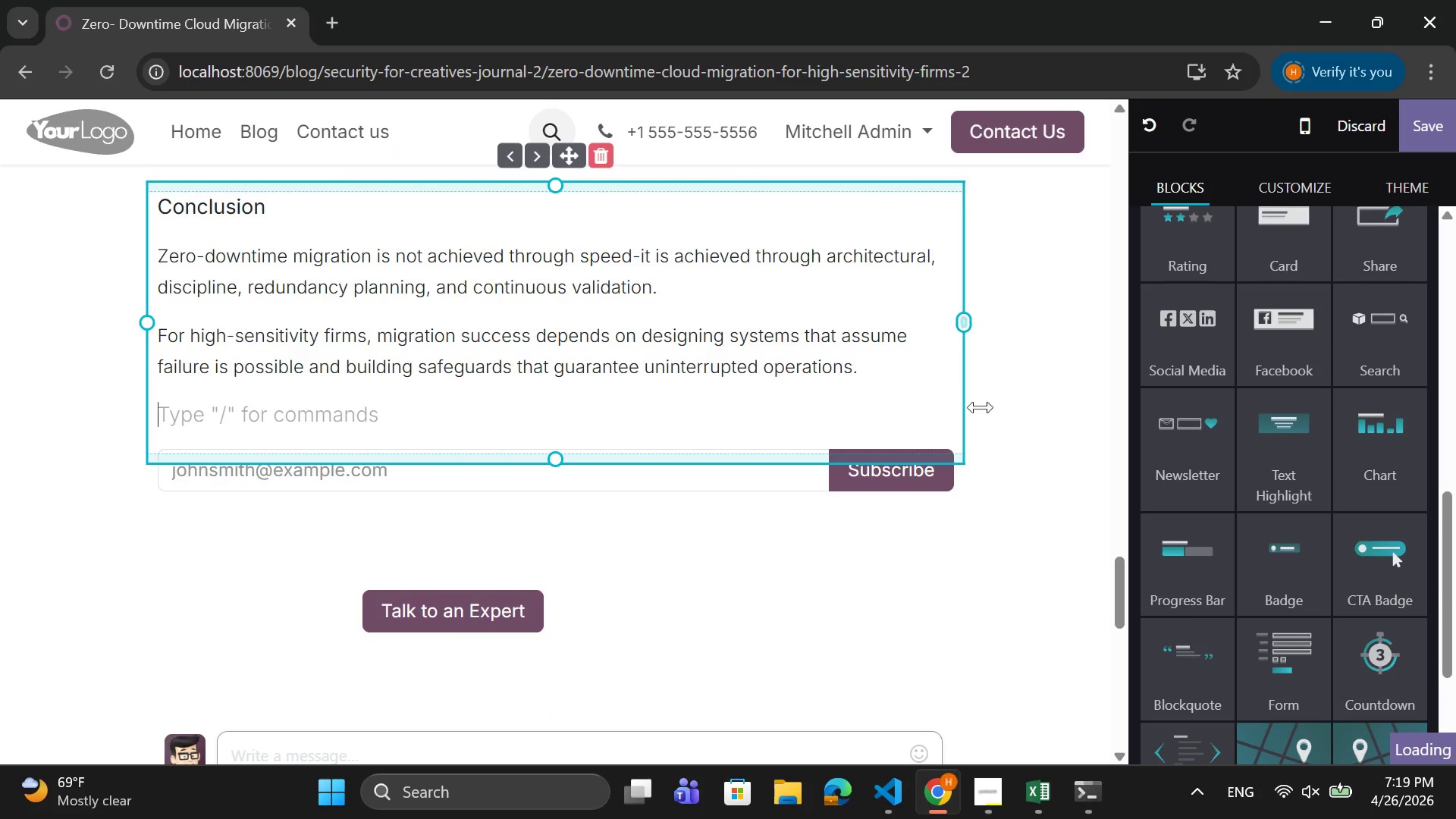 
left_click([1014, 416])
 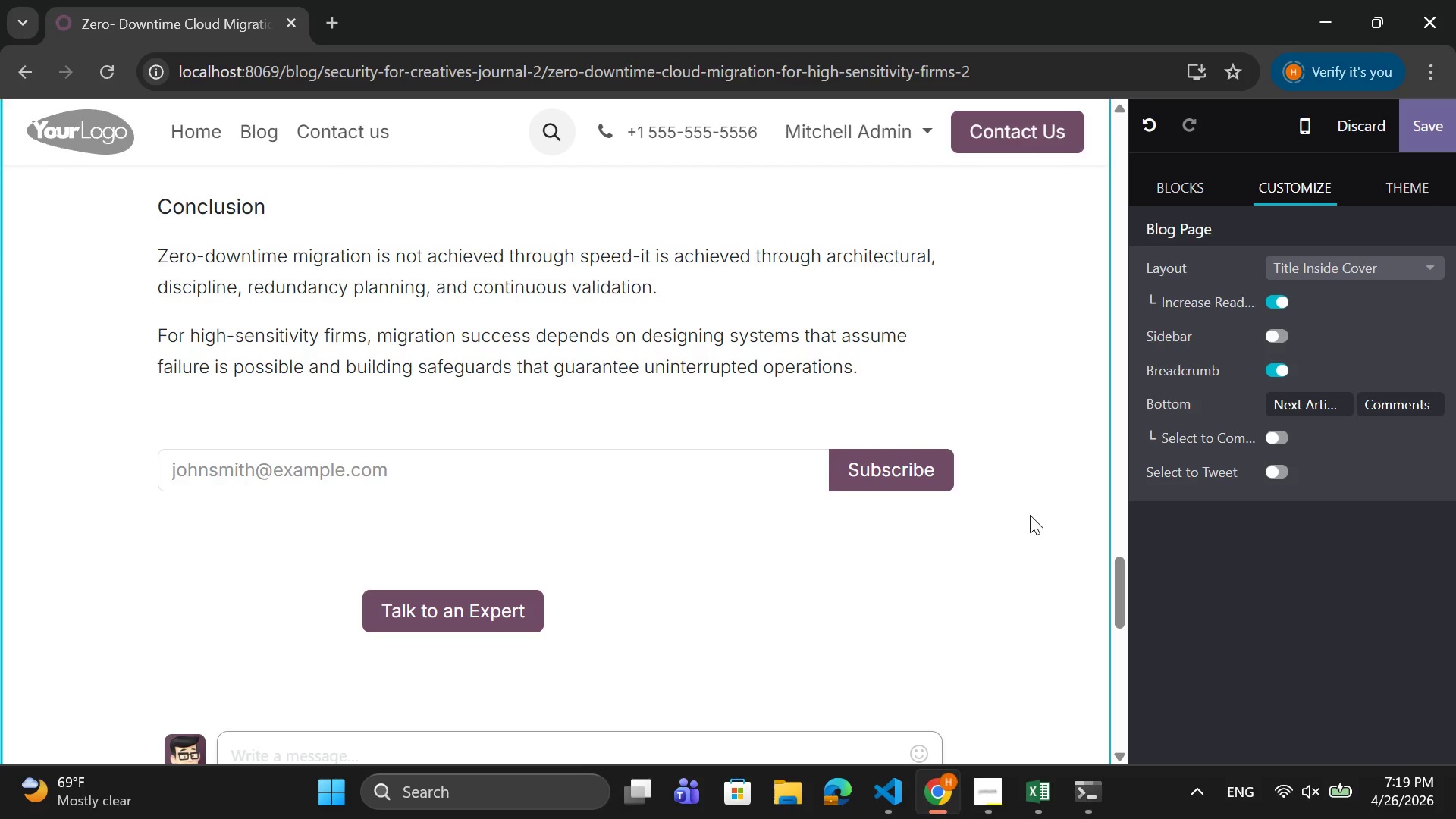 
wait(15.22)
 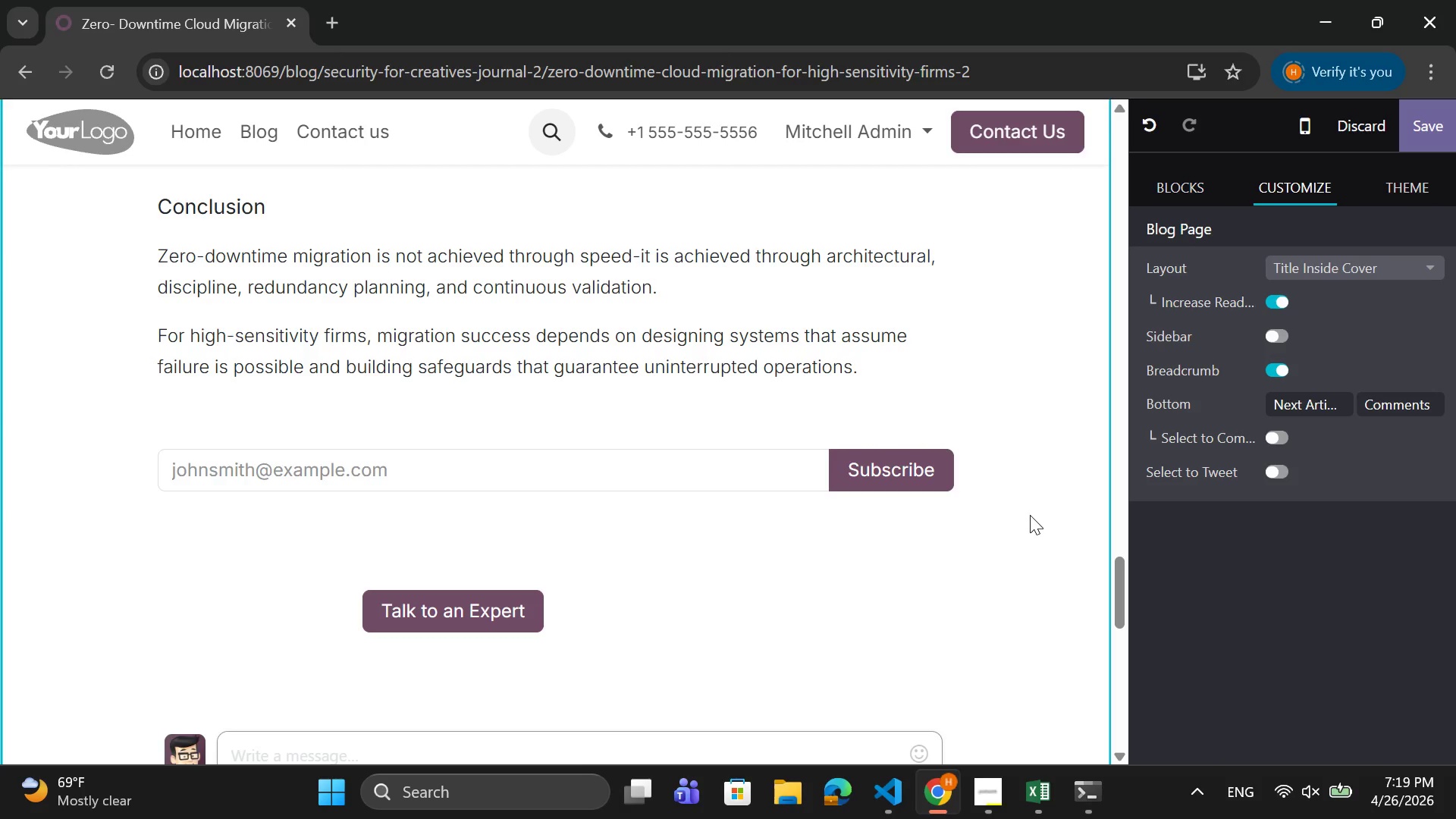 
scroll: coordinate [620, 510], scroll_direction: up, amount: 1.0
 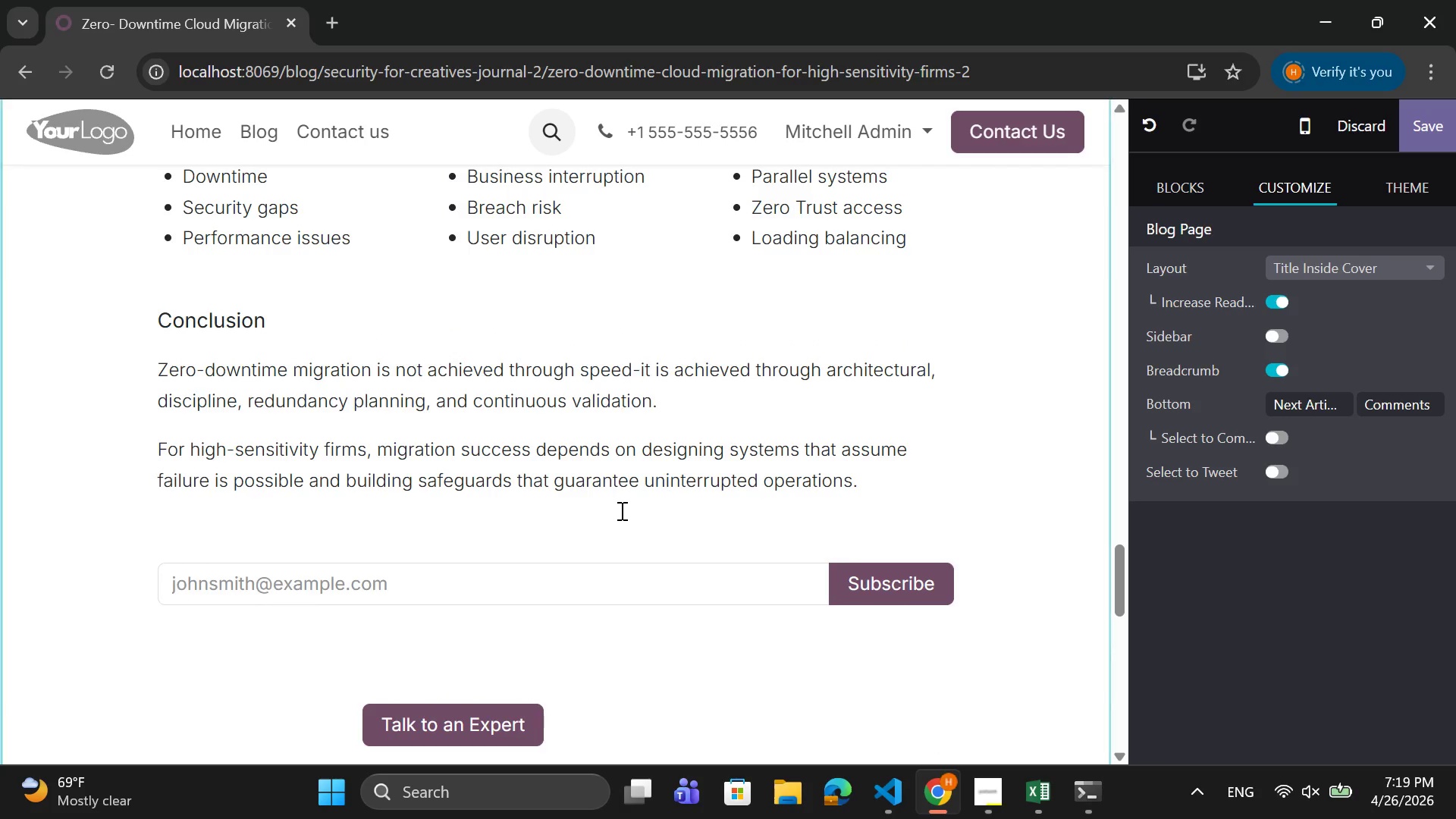 
scroll: coordinate [620, 510], scroll_direction: down, amount: 5.0
 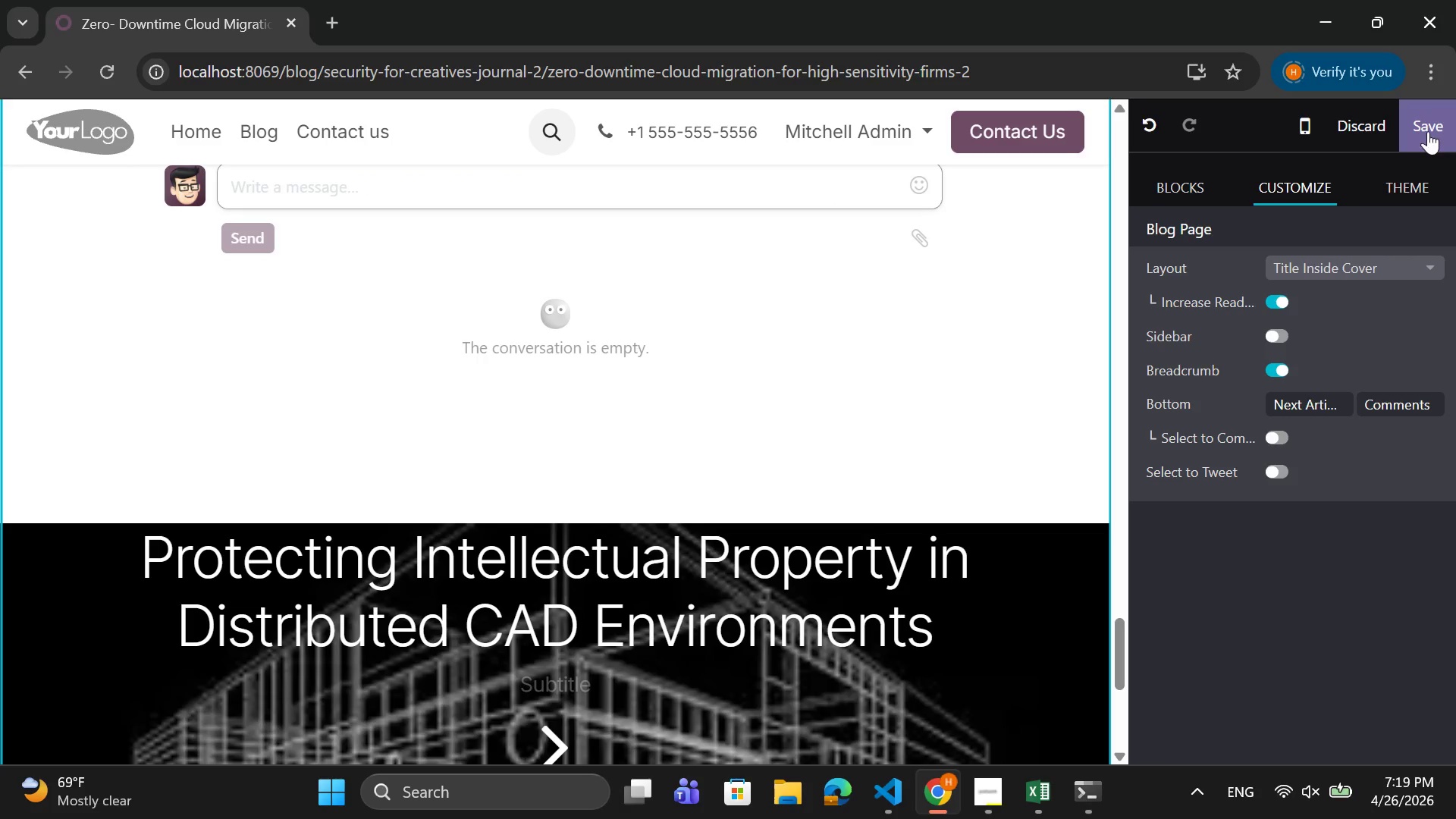 
left_click([1427, 126])
 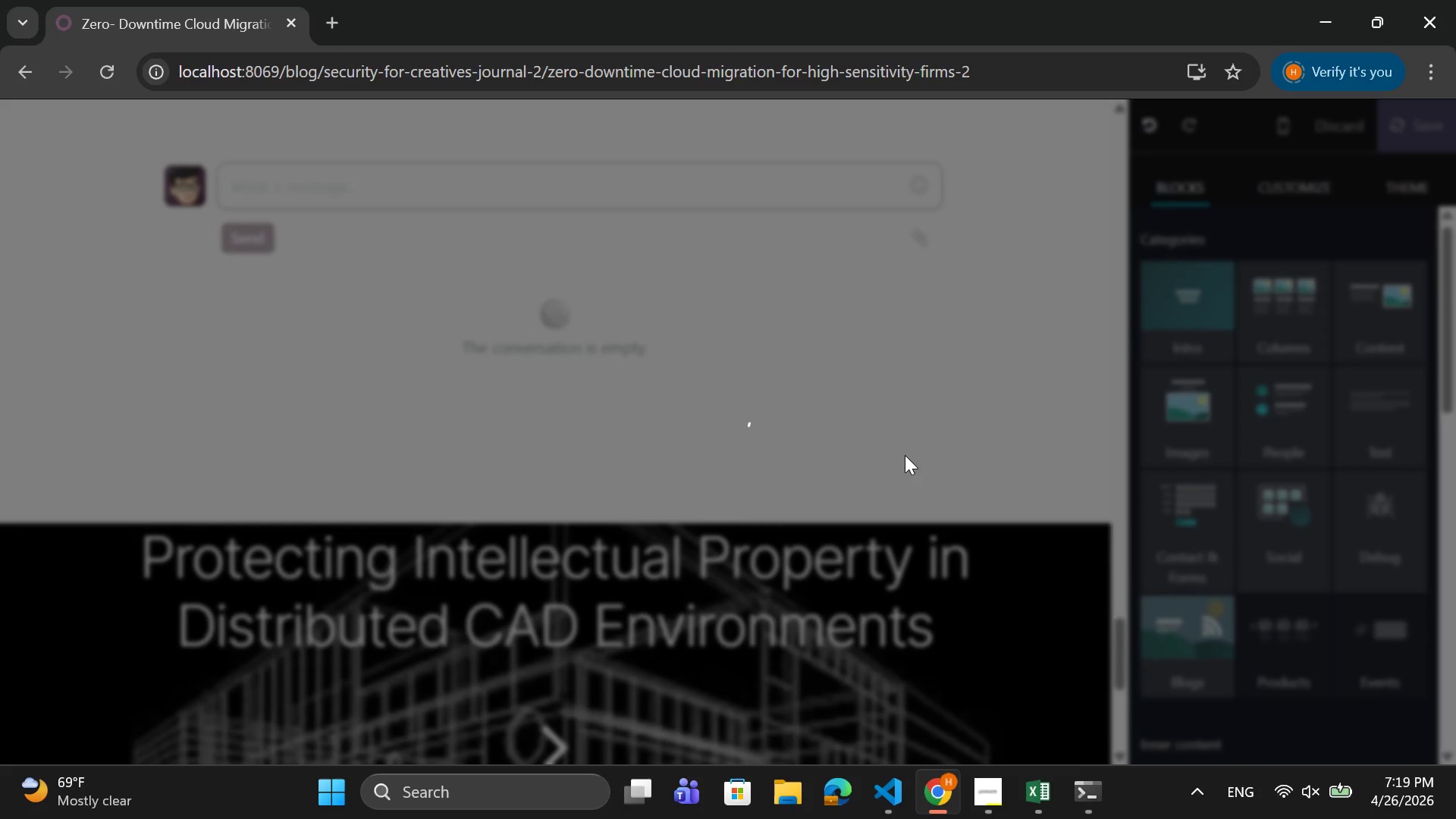 
scroll: coordinate [905, 455], scroll_direction: down, amount: 5.0
 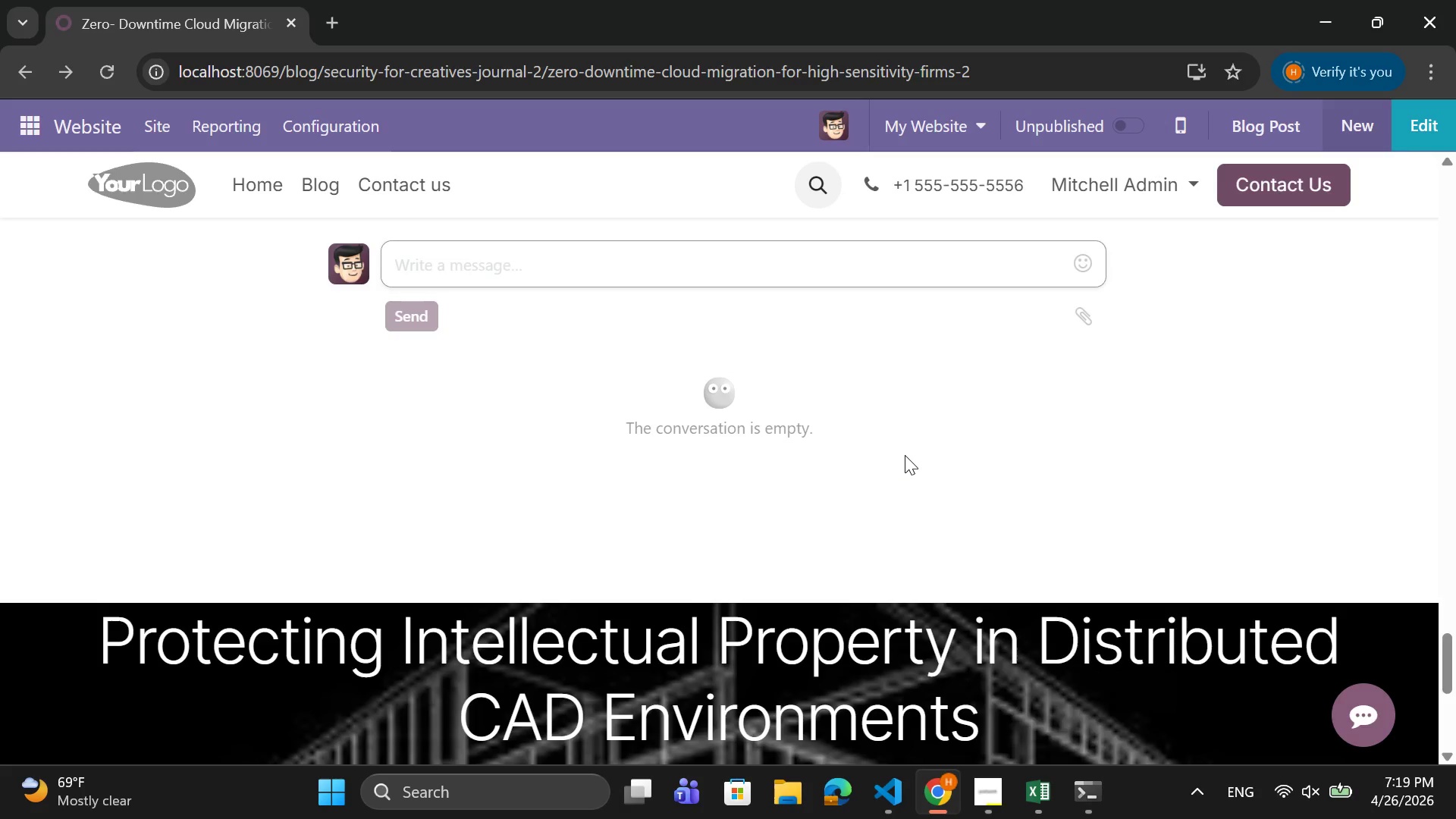 
scroll: coordinate [905, 455], scroll_direction: none, amount: 0.0
 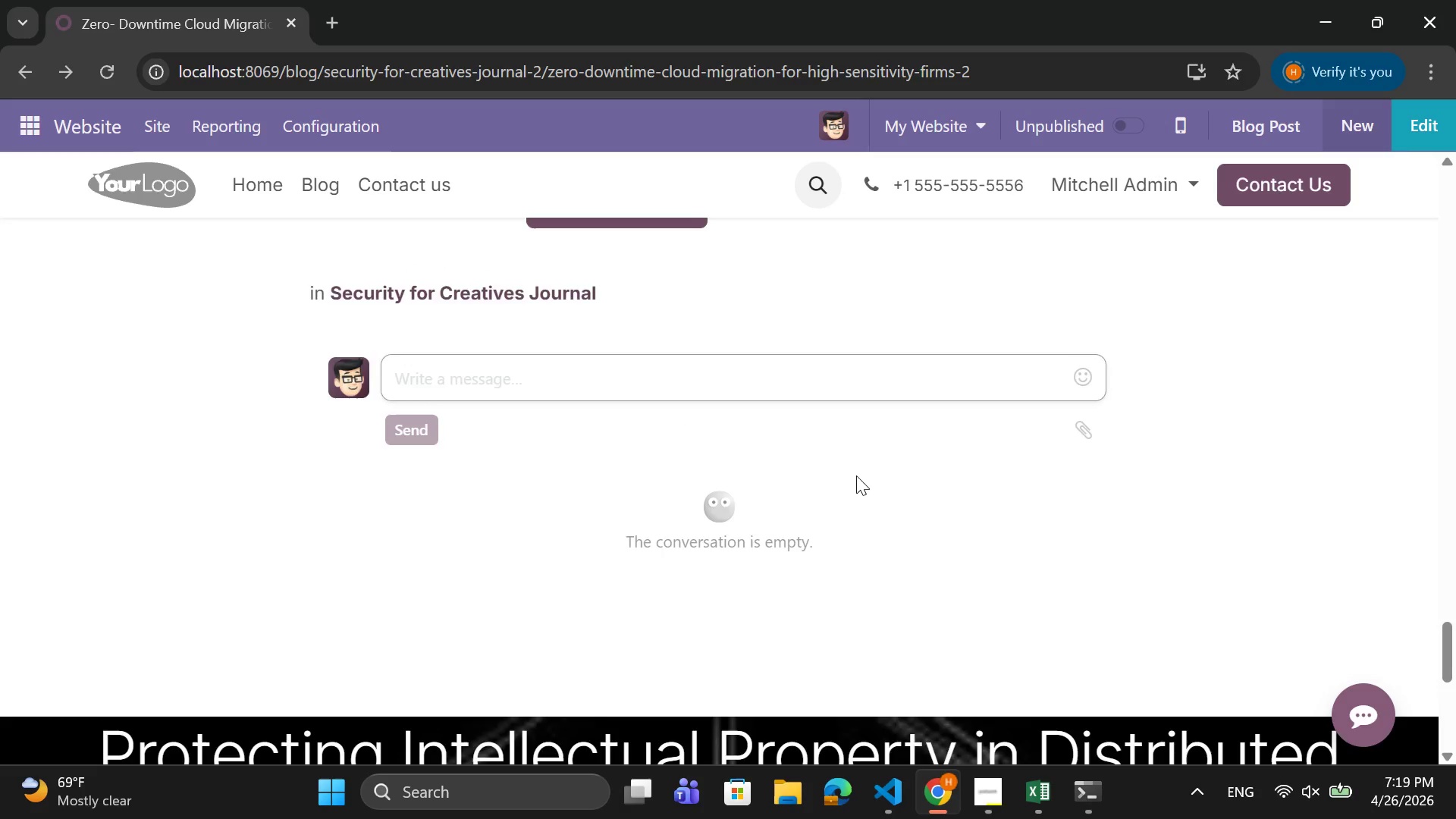 
scroll: coordinate [786, 460], scroll_direction: up, amount: 49.0
 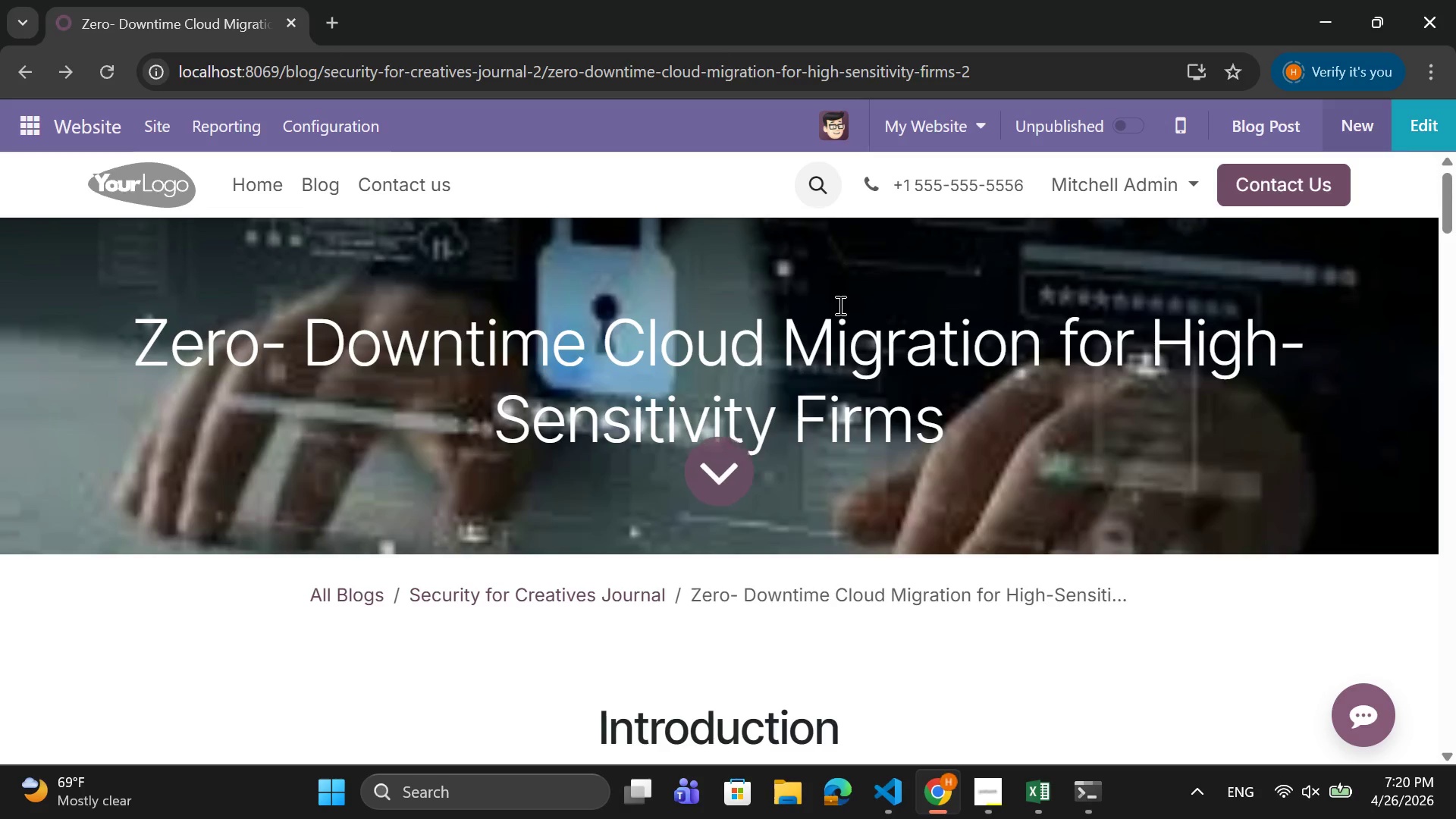 
wait(11.78)
 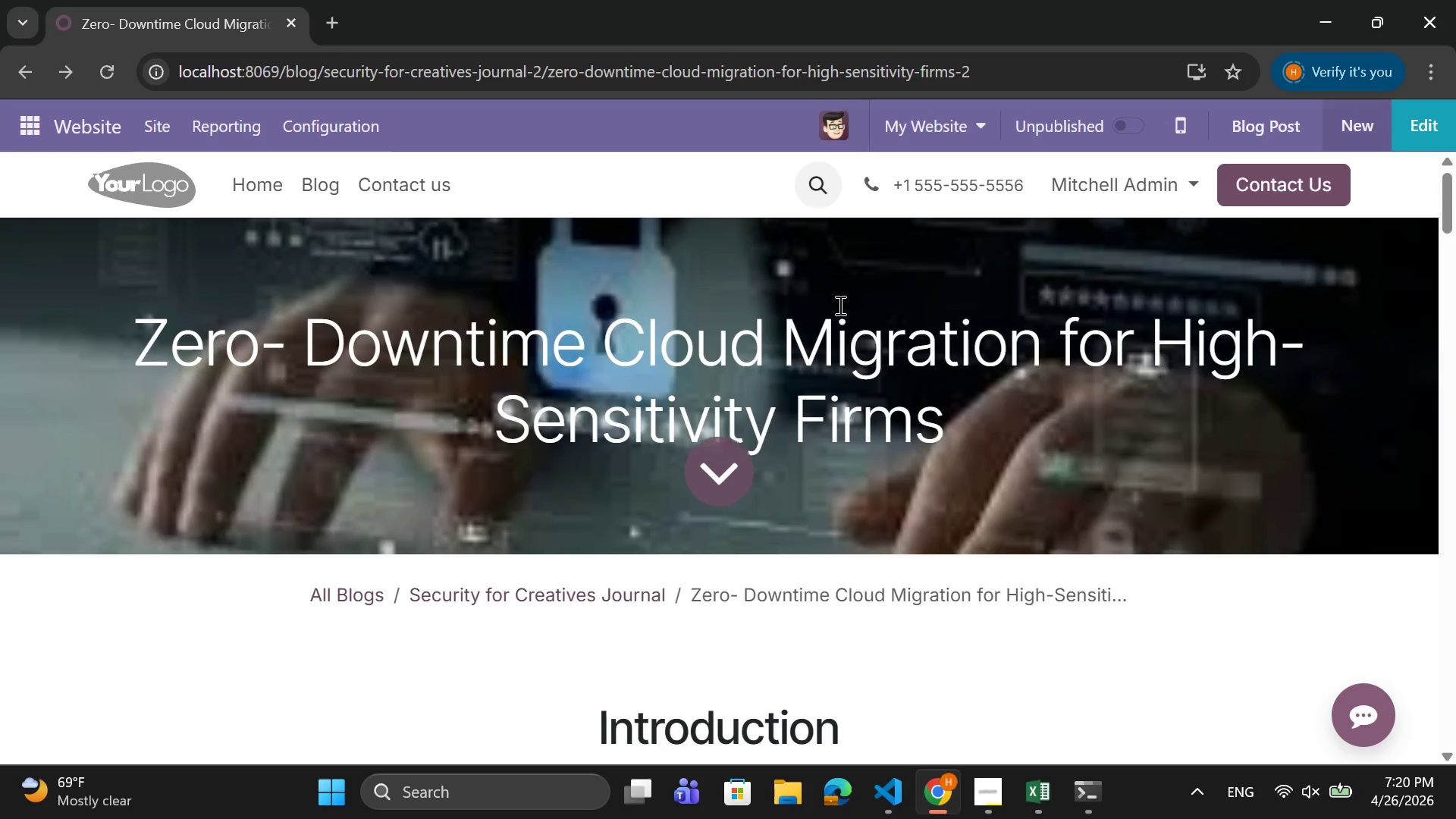 
left_click([1248, 133])
 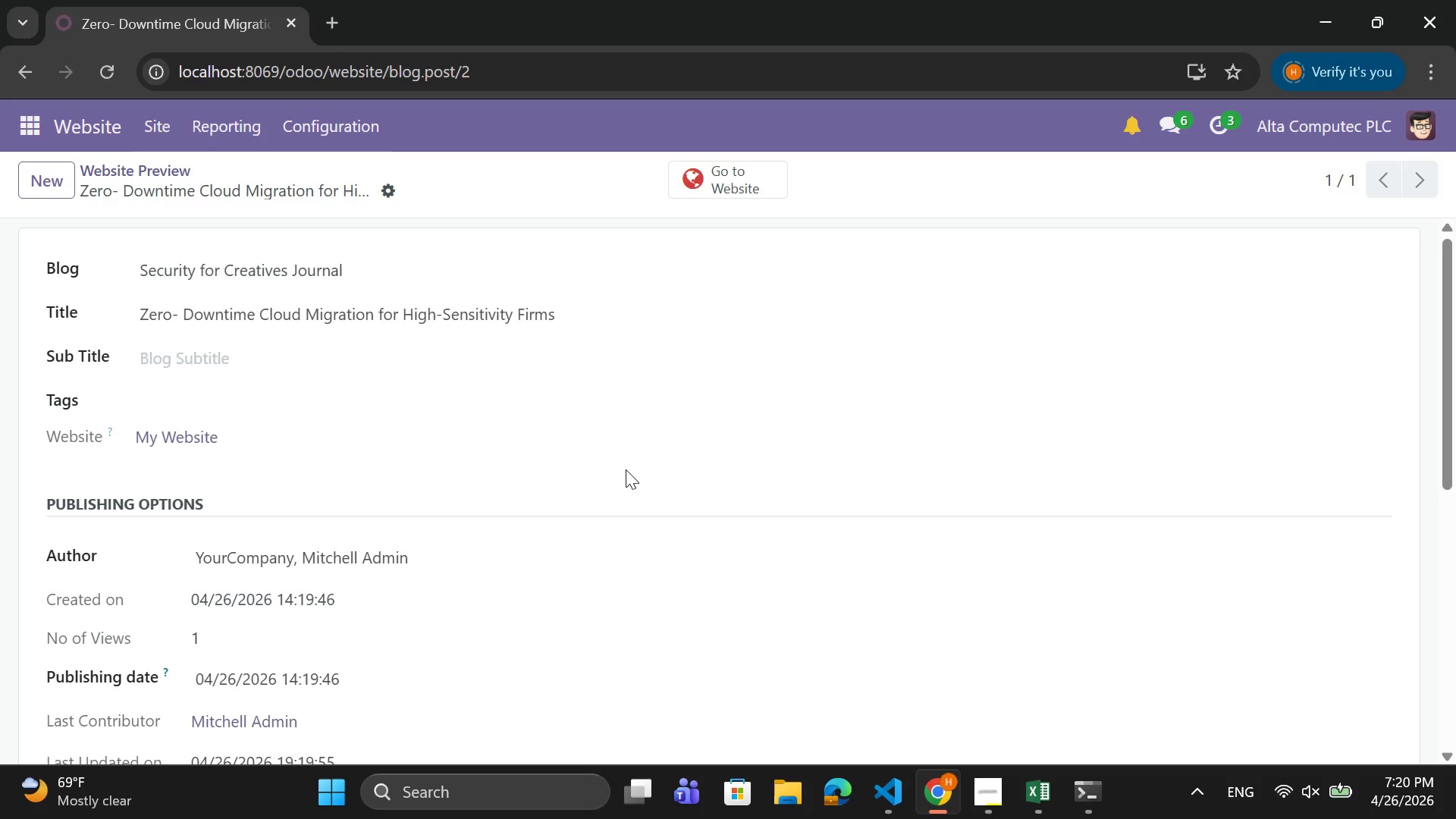 
scroll: coordinate [626, 469], scroll_direction: down, amount: 1.0
 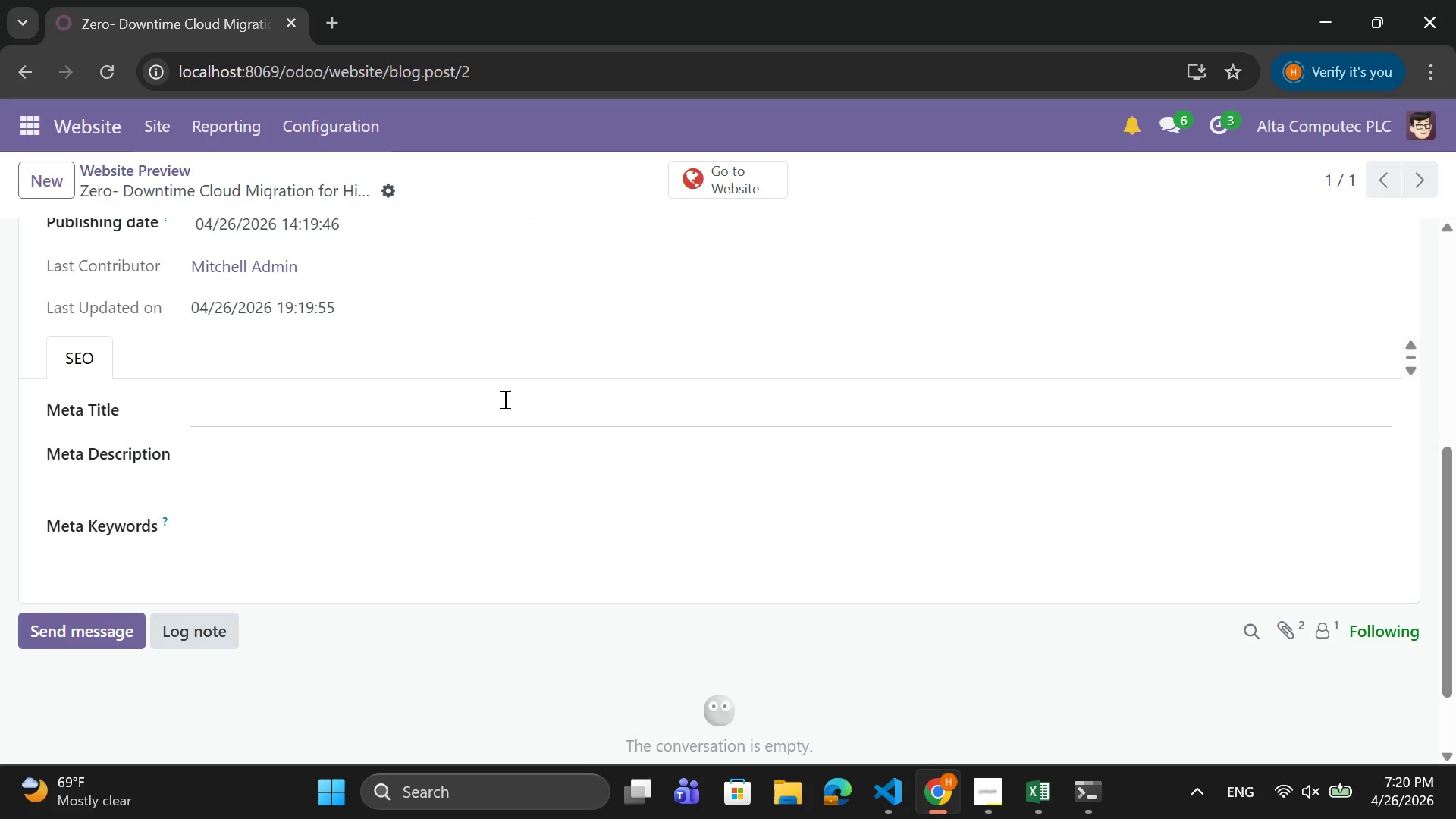 
scroll: coordinate [547, 406], scroll_direction: up, amount: 8.0
 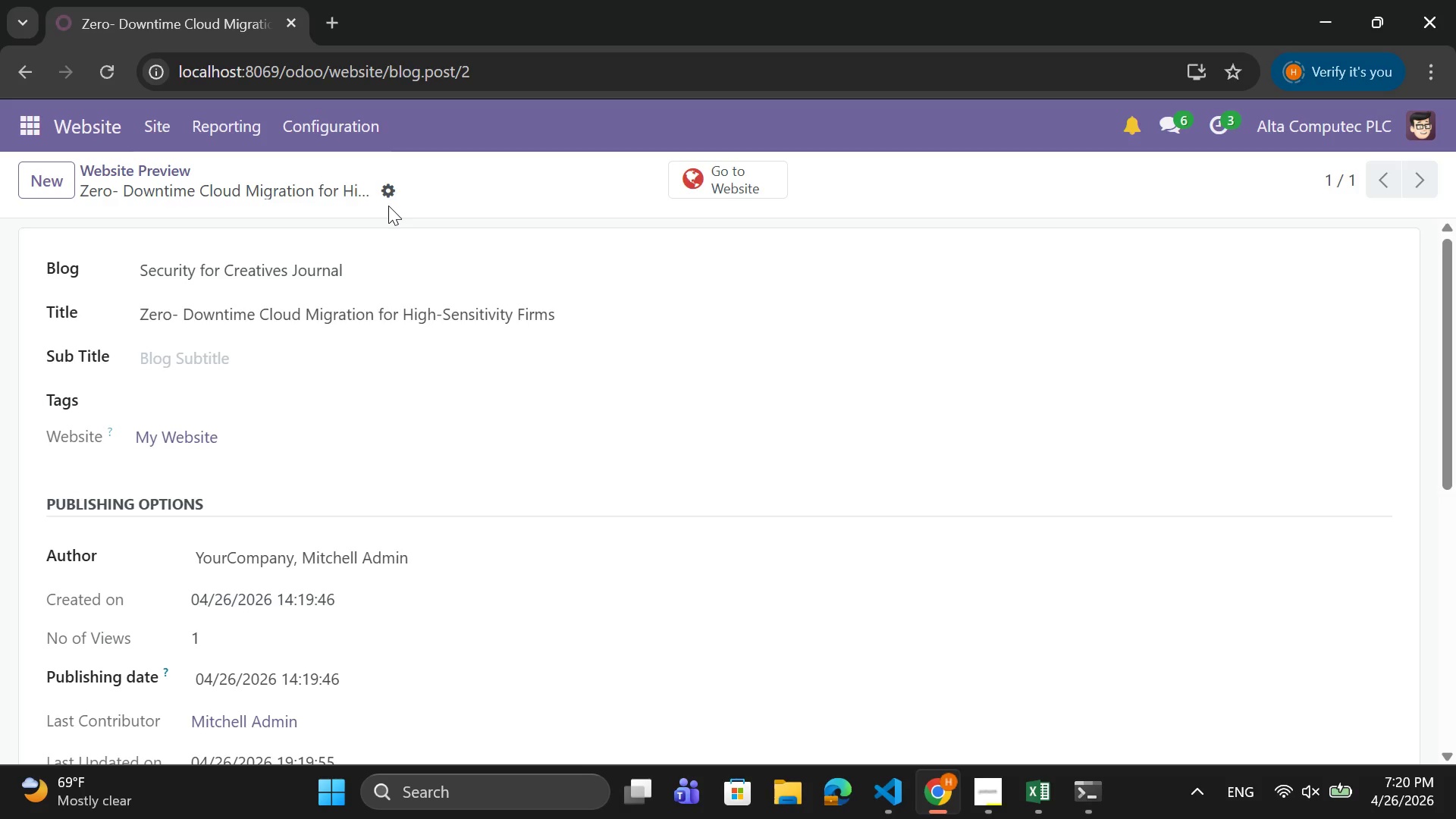 
wait(19.14)
 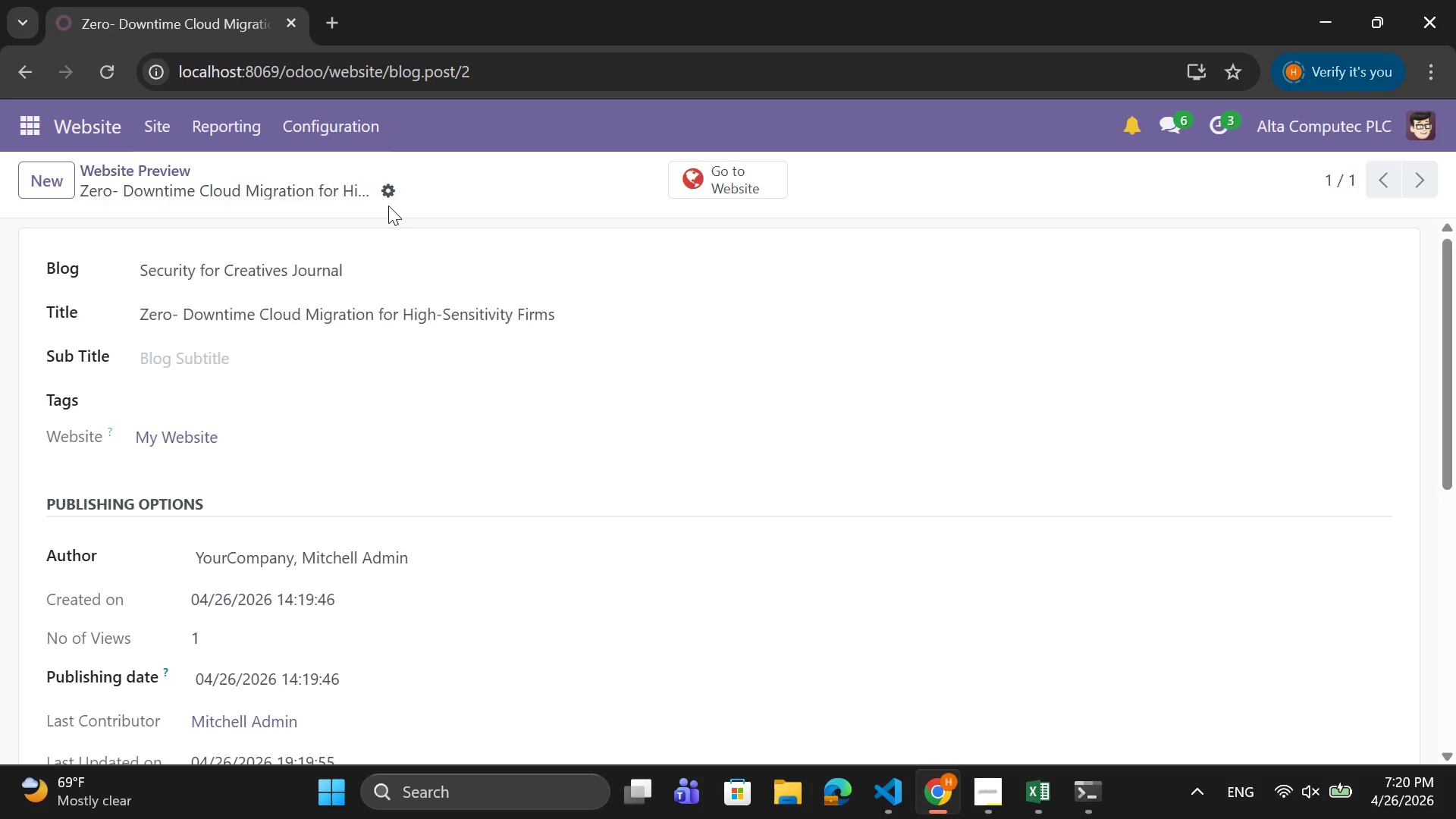 
scroll: coordinate [226, 569], scroll_direction: none, amount: 0.0
 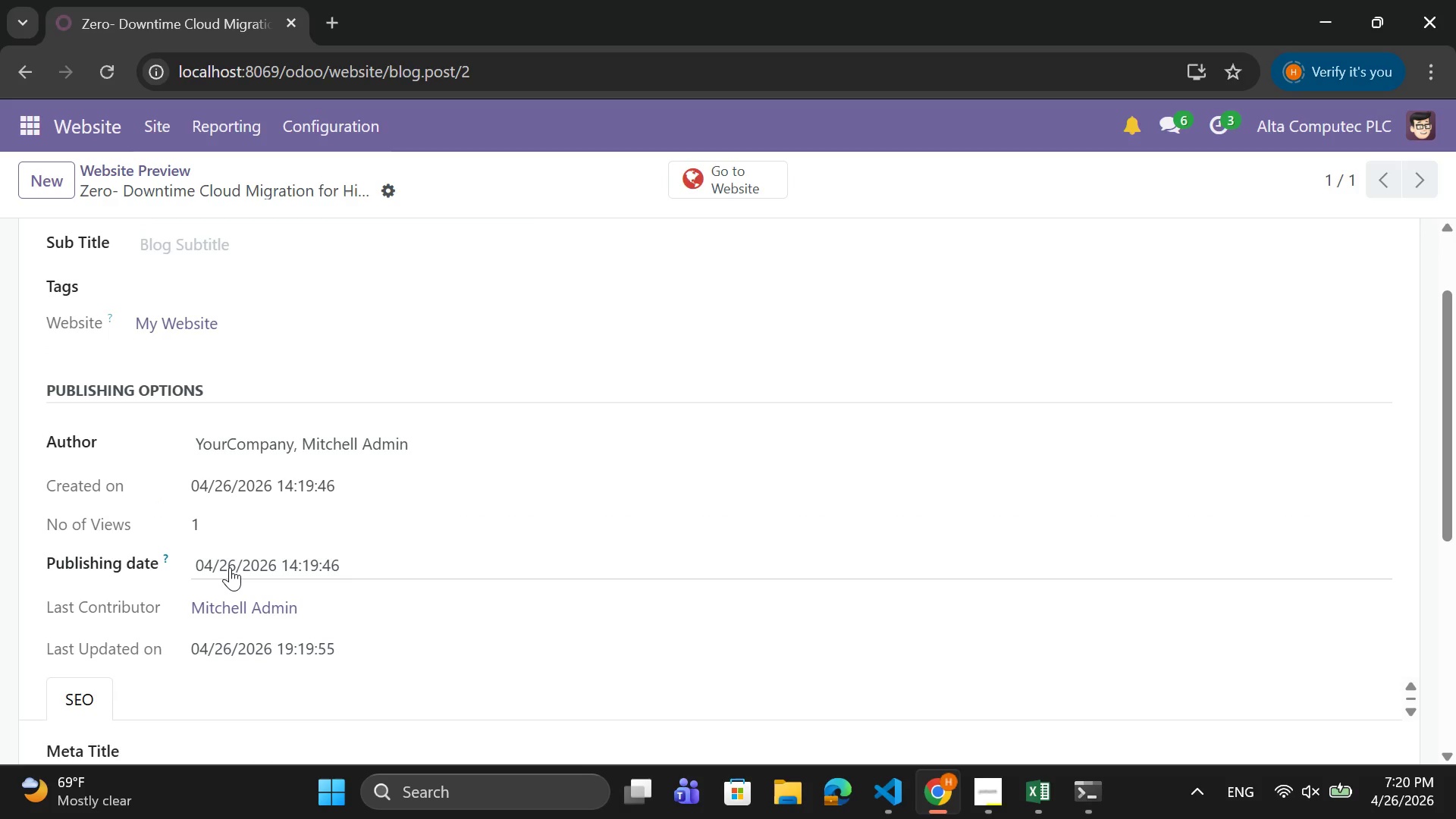 
scroll: coordinate [230, 567], scroll_direction: down, amount: 3.0
 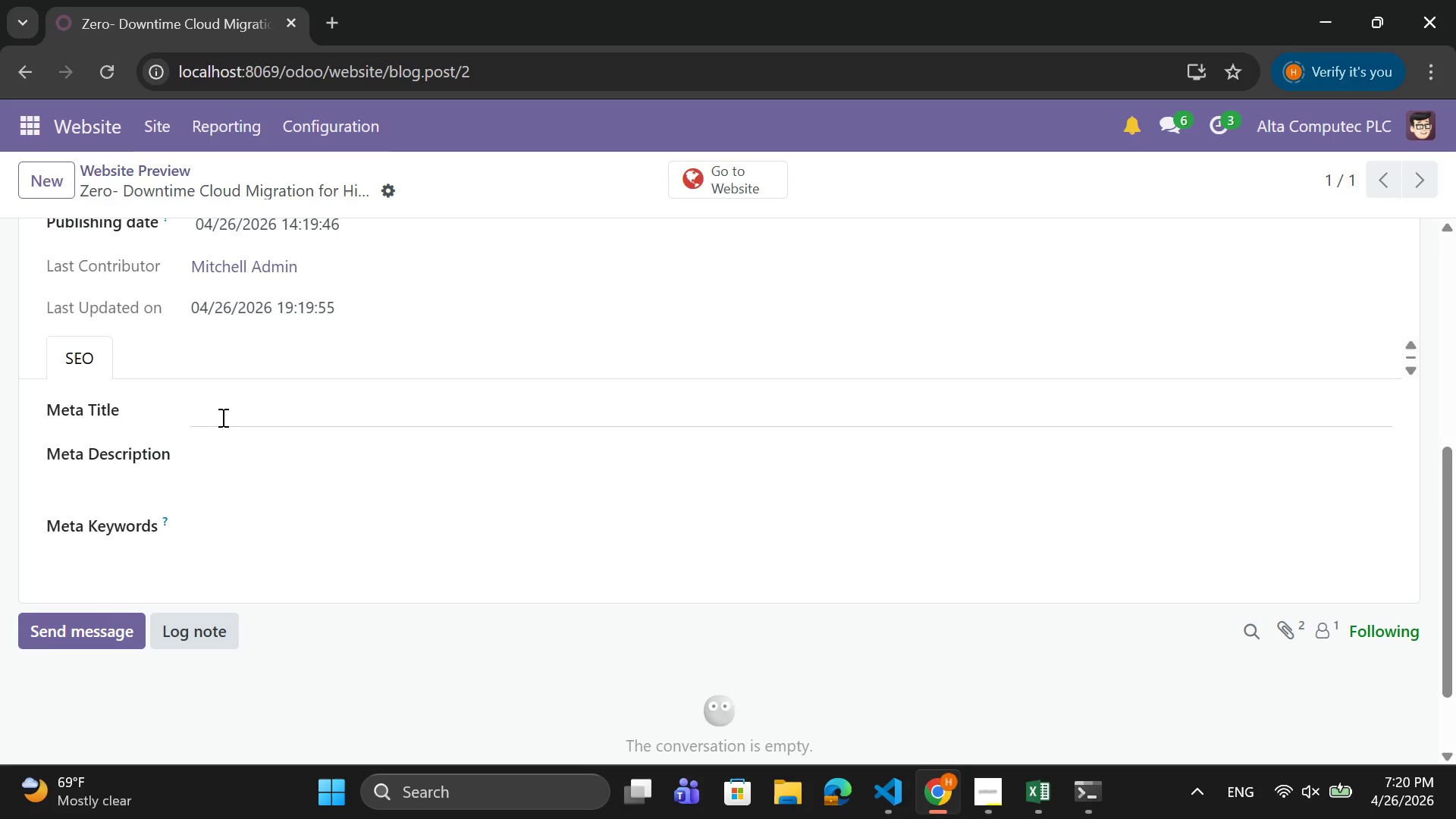 
left_click([228, 414])
 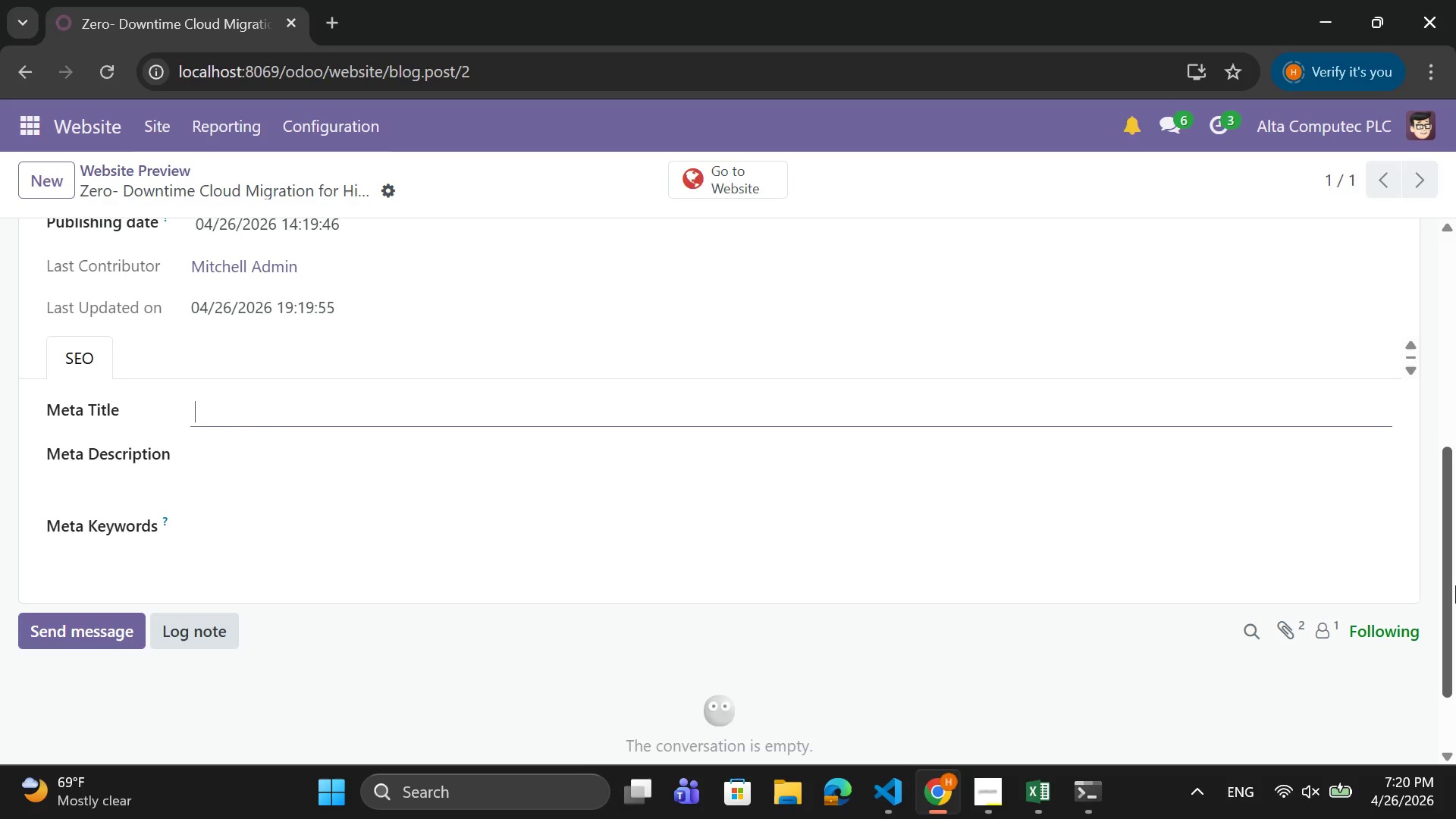 
type(Zero-down)
key(Backspace)
key(Backspace)
key(Backspace)
key(Backspace)
type(Downtime Cloud Migration for high)
key(Backspace)
key(Backspace)
key(Backspace)
key(Backspace)
type(High snesi)
key(Backspace)
key(Backspace)
key(Backspace)
key(Backspace)
type(ensitive )
 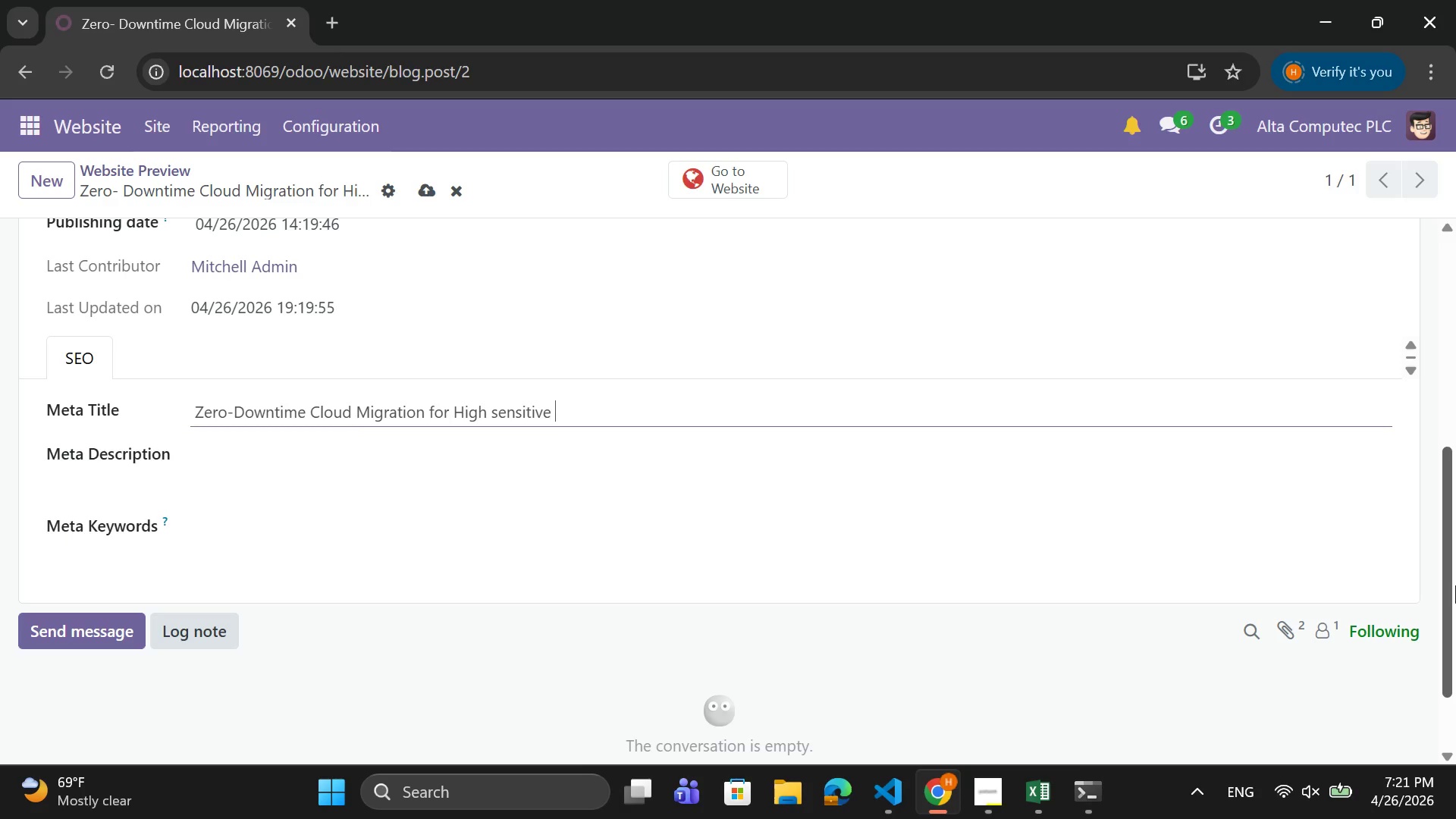 
key(Backspace)
key(Backspace)
key(Backspace)
key(Backspace)
key(Backspace)
key(Backspace)
key(Backspace)
key(Backspace)
key(Backspace)
key(Backspace)
key(Backspace)
type(-Sensitri)
key(Backspace)
key(Backspace)
type(c)
key(Backspace)
type(vity data)
 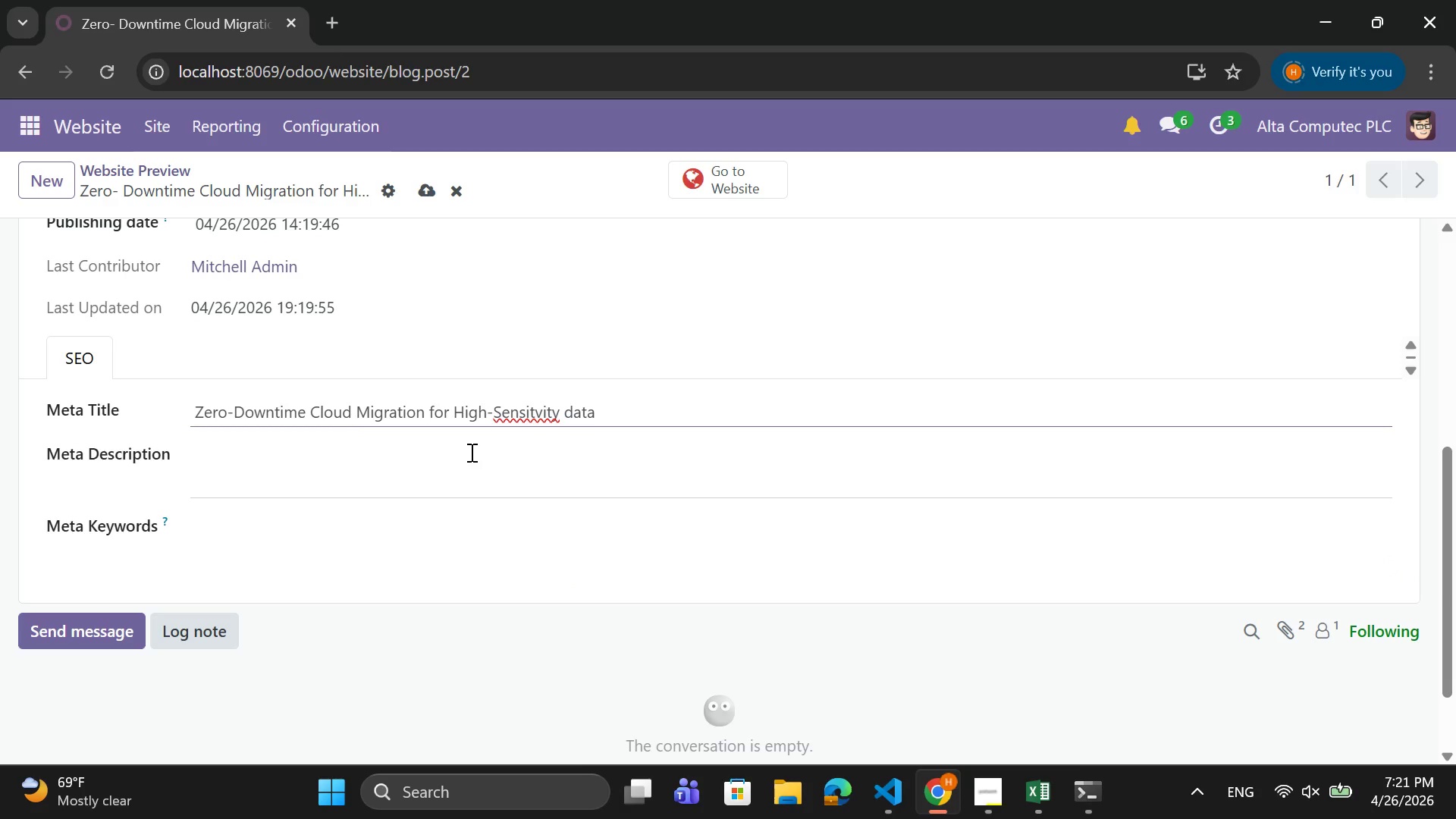 
right_click([527, 413])
 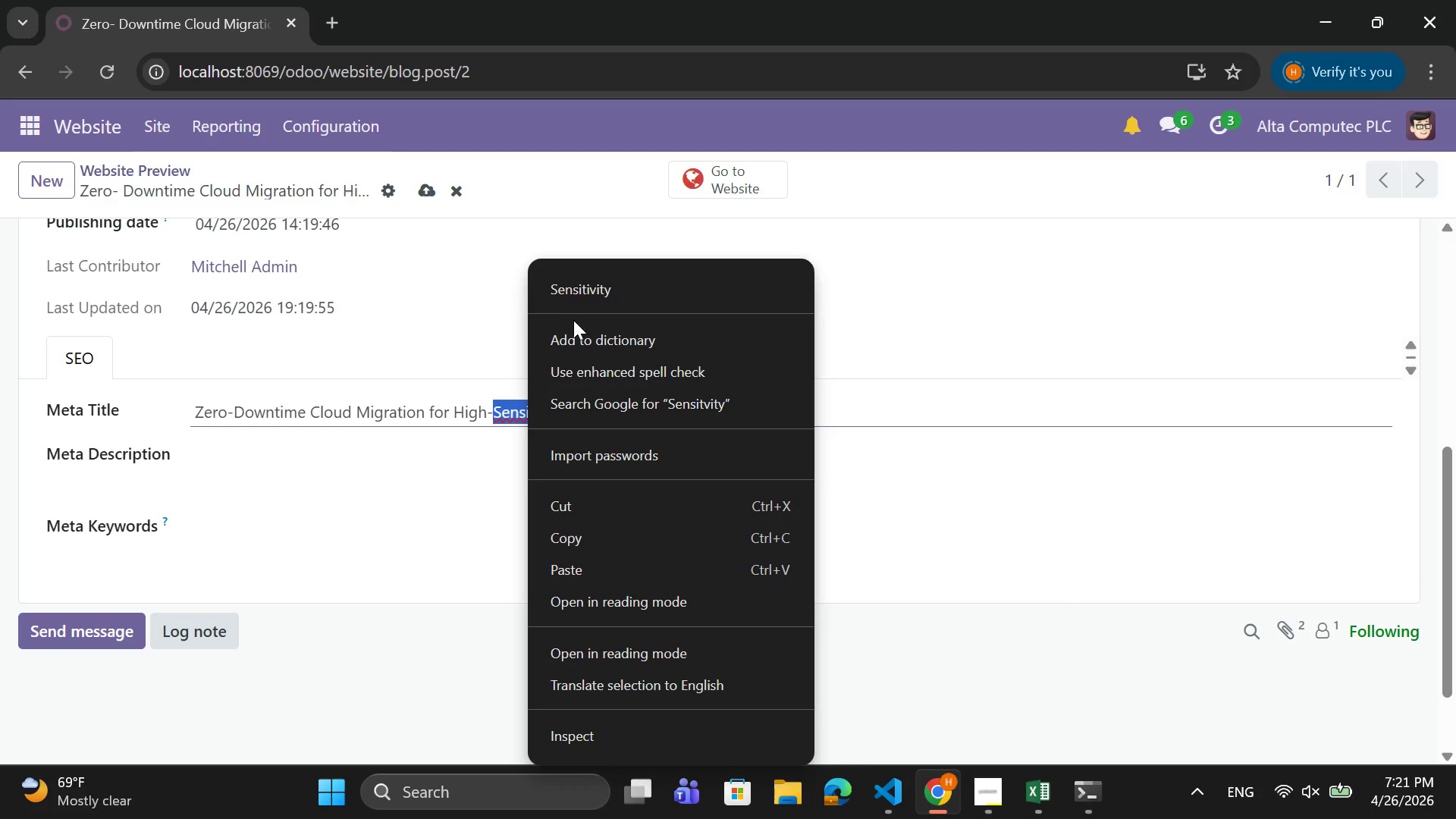 
left_click([576, 292])
 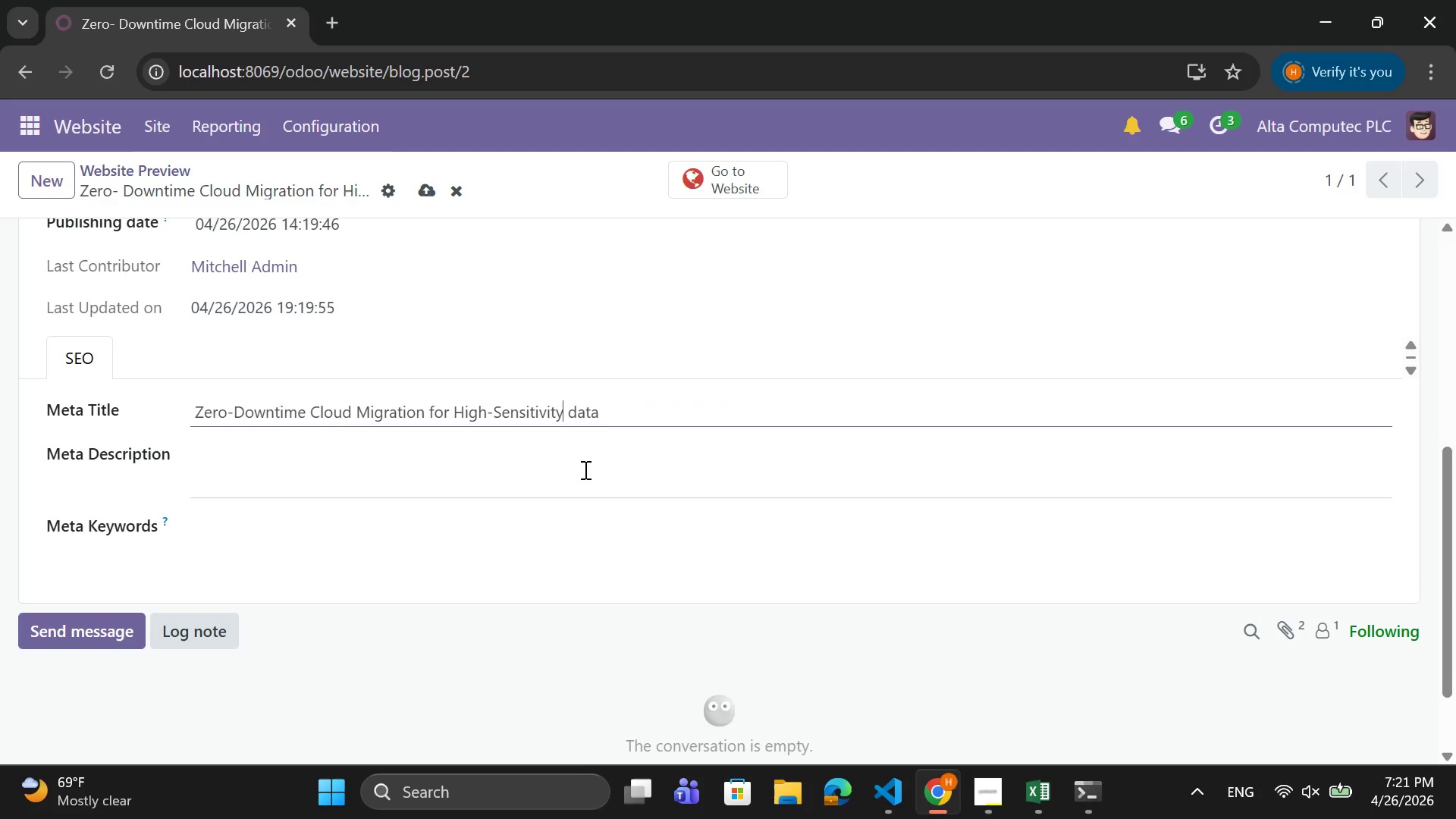 
left_click([663, 417])
 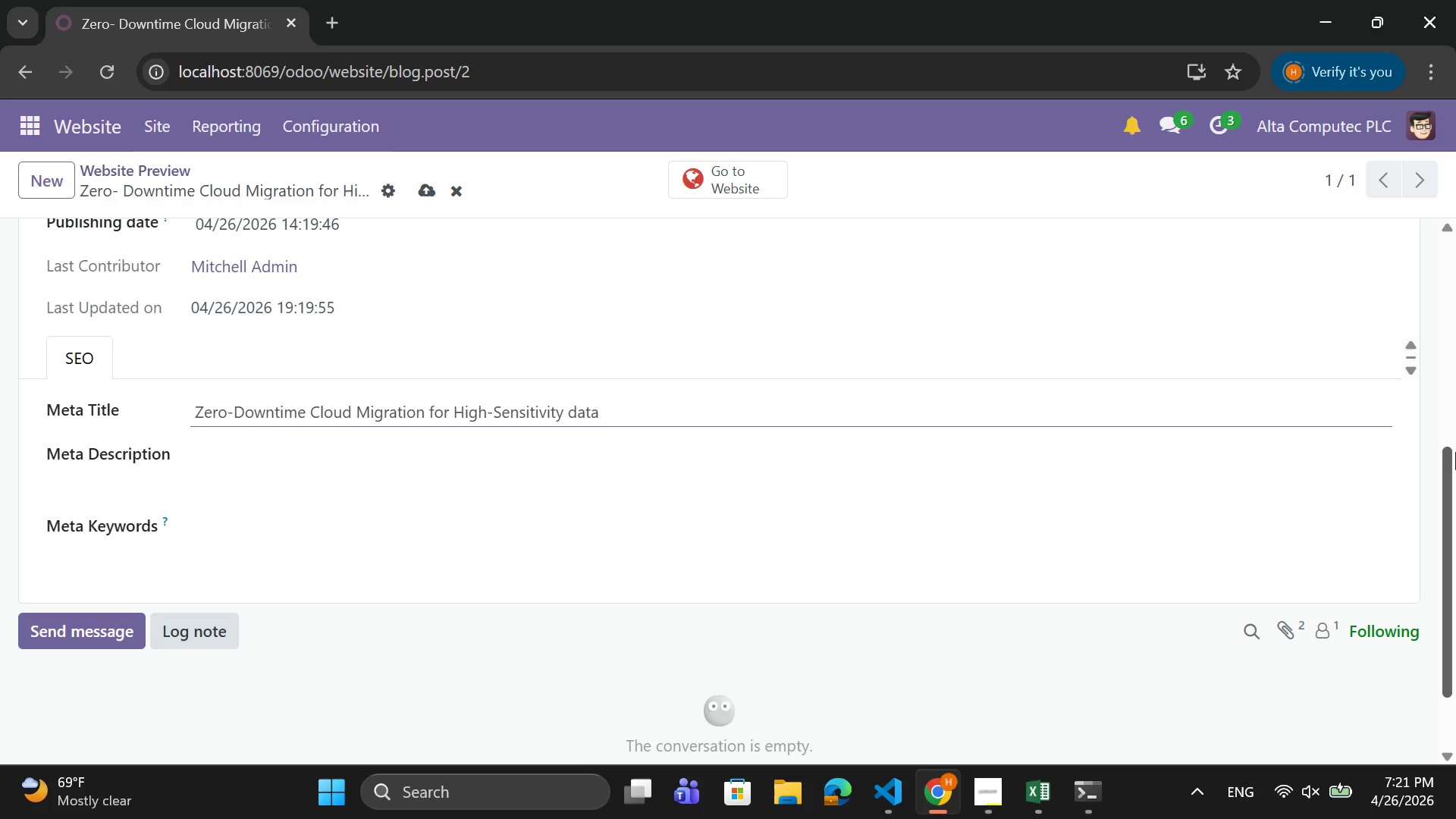 
key(Backspace)
key(Backspace)
key(Backspace)
key(Backspace)
type(Firms)
 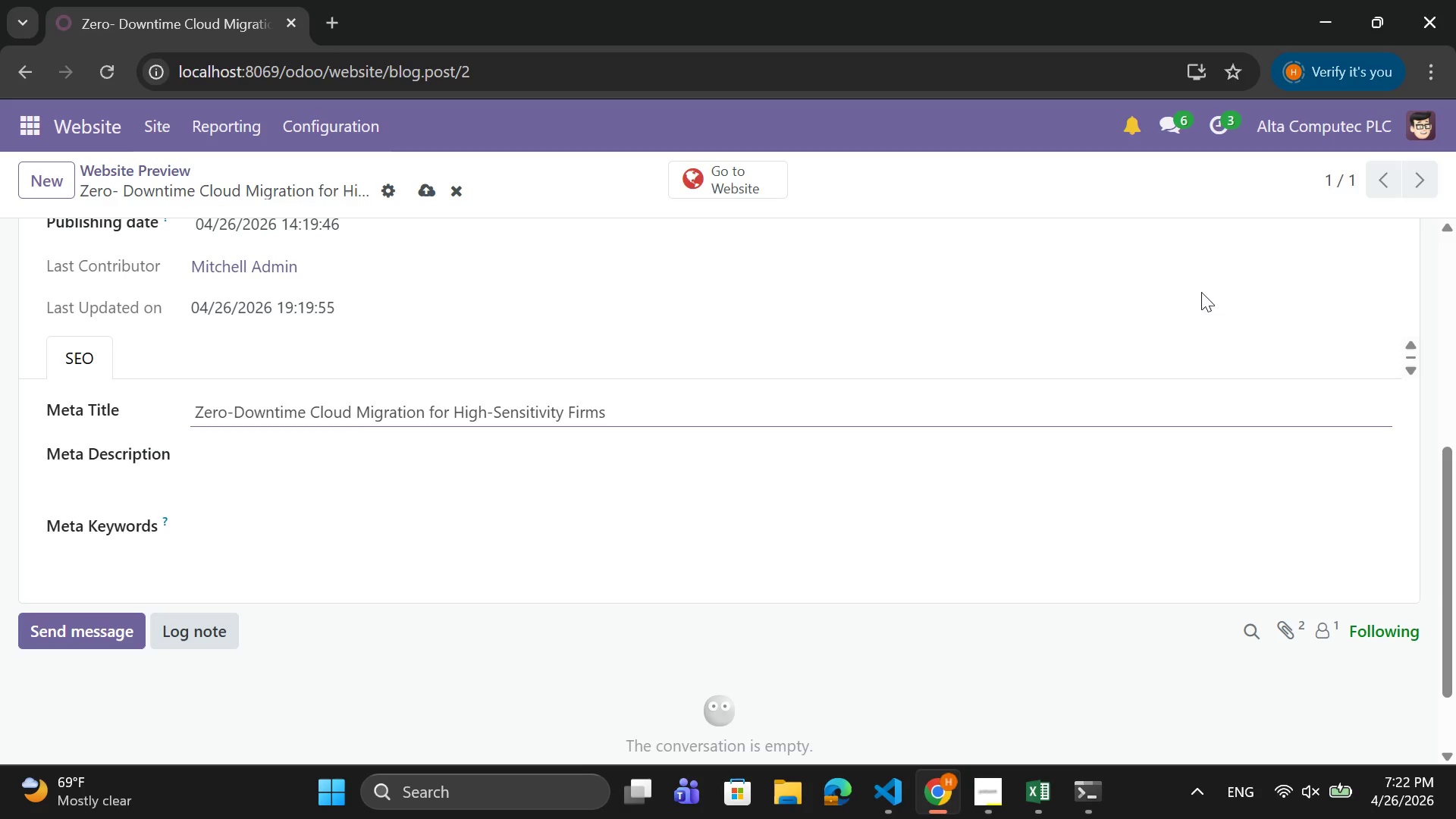 
left_click([507, 472])
 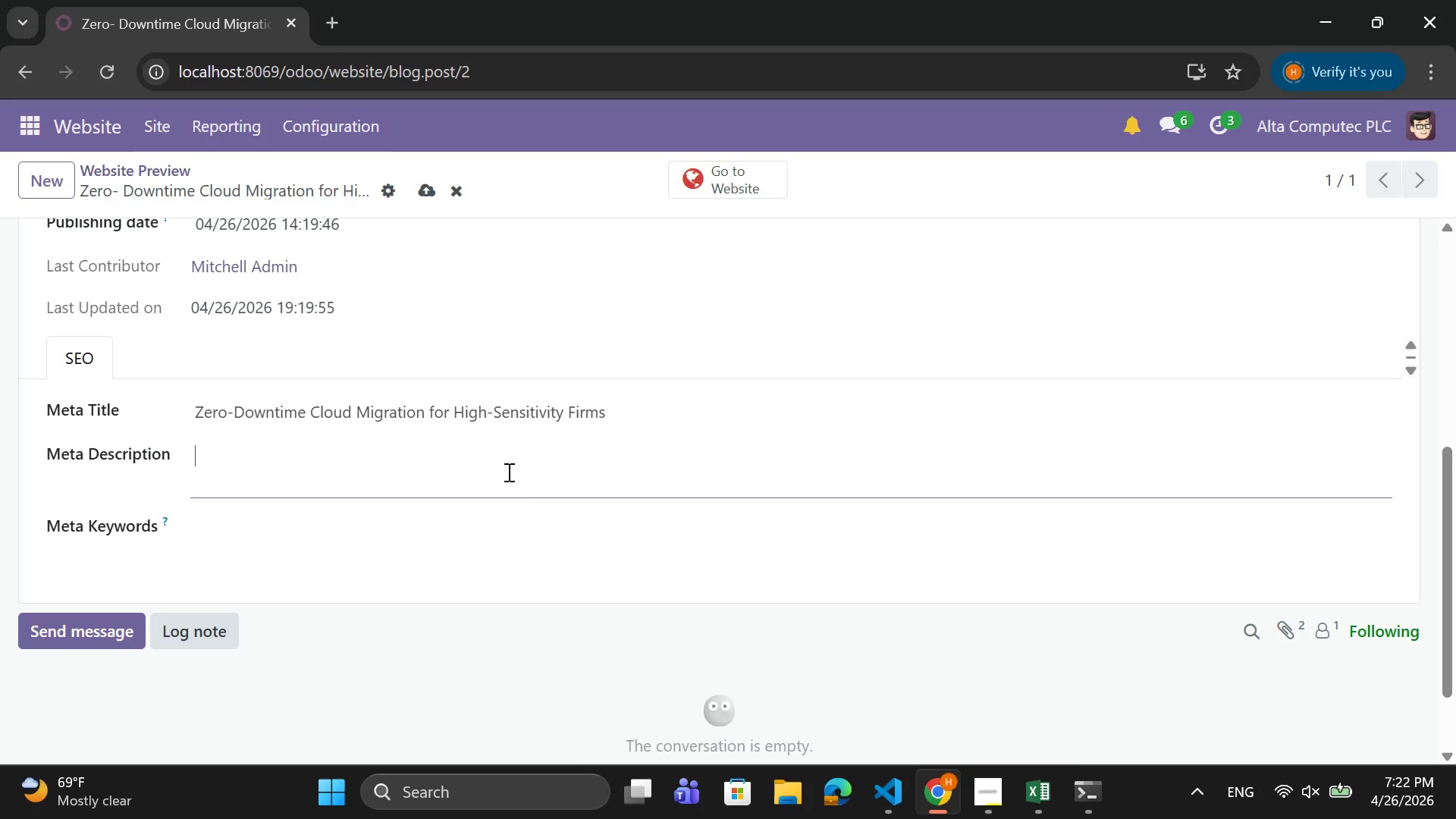 
type(Ade)
key(Backspace)
key(Backspace)
type( deep dive into secure co)
key(Backspace)
type(loud migration strategir)
key(Backspace)
type(es ensuring zero )
 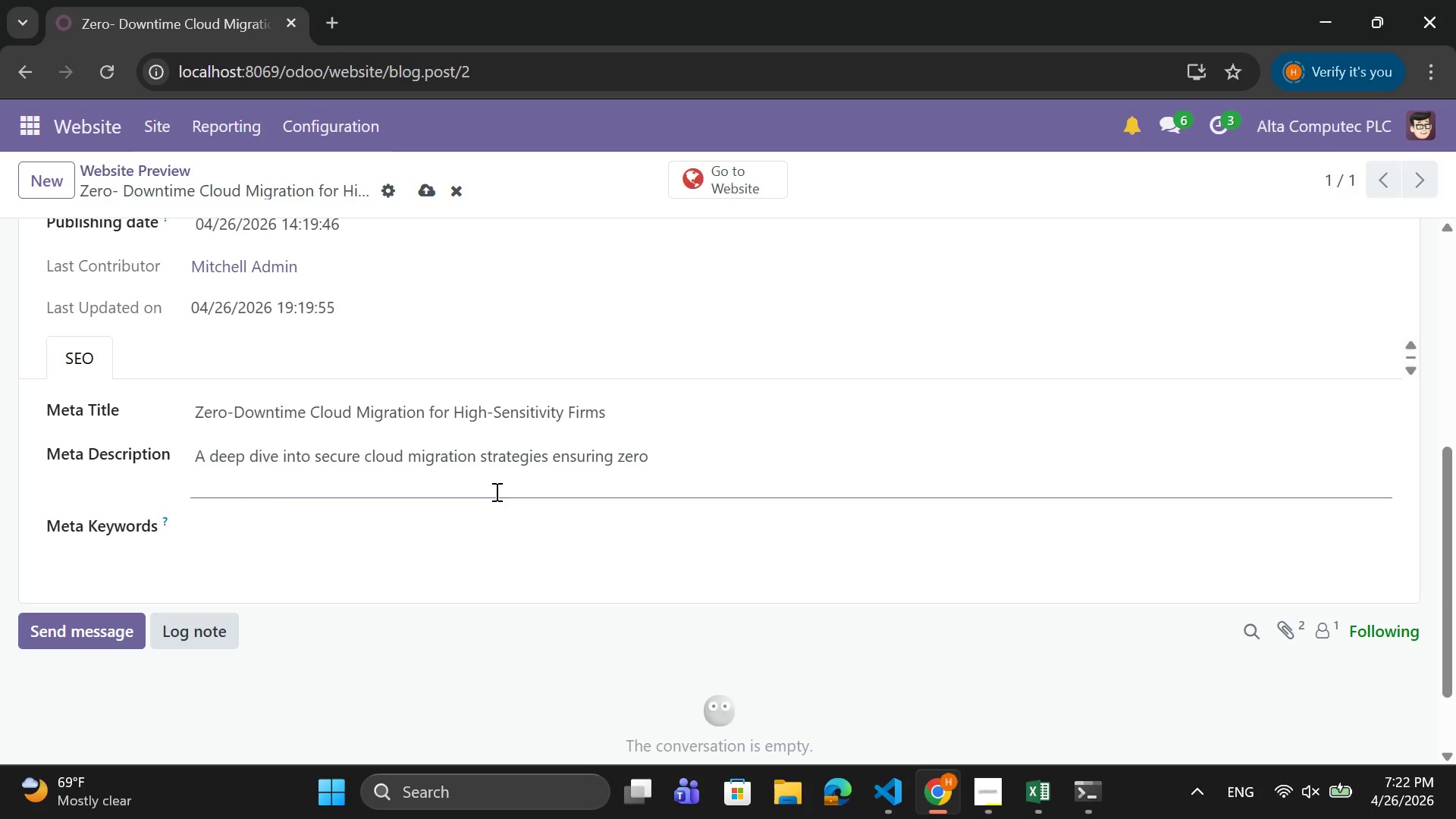 
wait(18.56)
 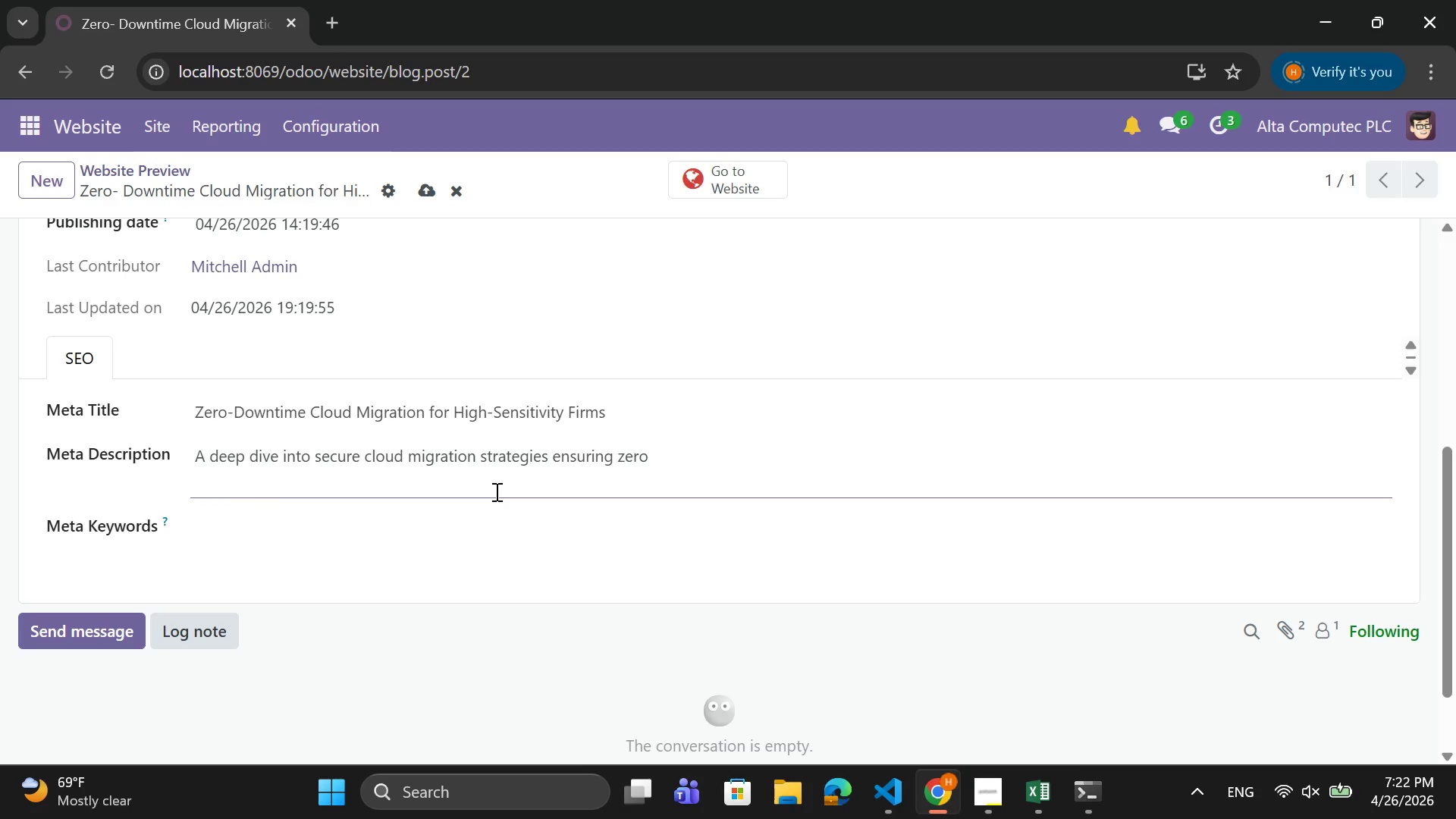 
left_click([503, 508])
 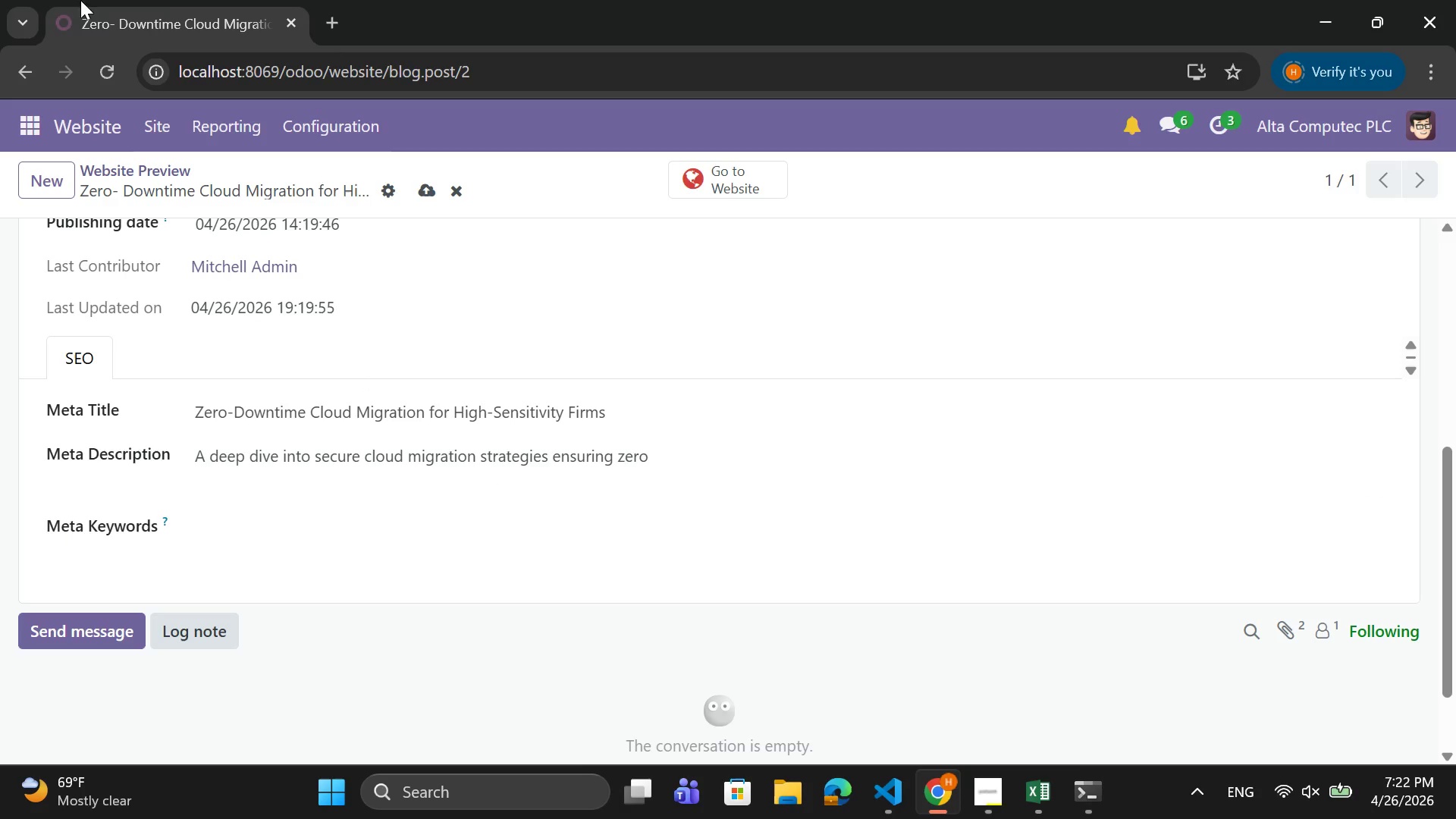 
mouse_move([210, -5])
 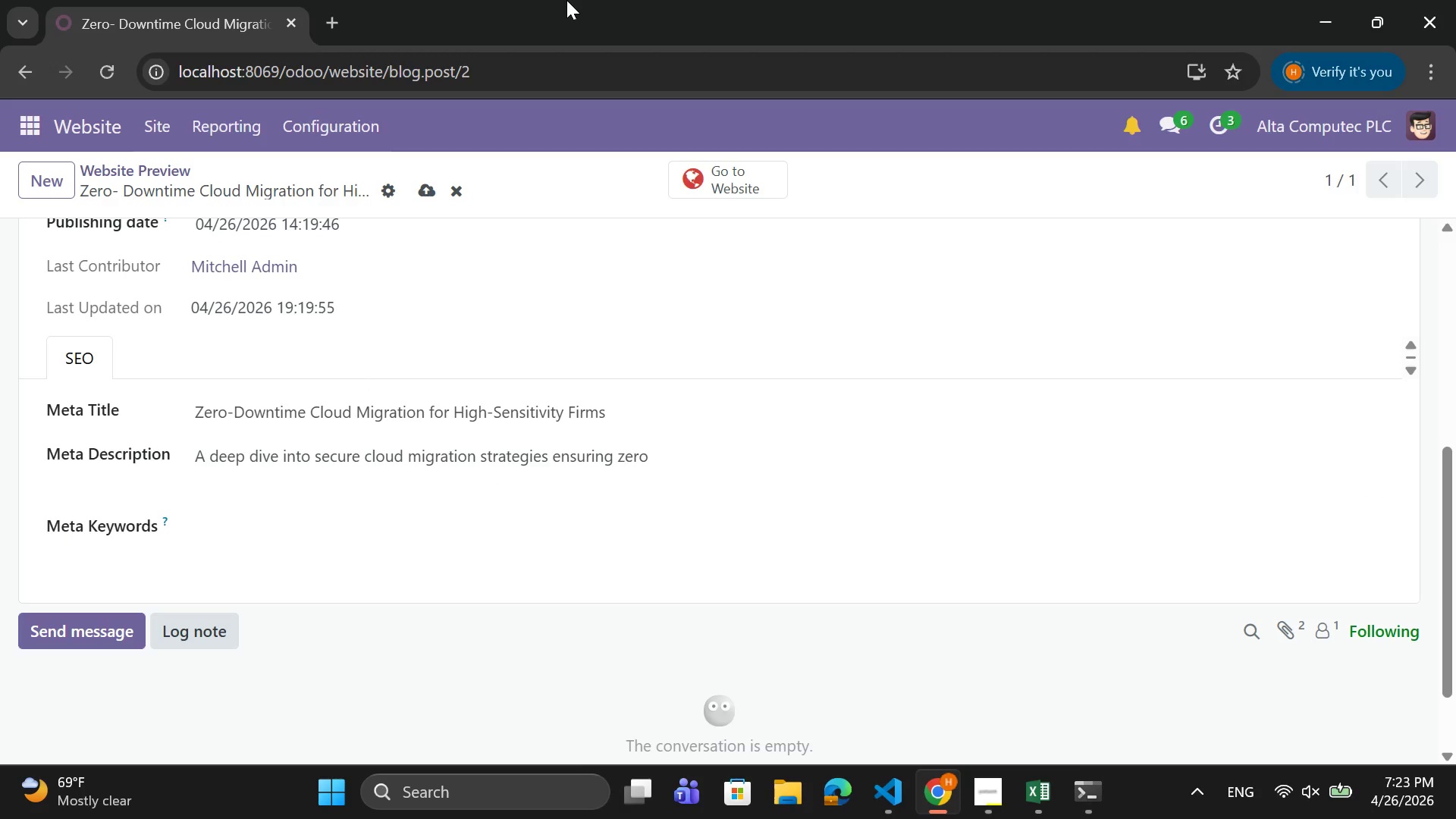 
wait(48.75)
 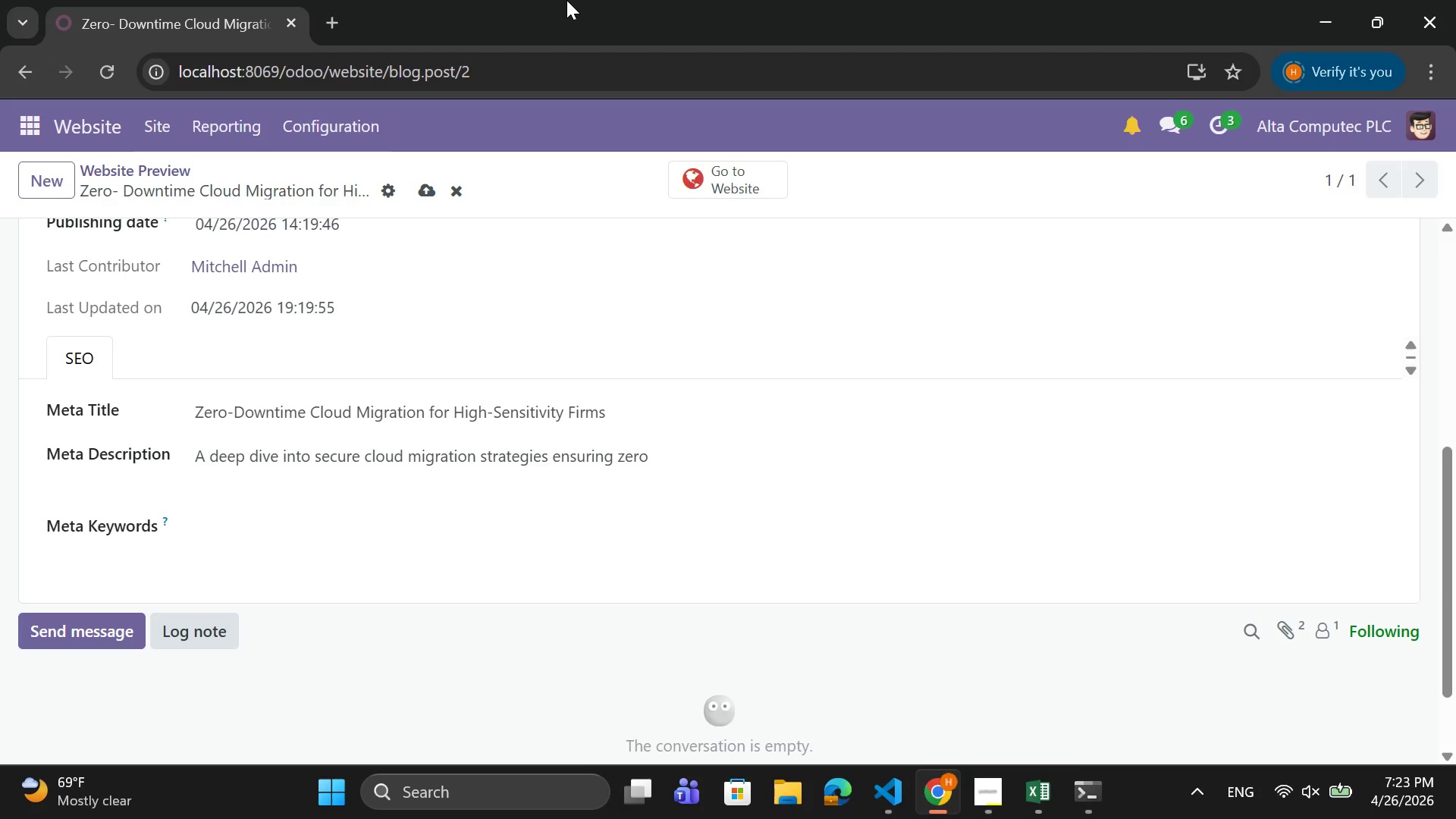 
mouse_move([-39, 171])
 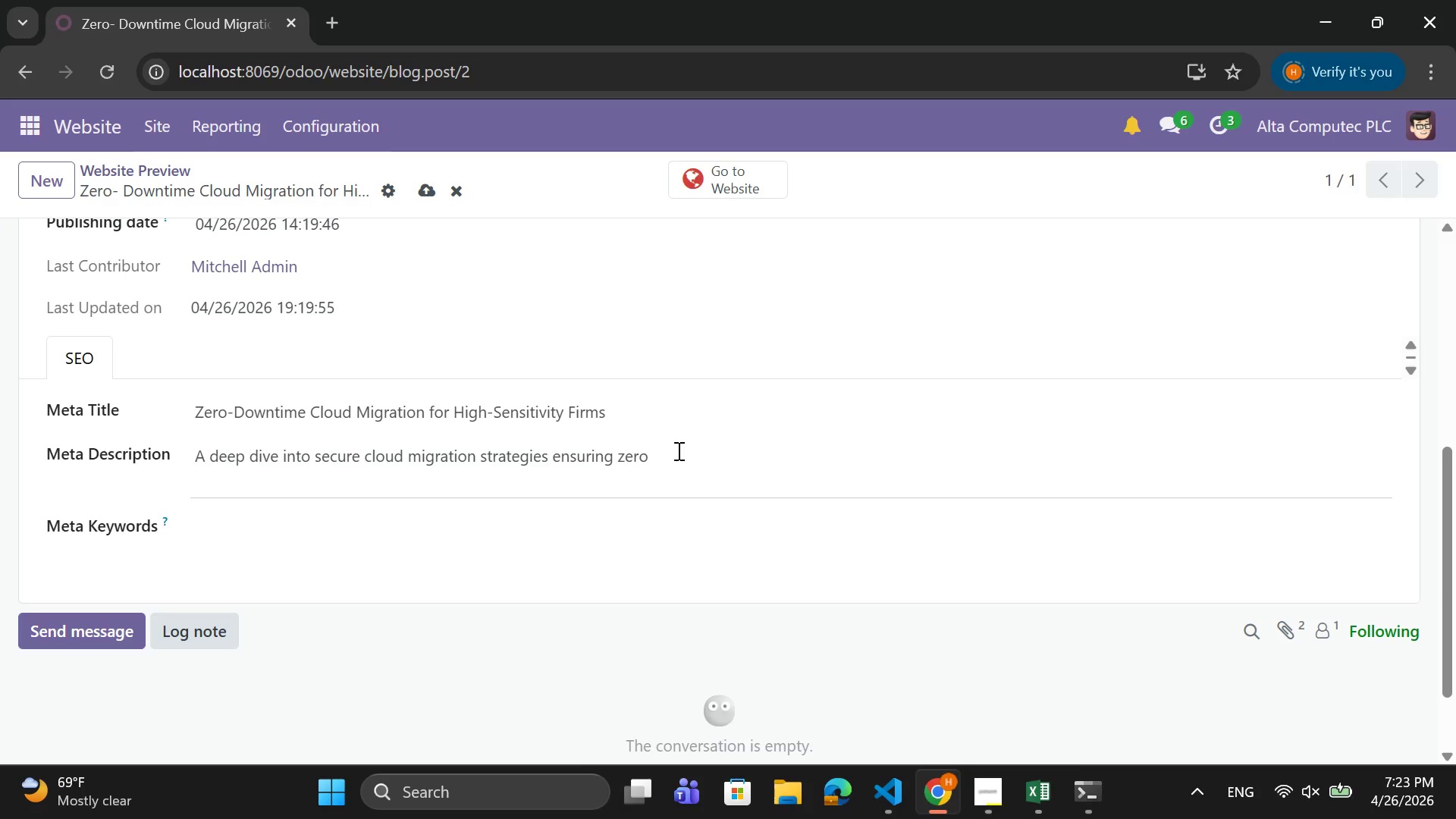 
left_click([677, 456])
 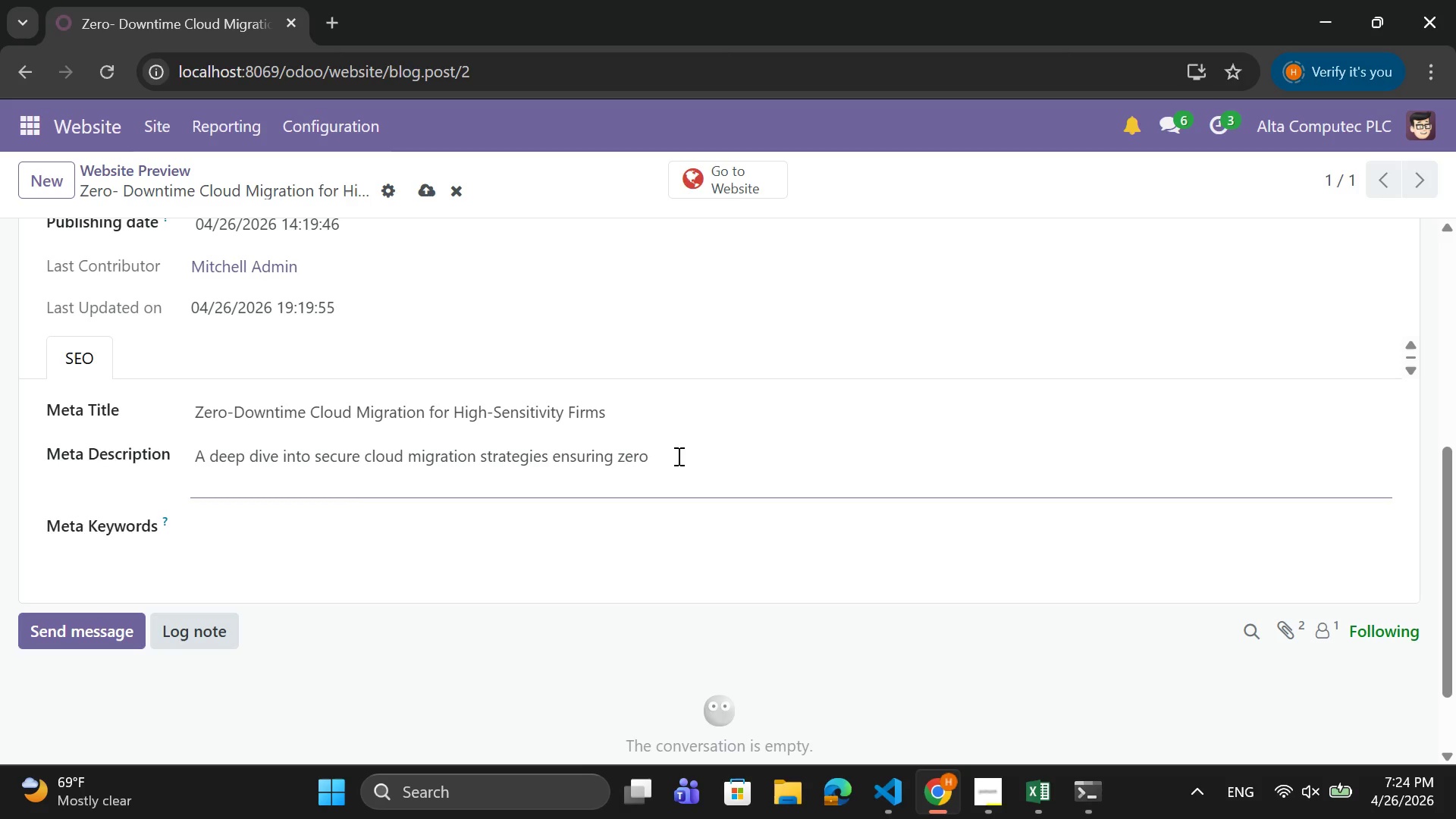 
wait(6.42)
 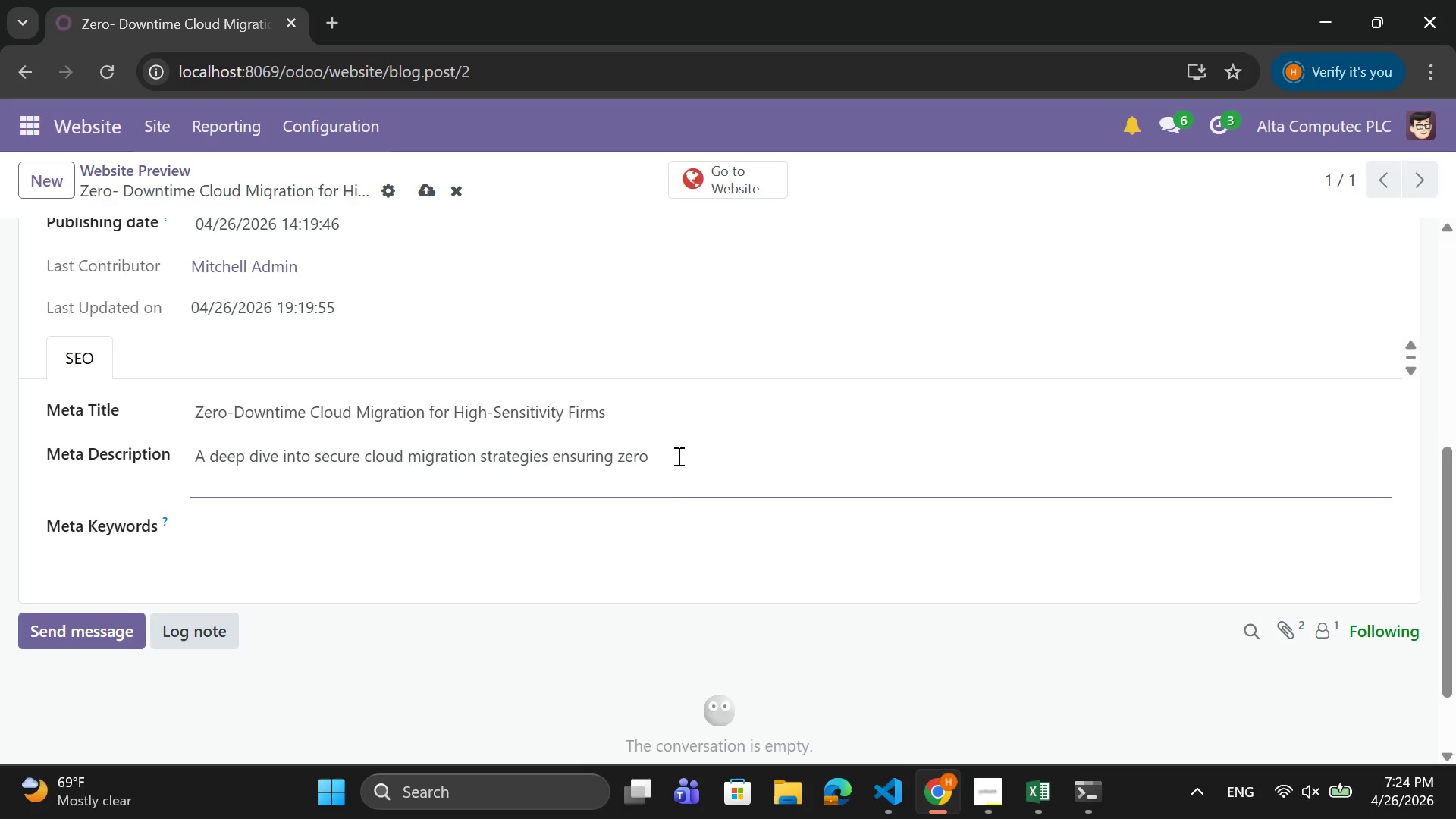 
type(dow)
key(Backspace)
type(ne)
key(Backspace)
key(Backspace)
type(wntime)
 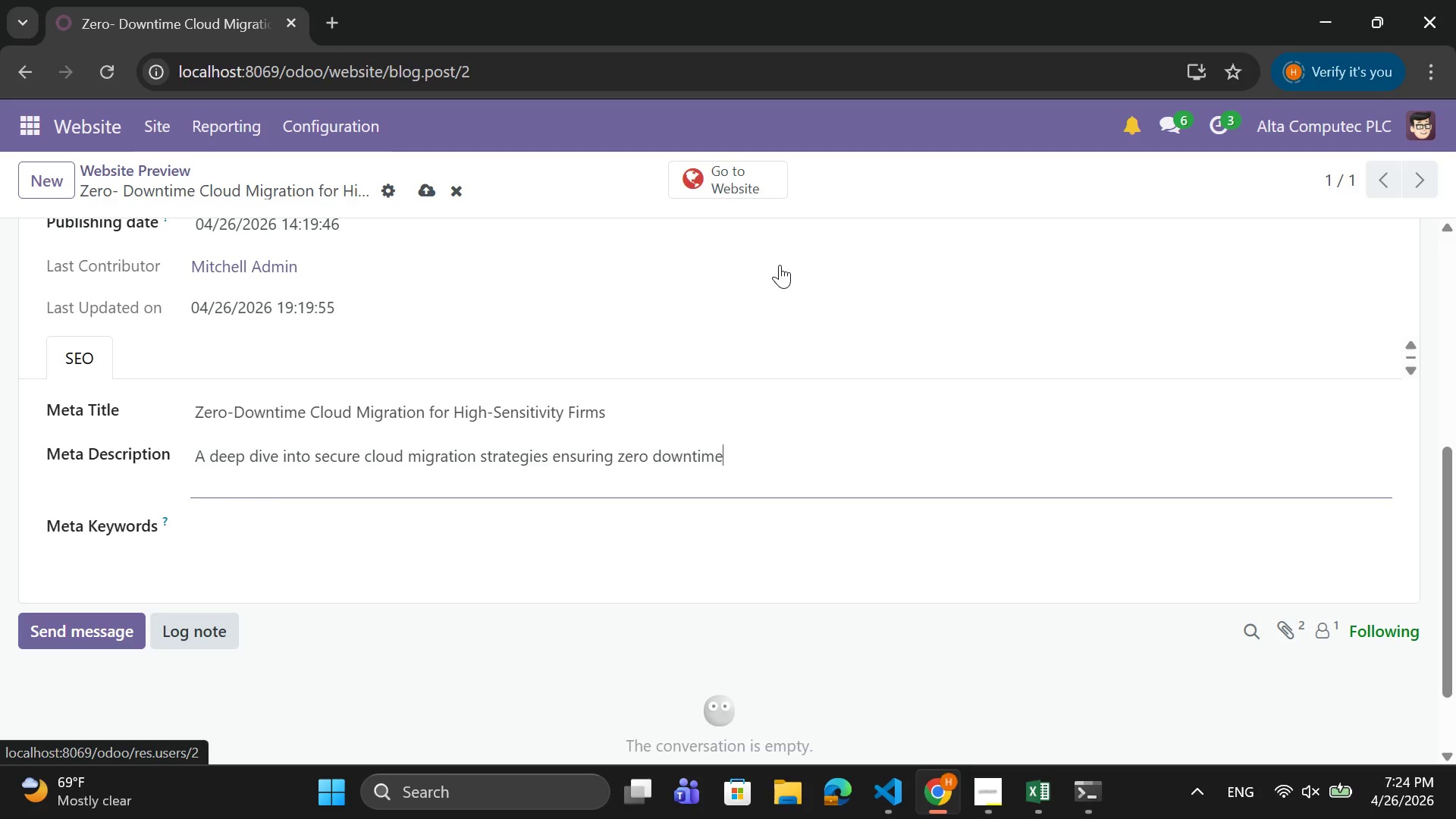 
wait(13.81)
 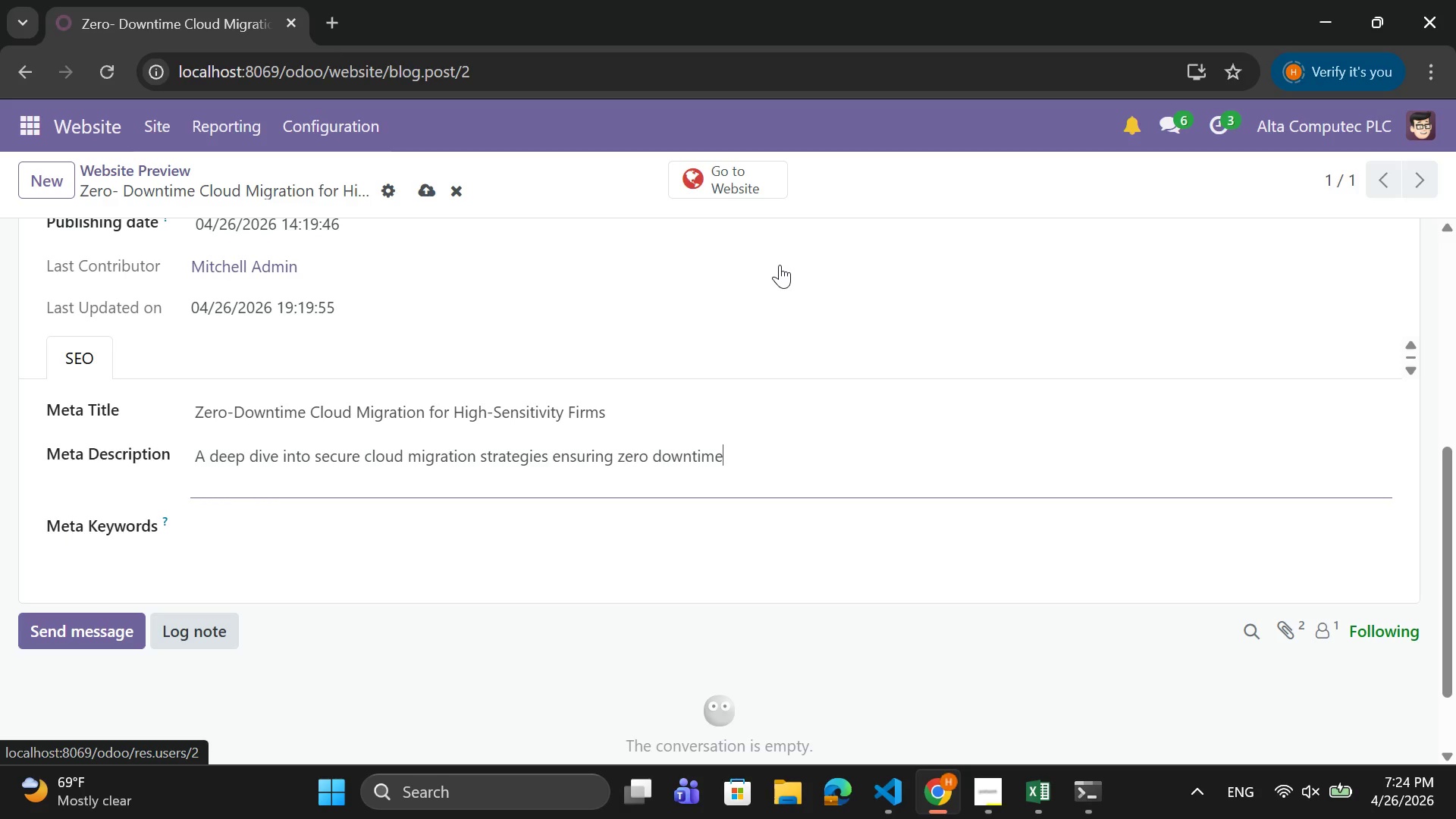 
type(for legal)
 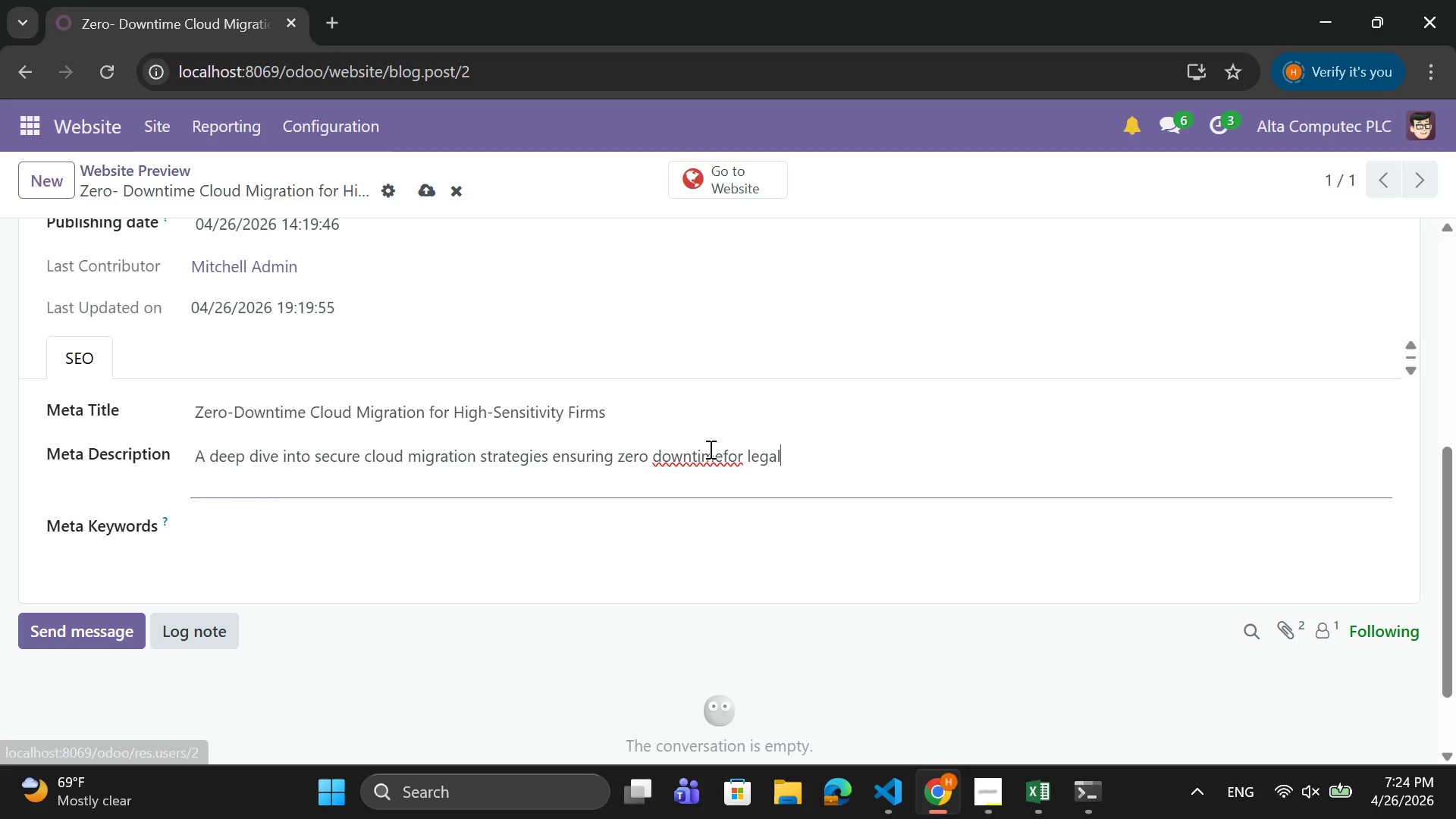 
left_click([714, 457])
 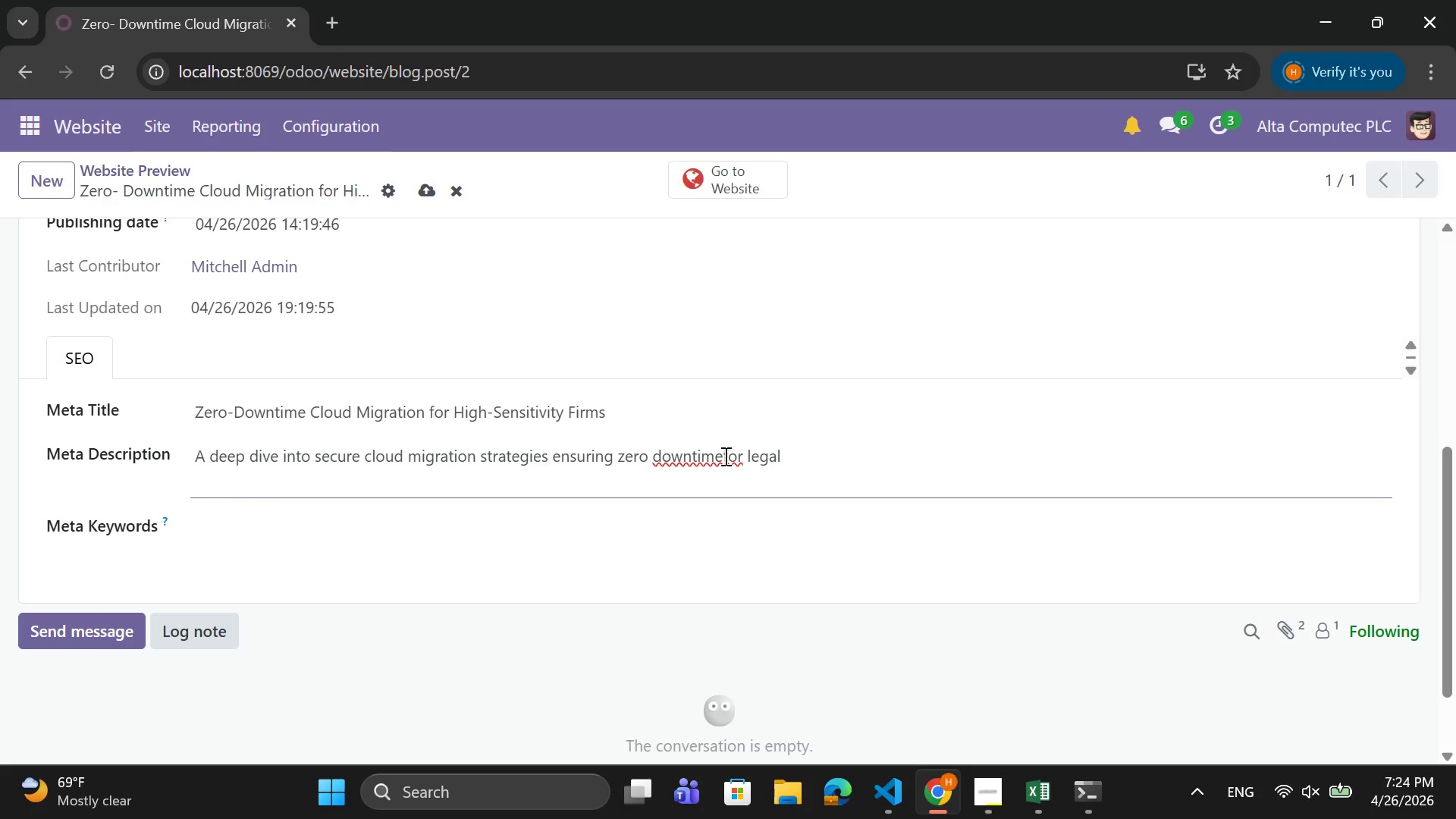 
left_click([724, 456])
 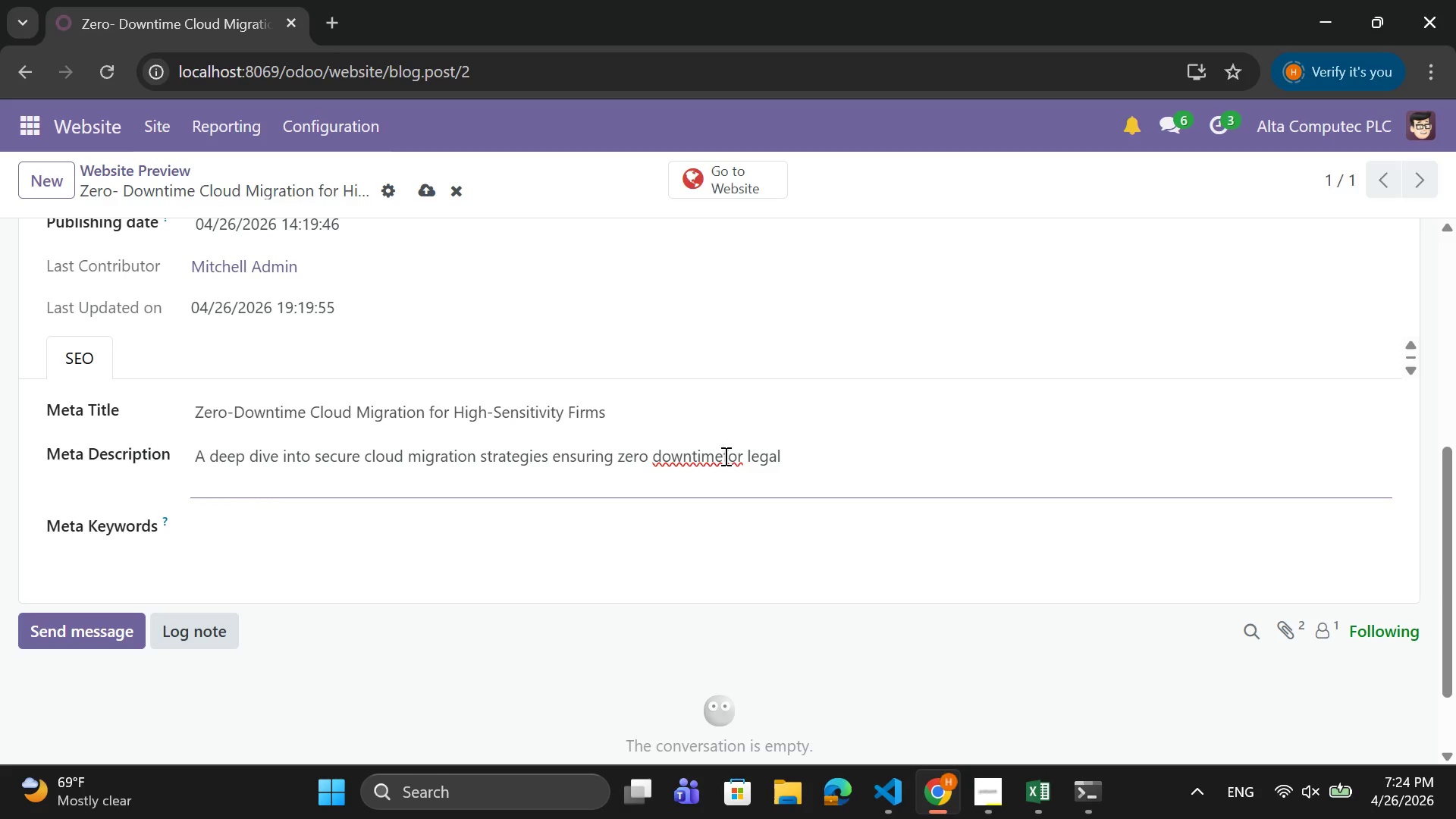 
key(Space)
 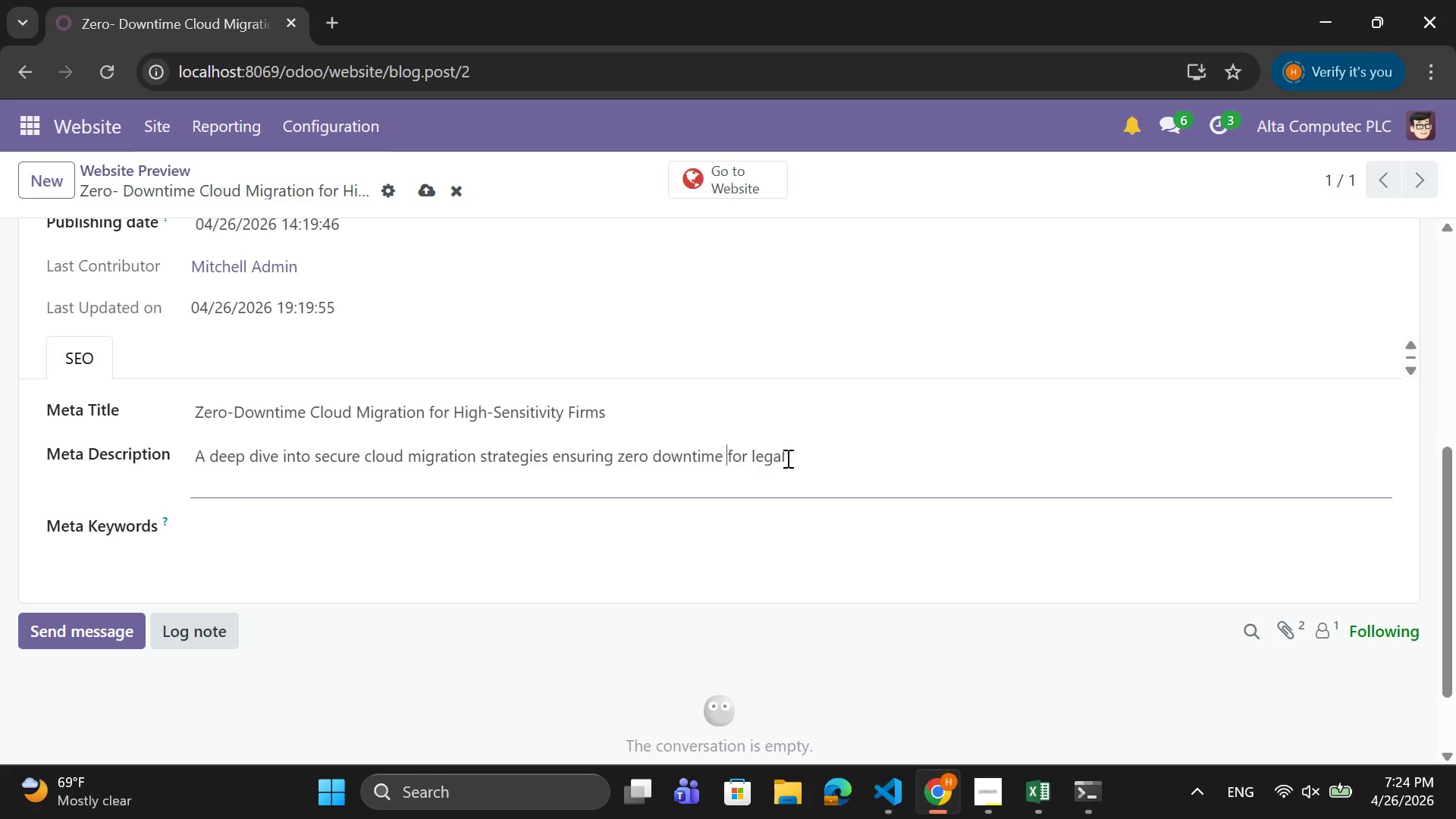 
left_click([790, 457])
 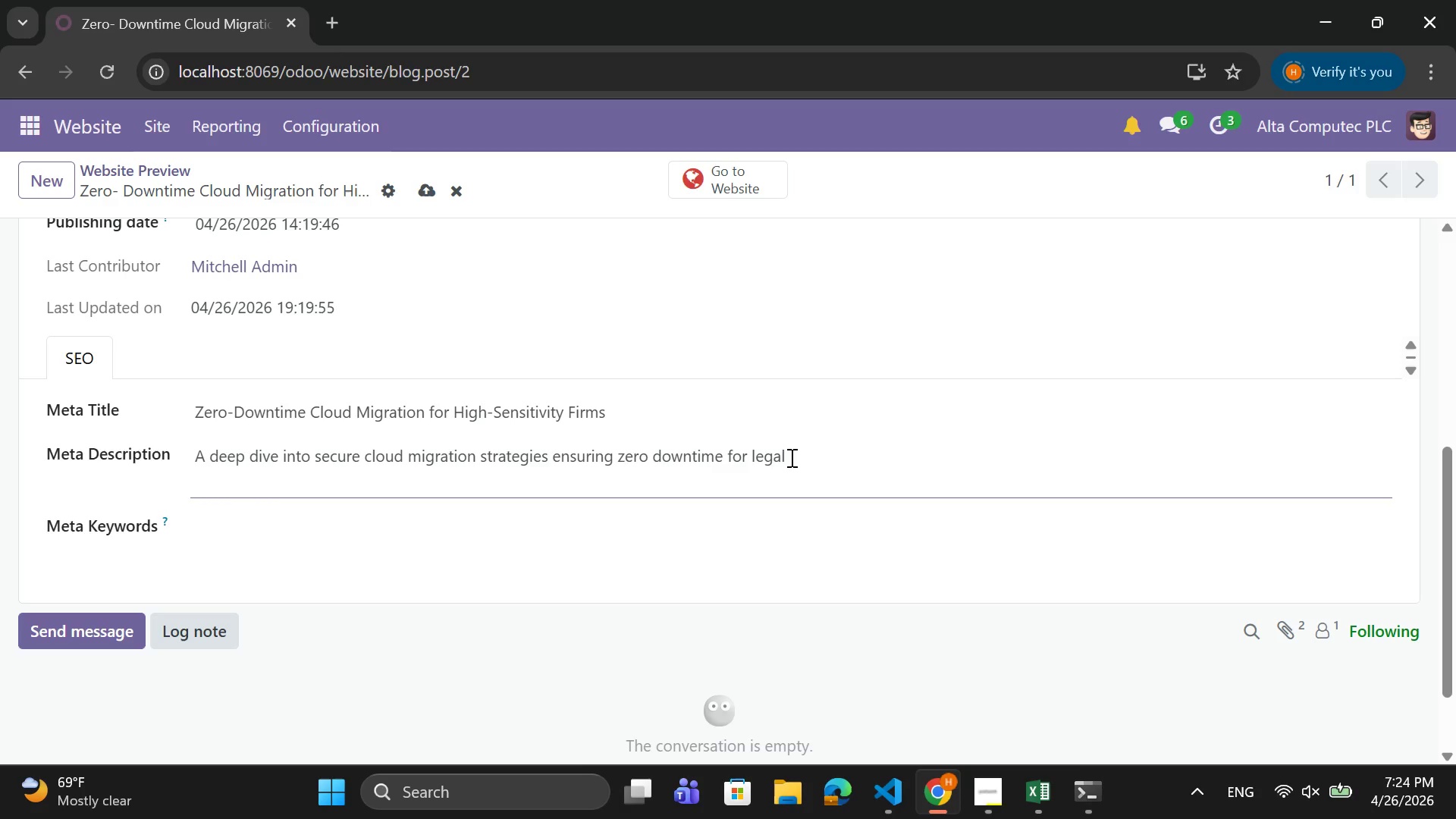 
wait(6.86)
 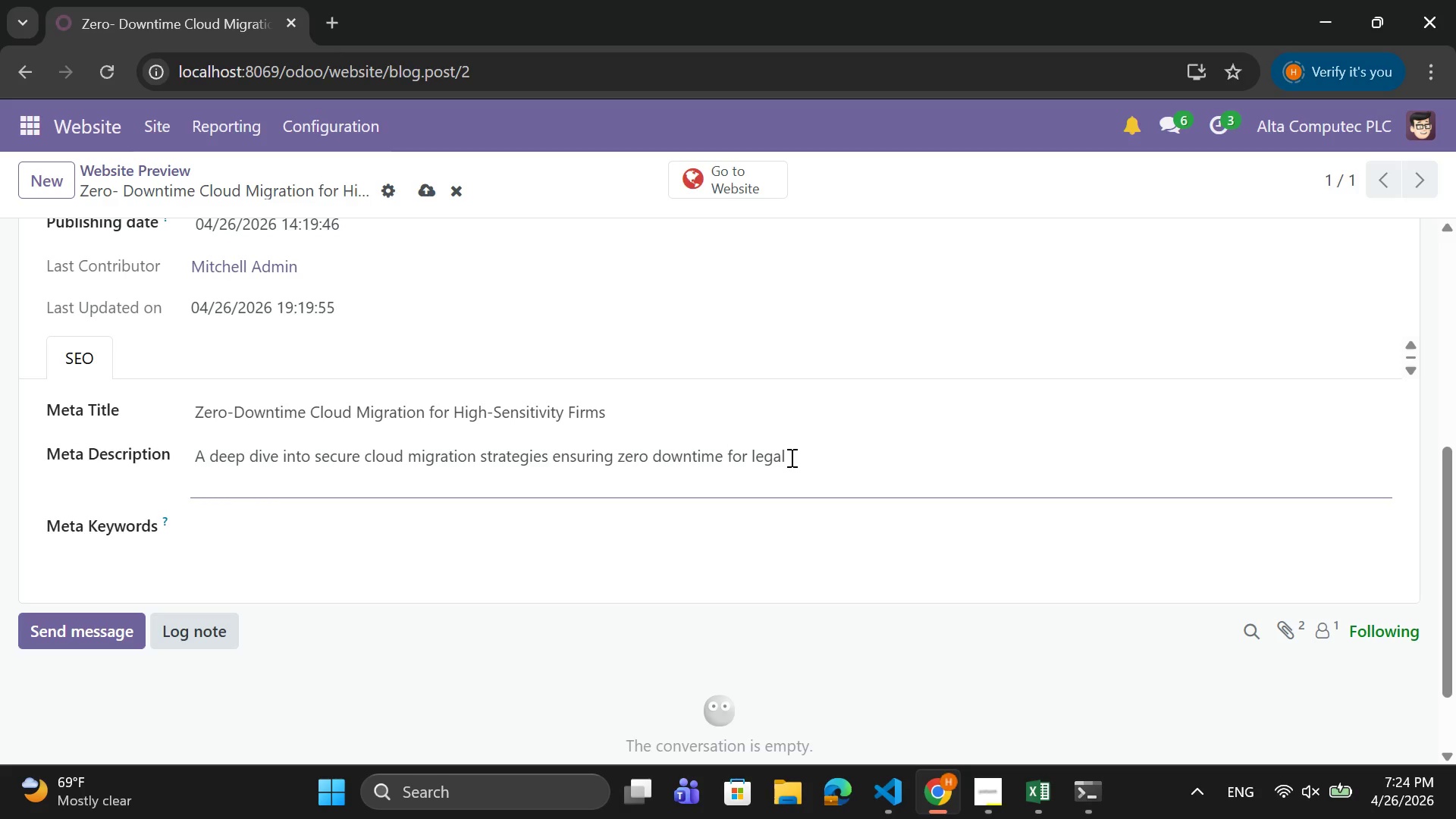 
type( and architec)
 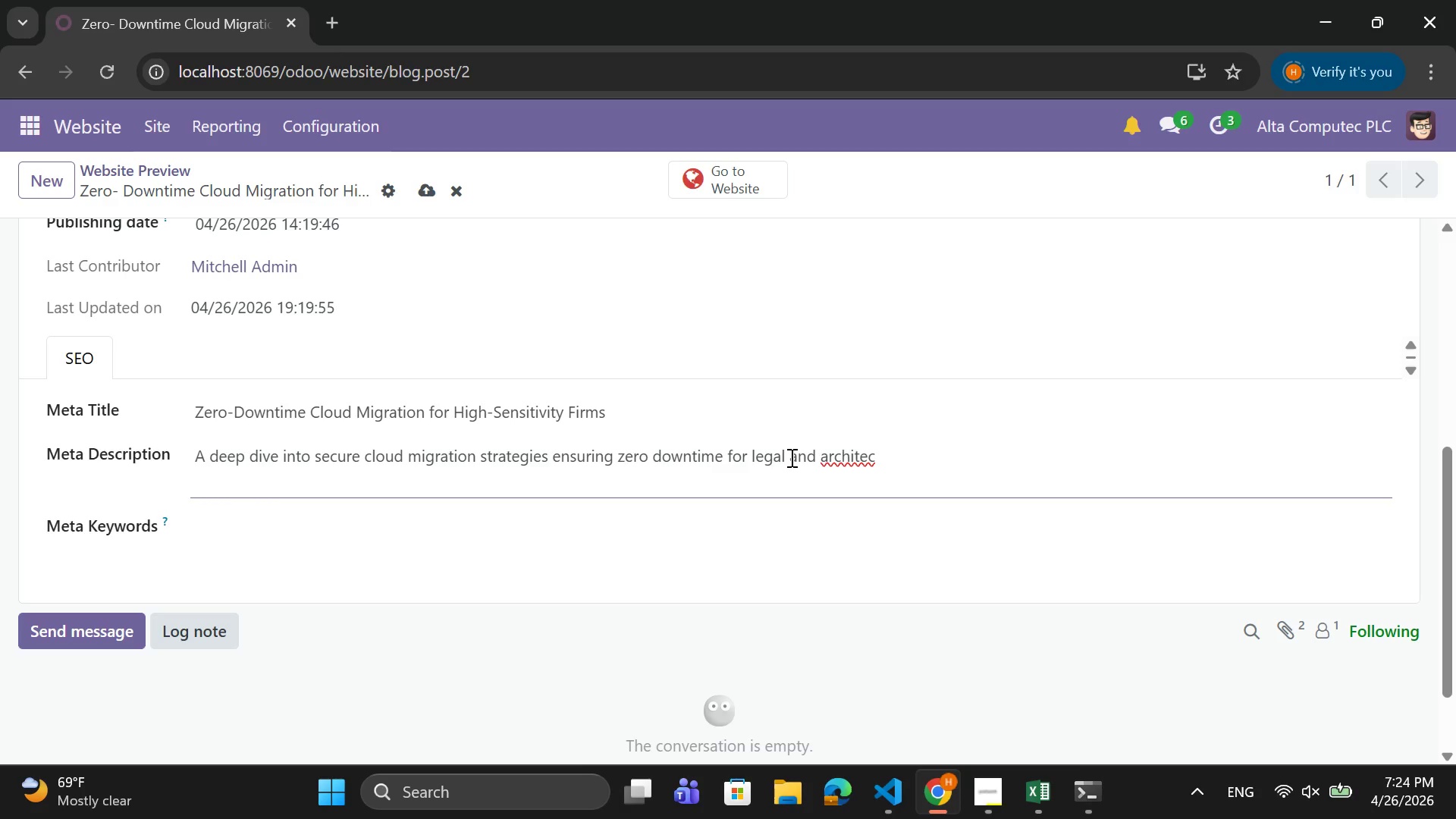 
wait(5.41)
 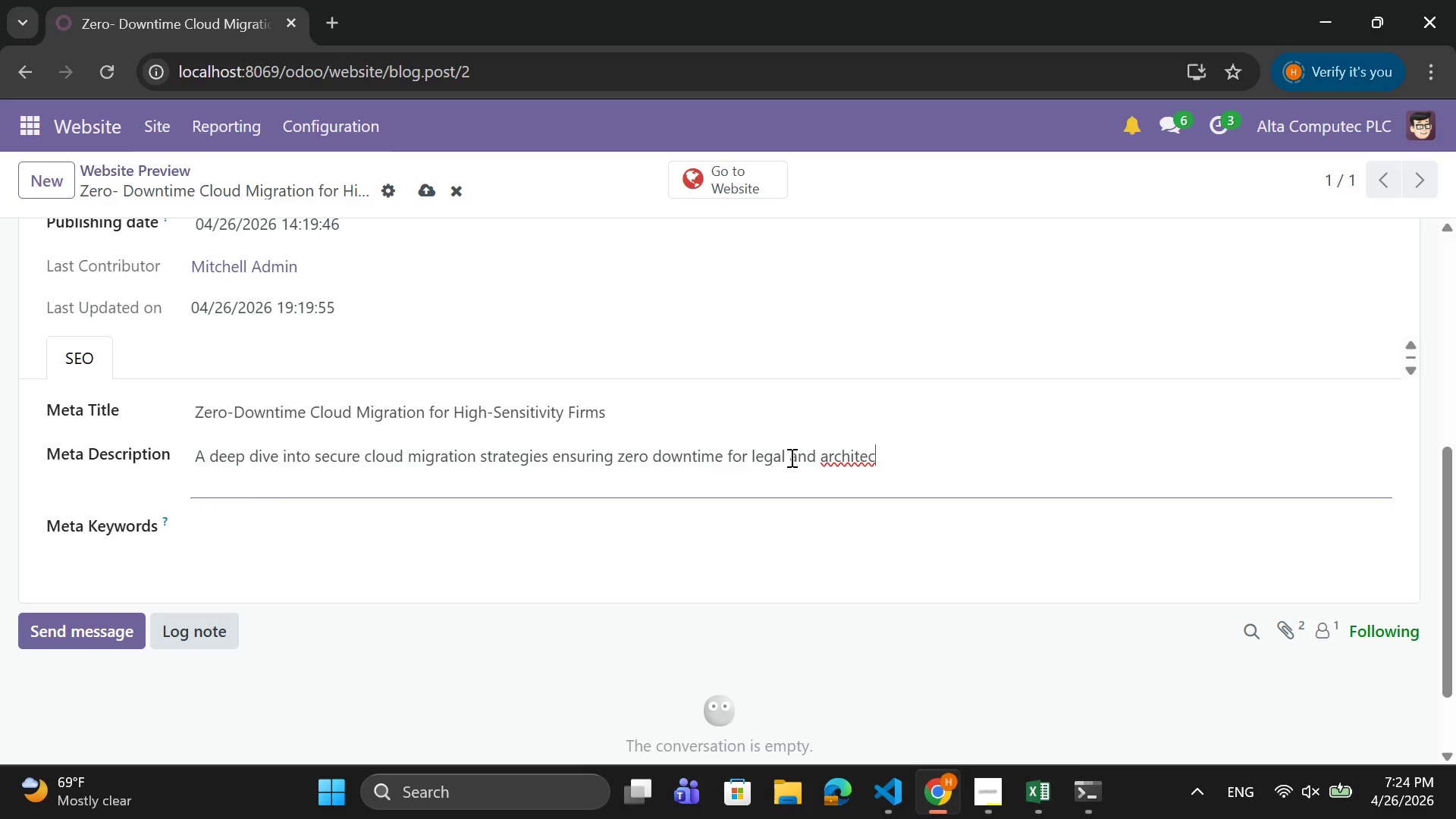 
type(tural enterprises)
 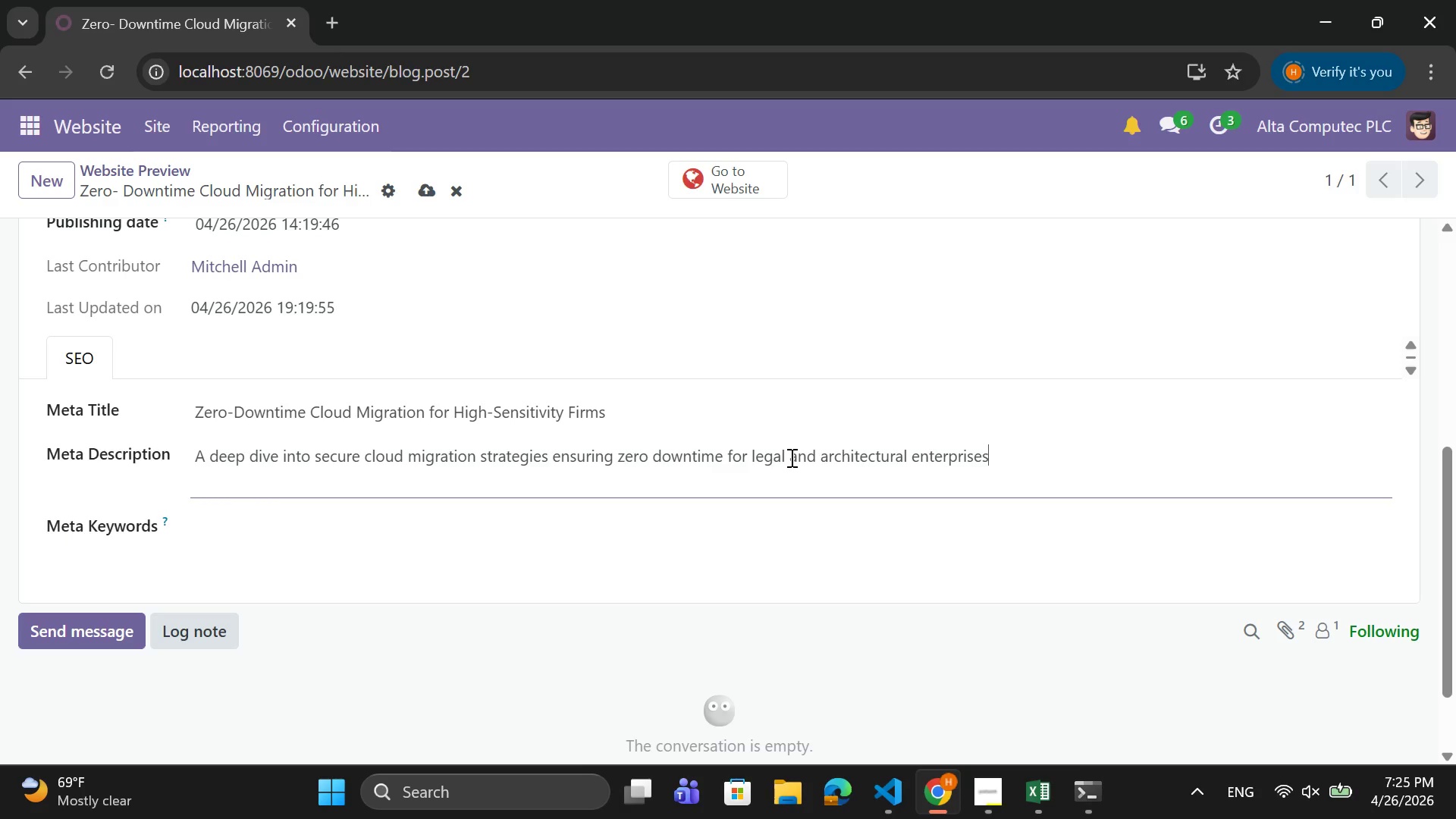 
wait(16.92)
 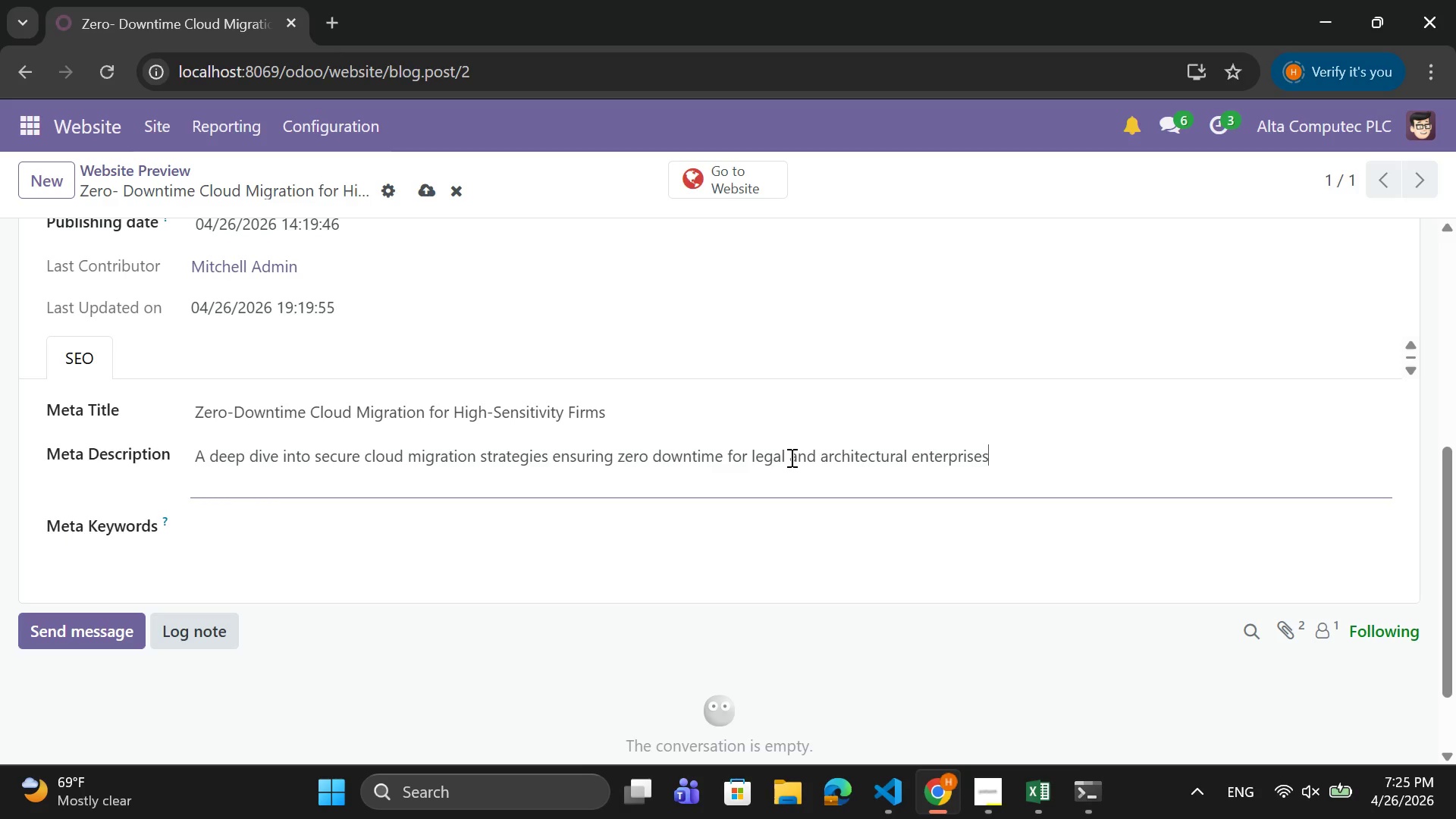 
type( c;)
key(Backspace)
type(loud )
 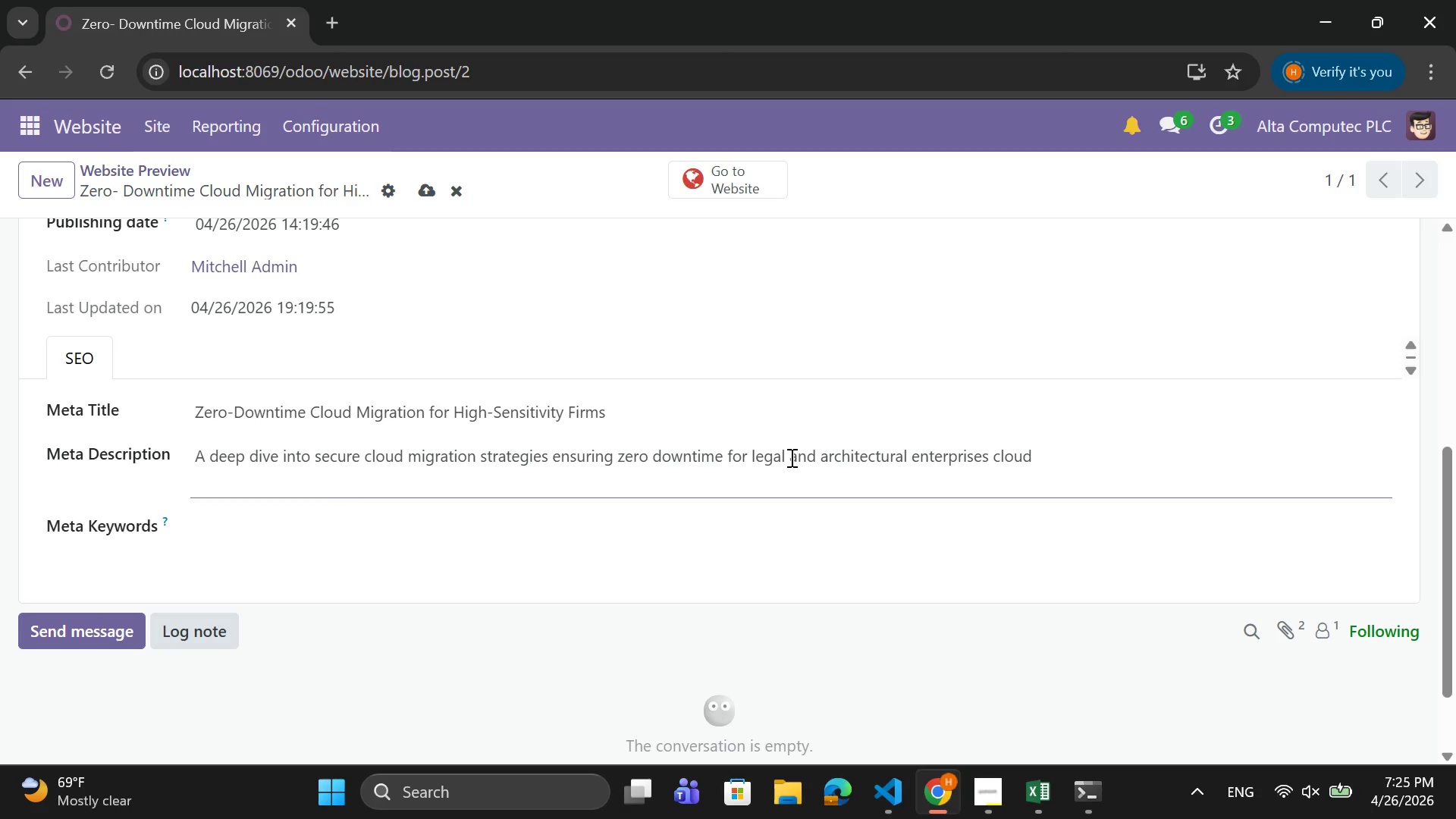 
key(Backspace)
type(, data migration)
 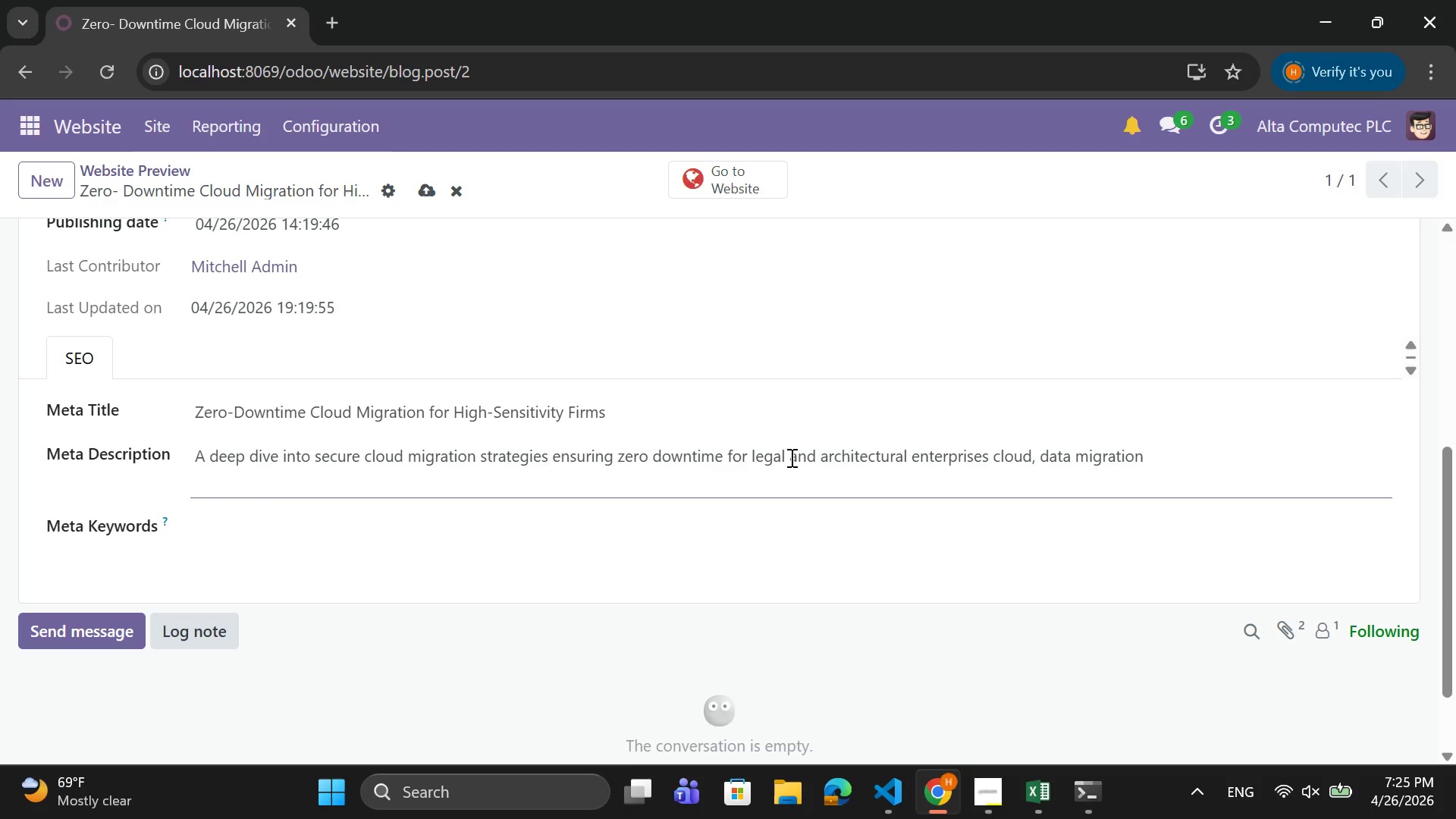 
type( security )
 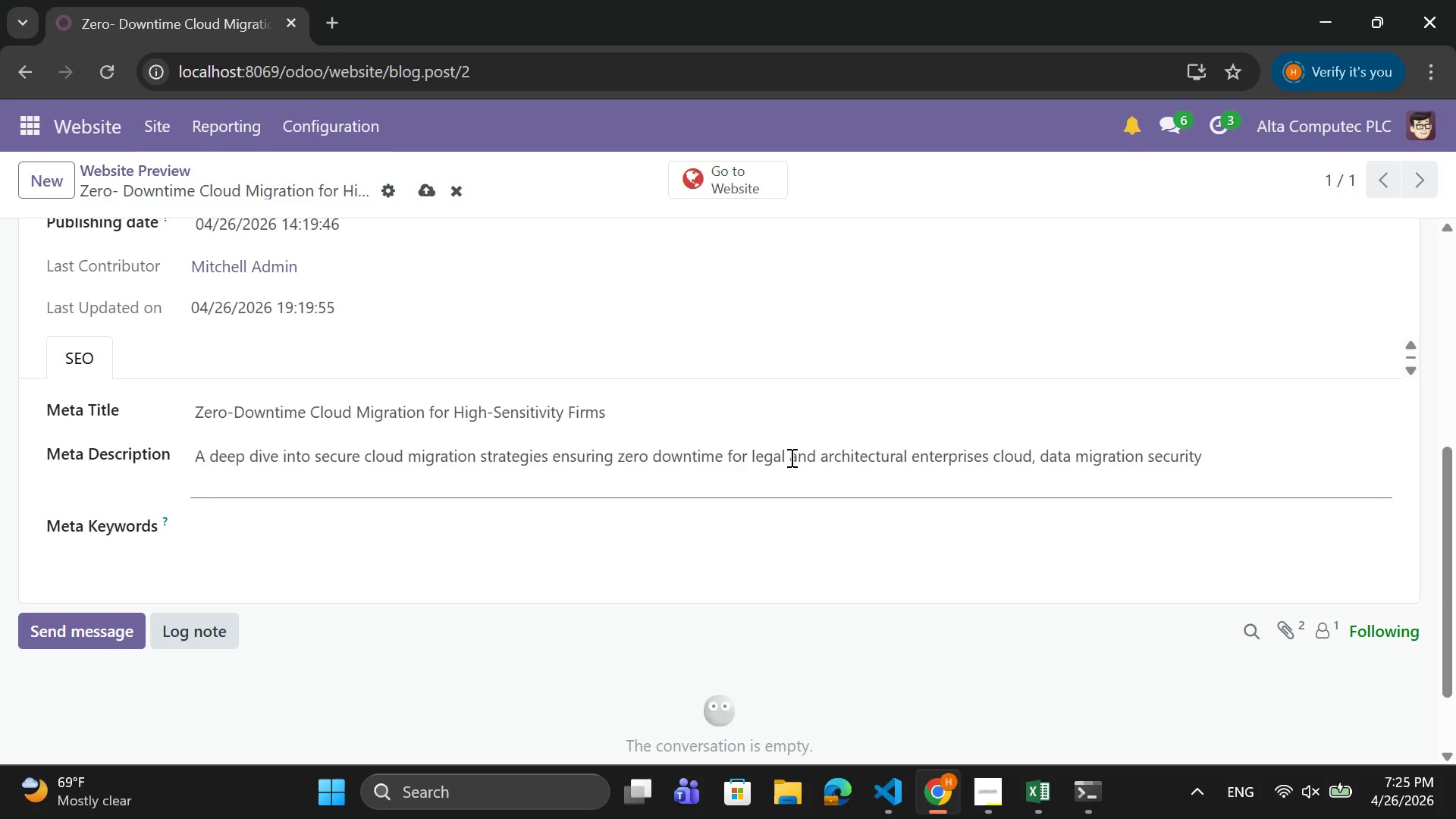 
key(Backspace)
type(, hybrid cloud strategey)
key(Backspace)
key(Backspace)
type(y)
 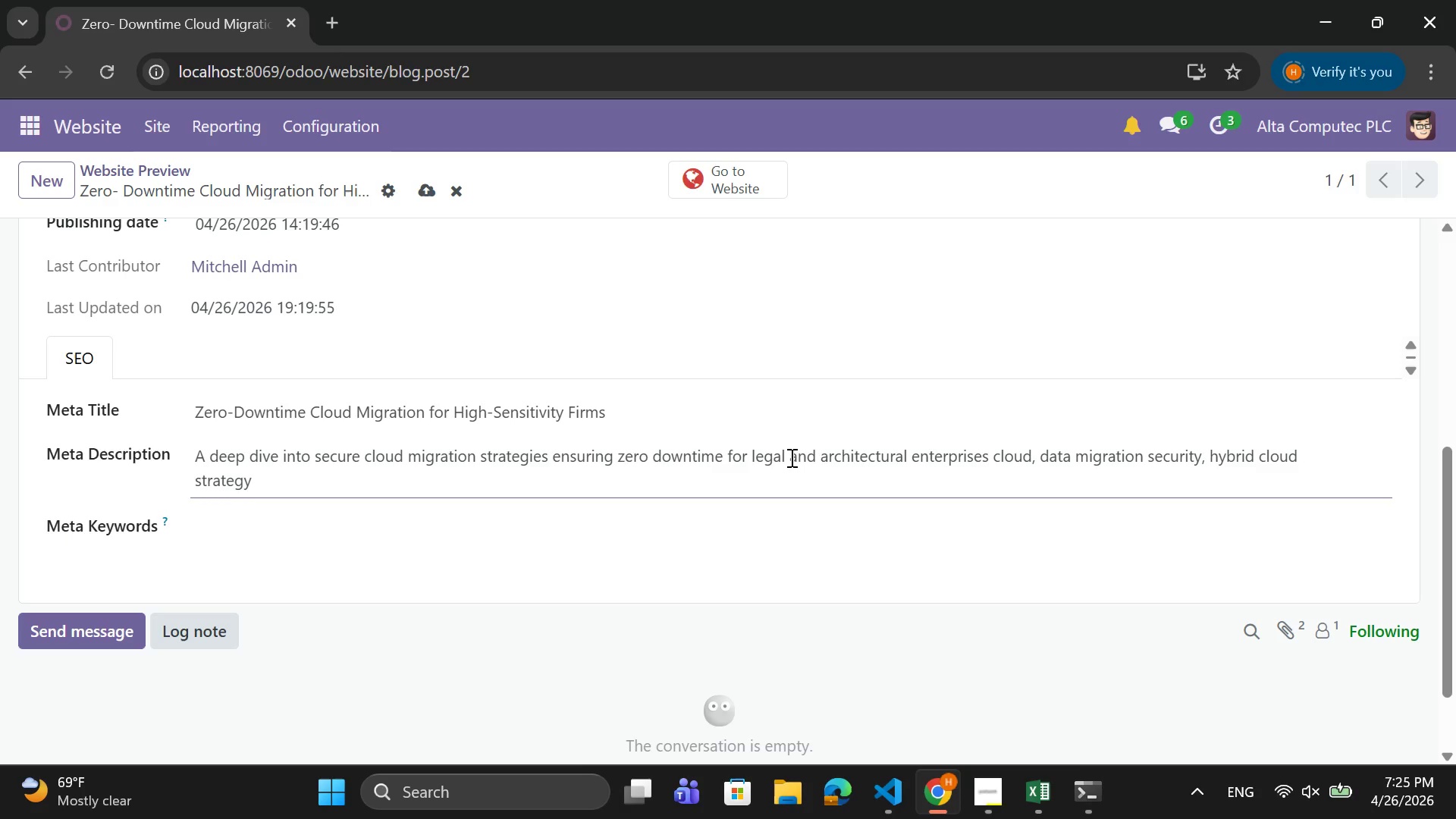 
left_click([453, 530])
 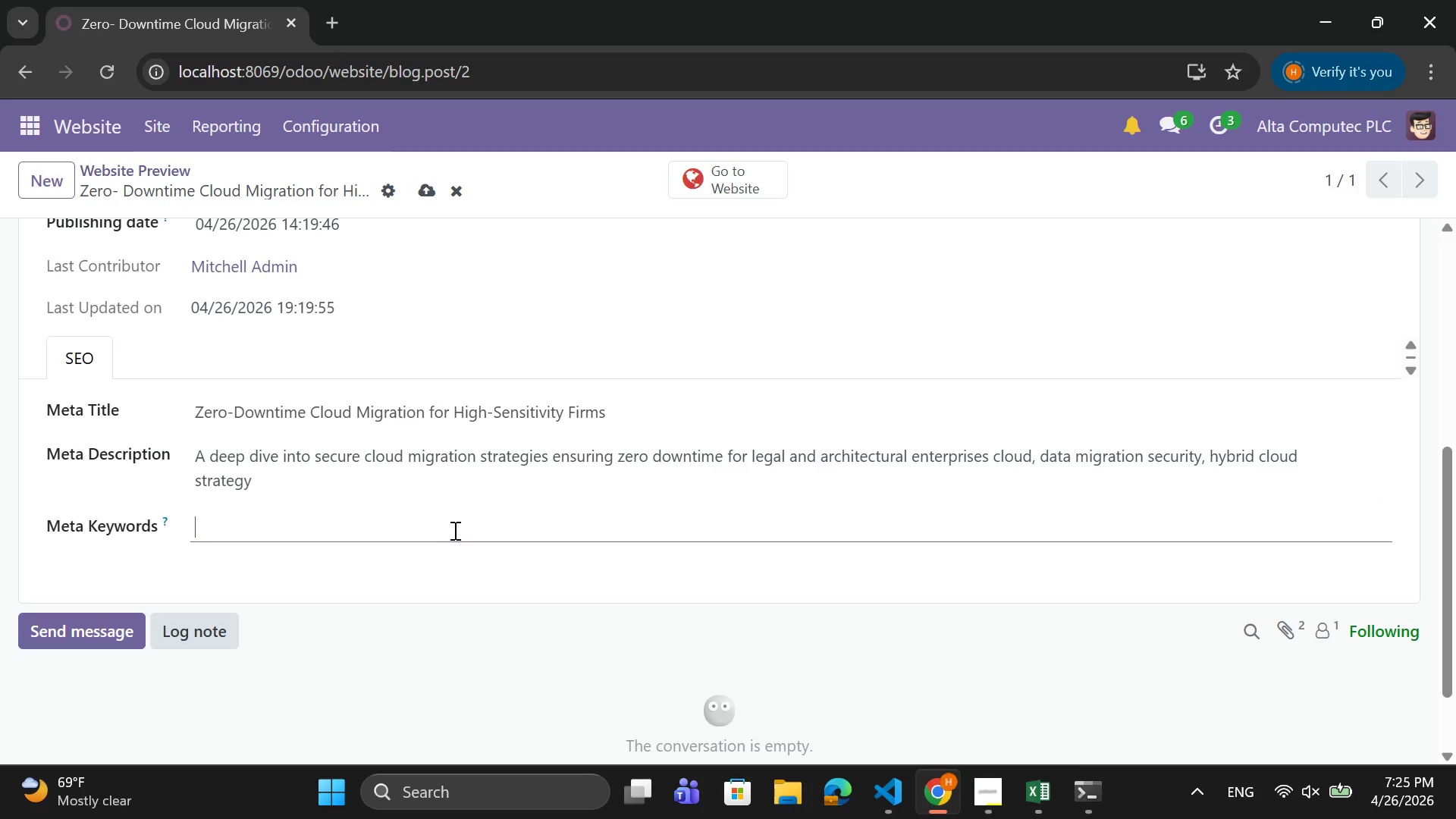 
type(cloud migration,zero )
key(Backspace)
key(Backspace)
key(Backspace)
key(Backspace)
key(Backspace)
type( zero don)
key(Backspace)
type(wntime)
 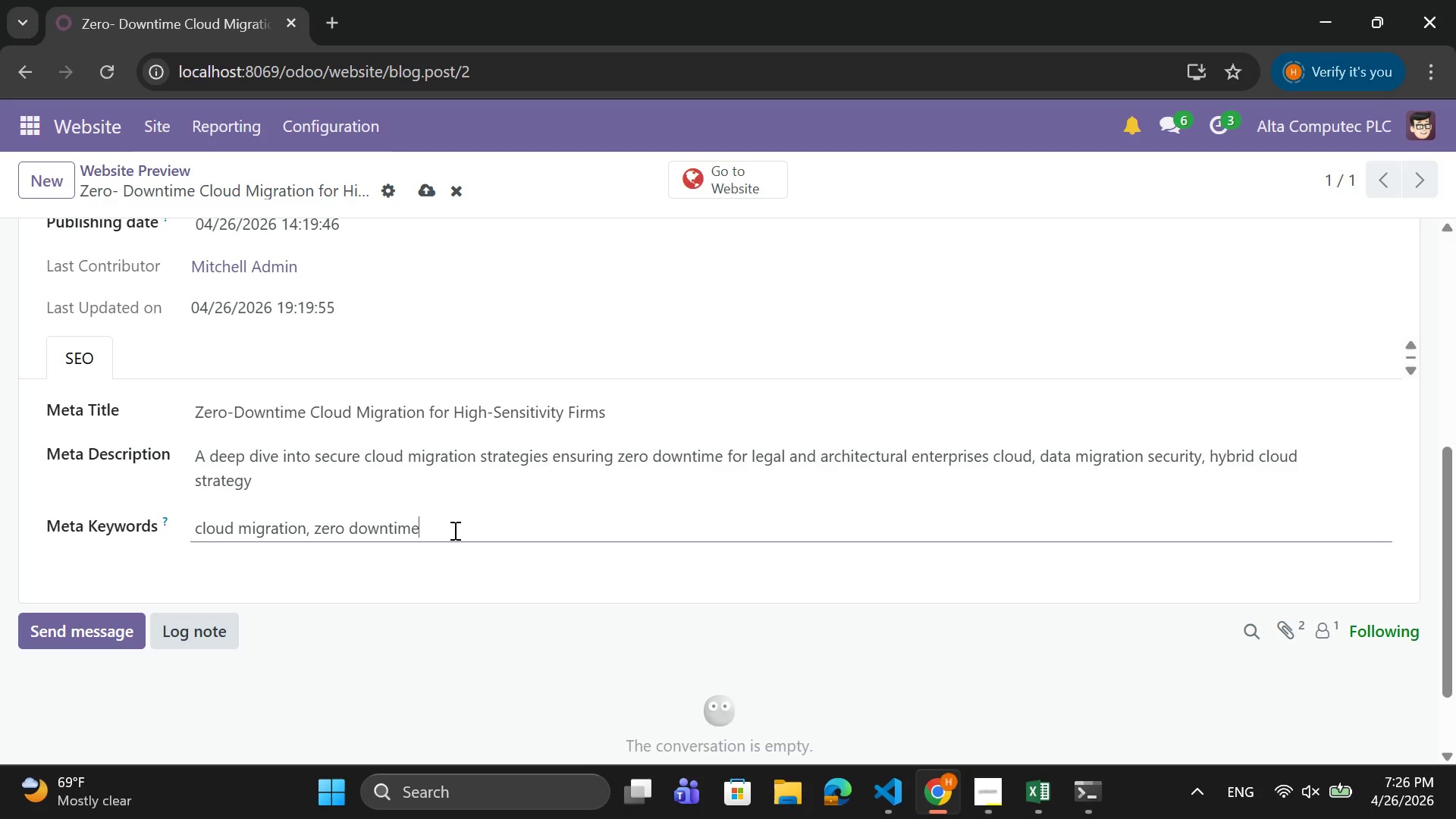 
type(, enter)
 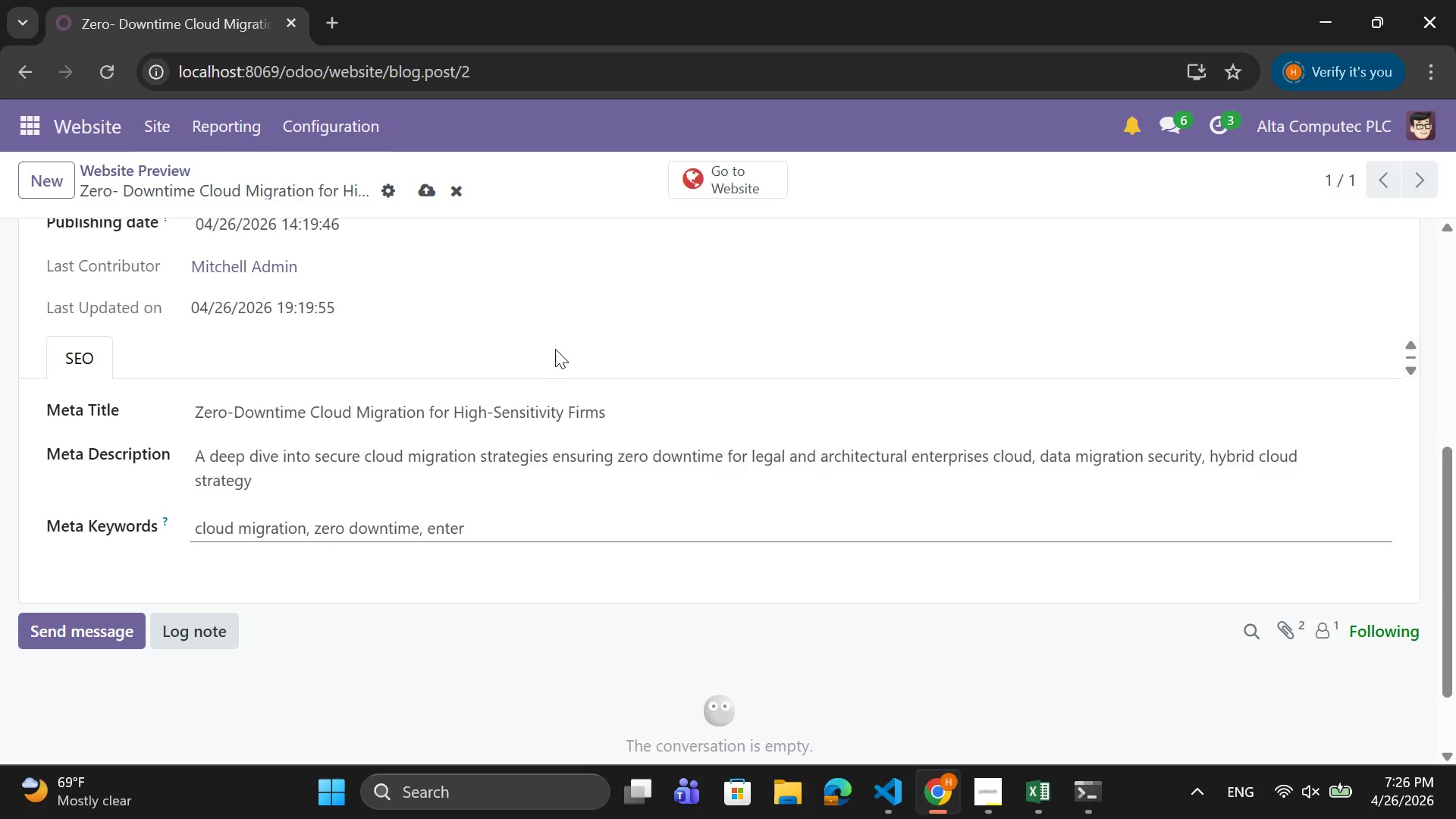 
wait(5.2)
 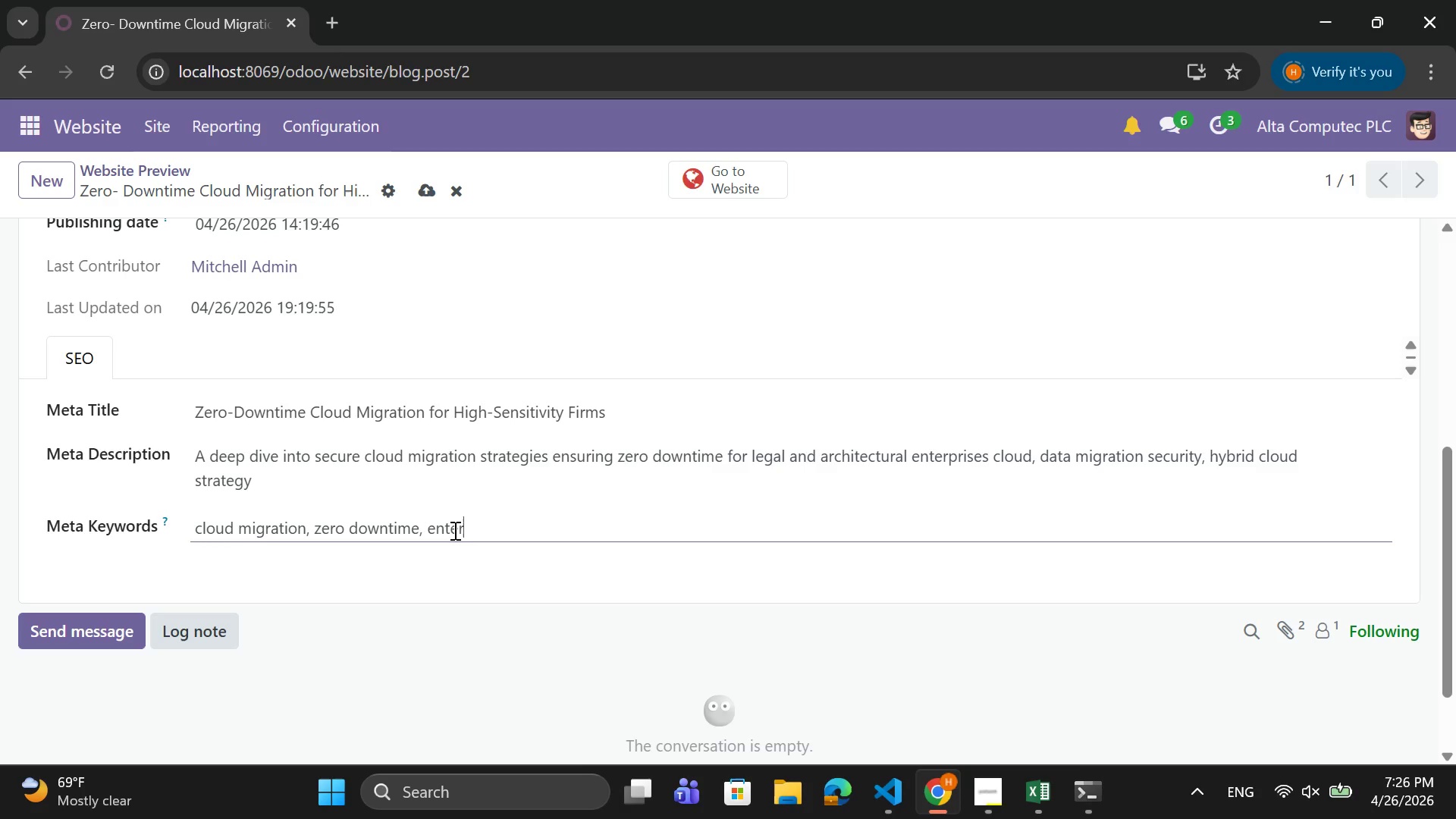 
type(prise cloud )
key(Backspace)
type(, dtat)
key(Backspace)
key(Backspace)
key(Backspace)
type(ata ,)
key(Backspace)
type(migration security,)
 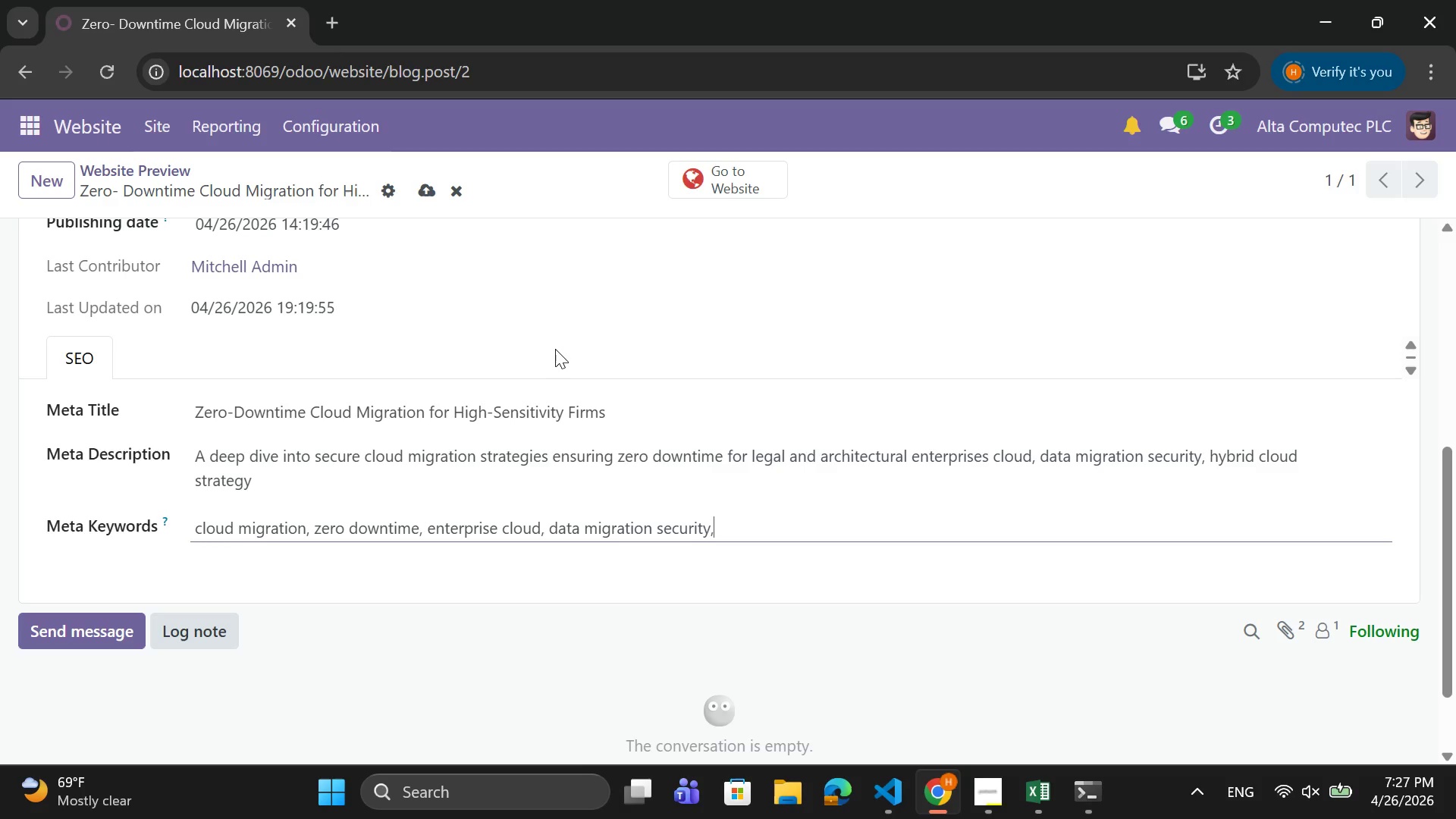 
wait(18.86)
 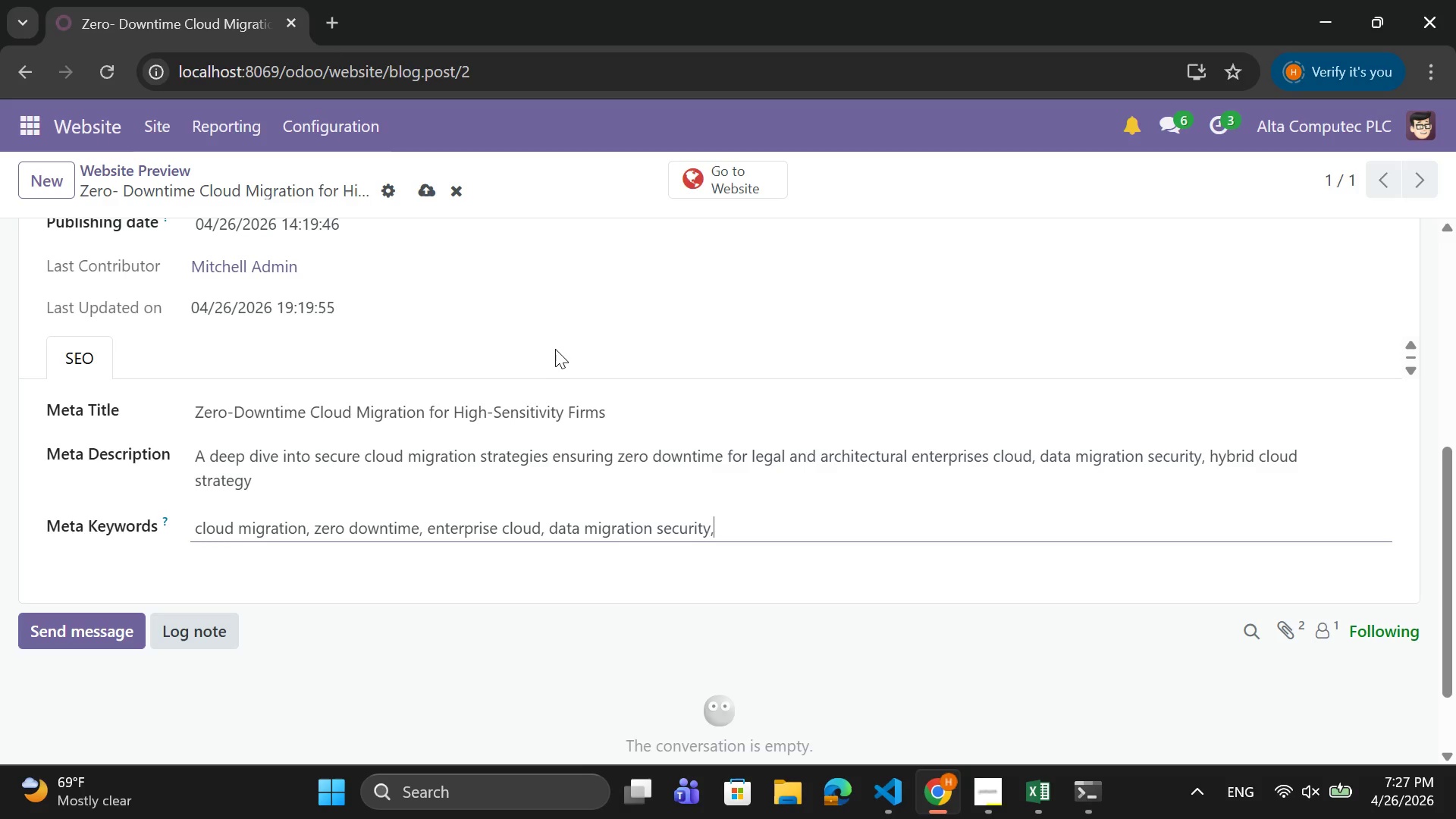 
type( Hy)
key(Backspace)
key(Backspace)
type(hybrid cloud star)
key(Backspace)
key(Backspace)
type(rate)
key(Backspace)
 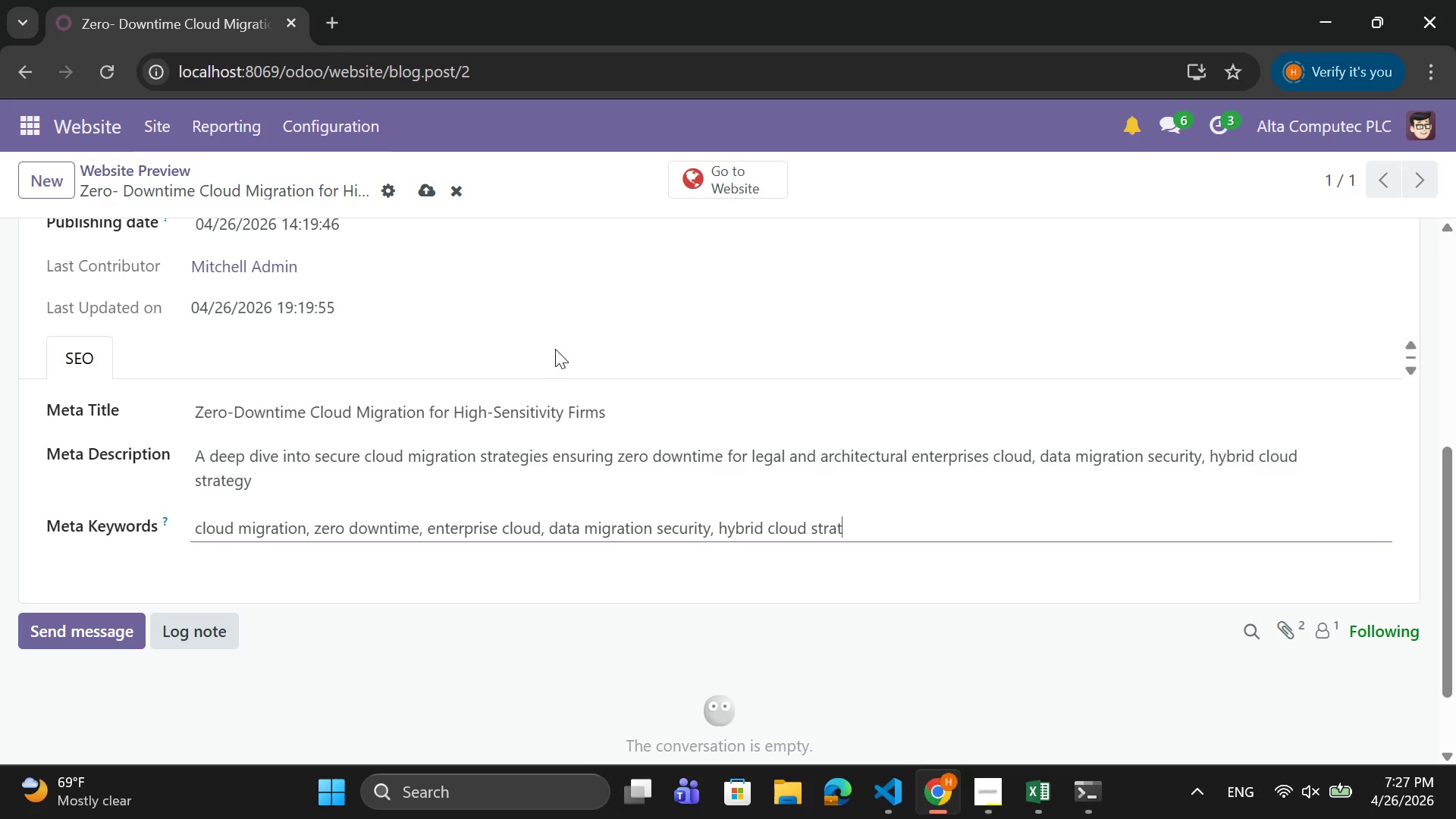 
type(egy)
 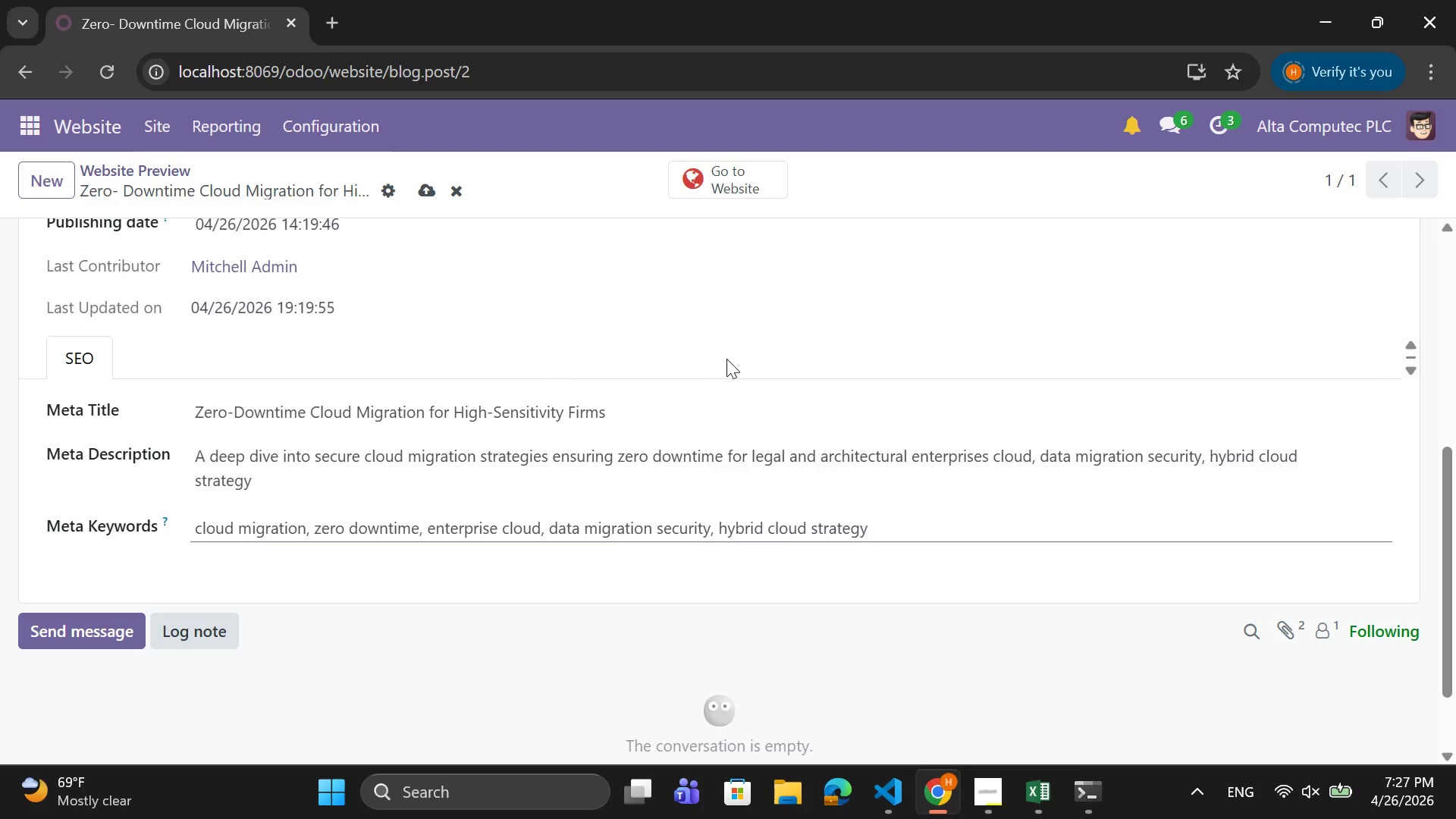 
scroll: coordinate [803, 312], scroll_direction: down, amount: 1.0
 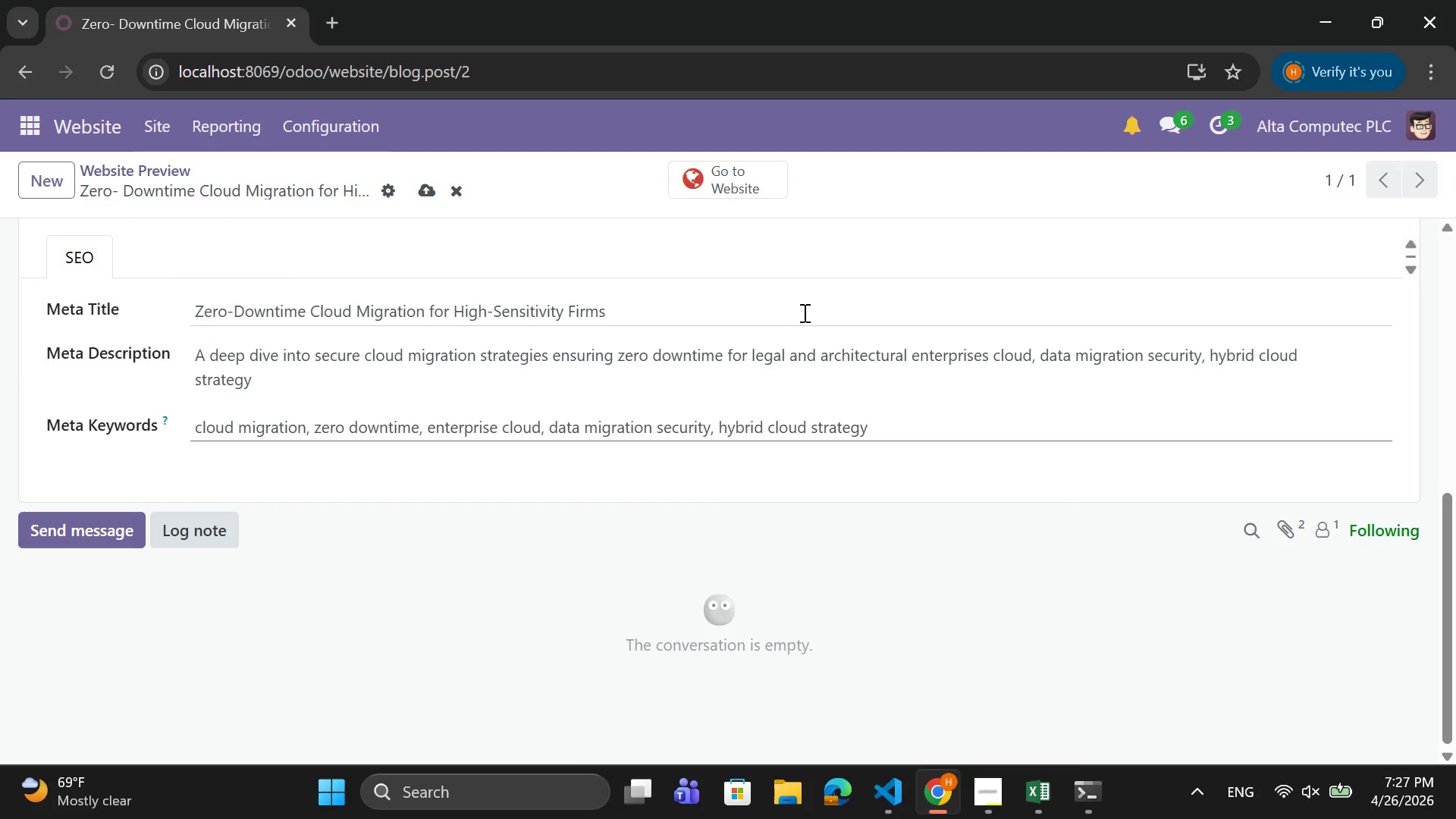 
scroll: coordinate [803, 312], scroll_direction: up, amount: 2.0
 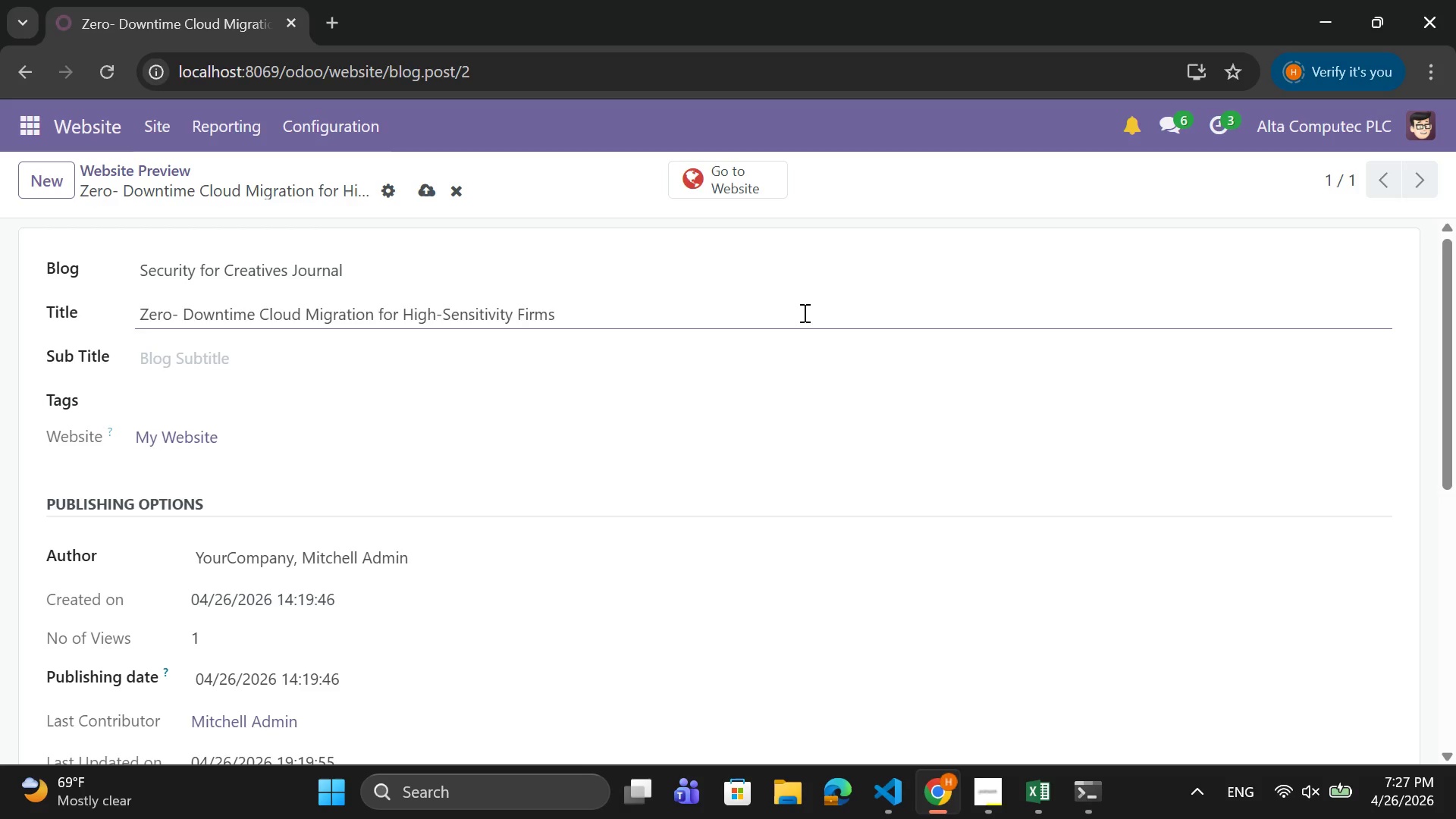 
left_click([433, 186])
 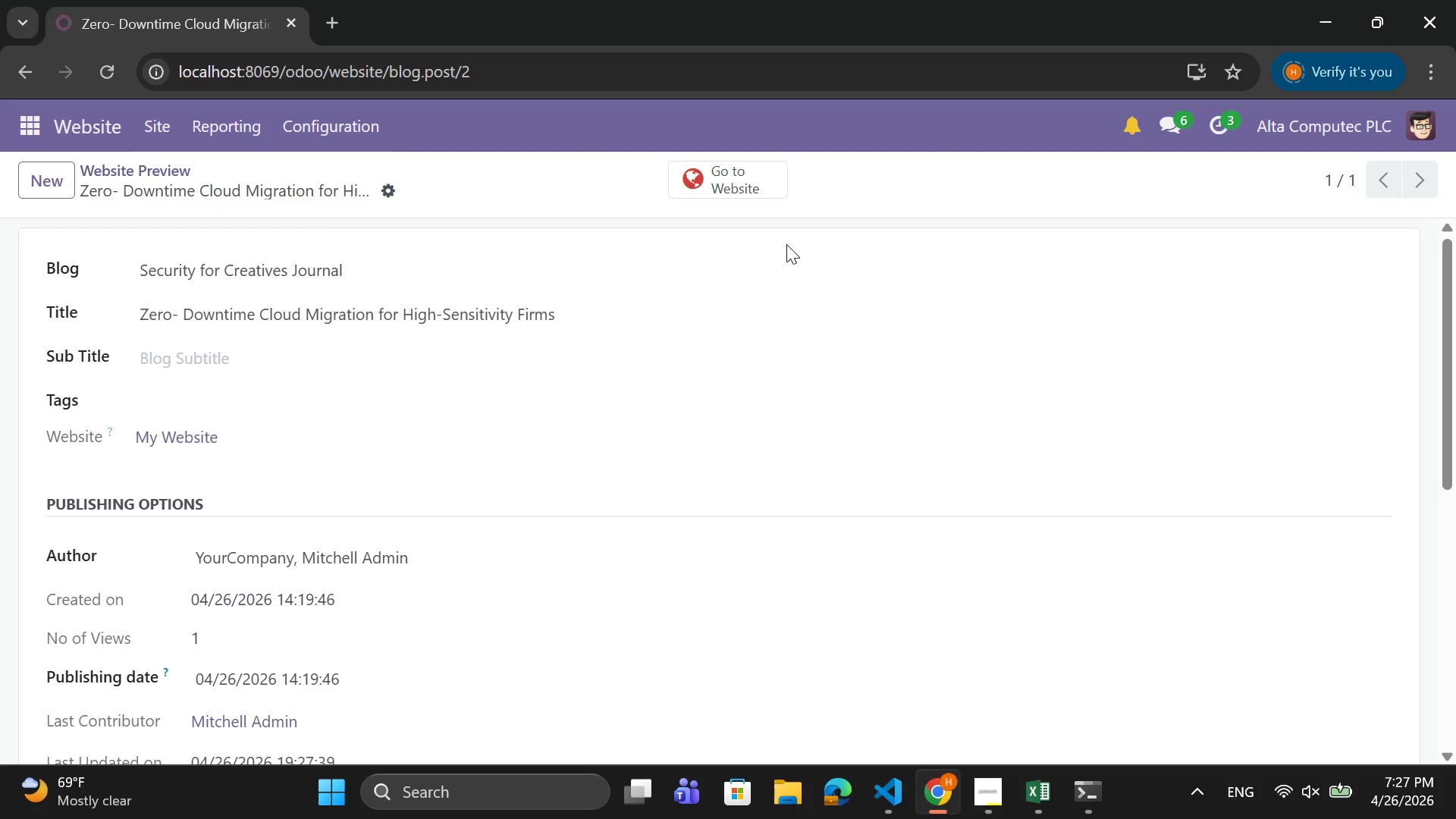 
scroll: coordinate [752, 299], scroll_direction: up, amount: 4.0
 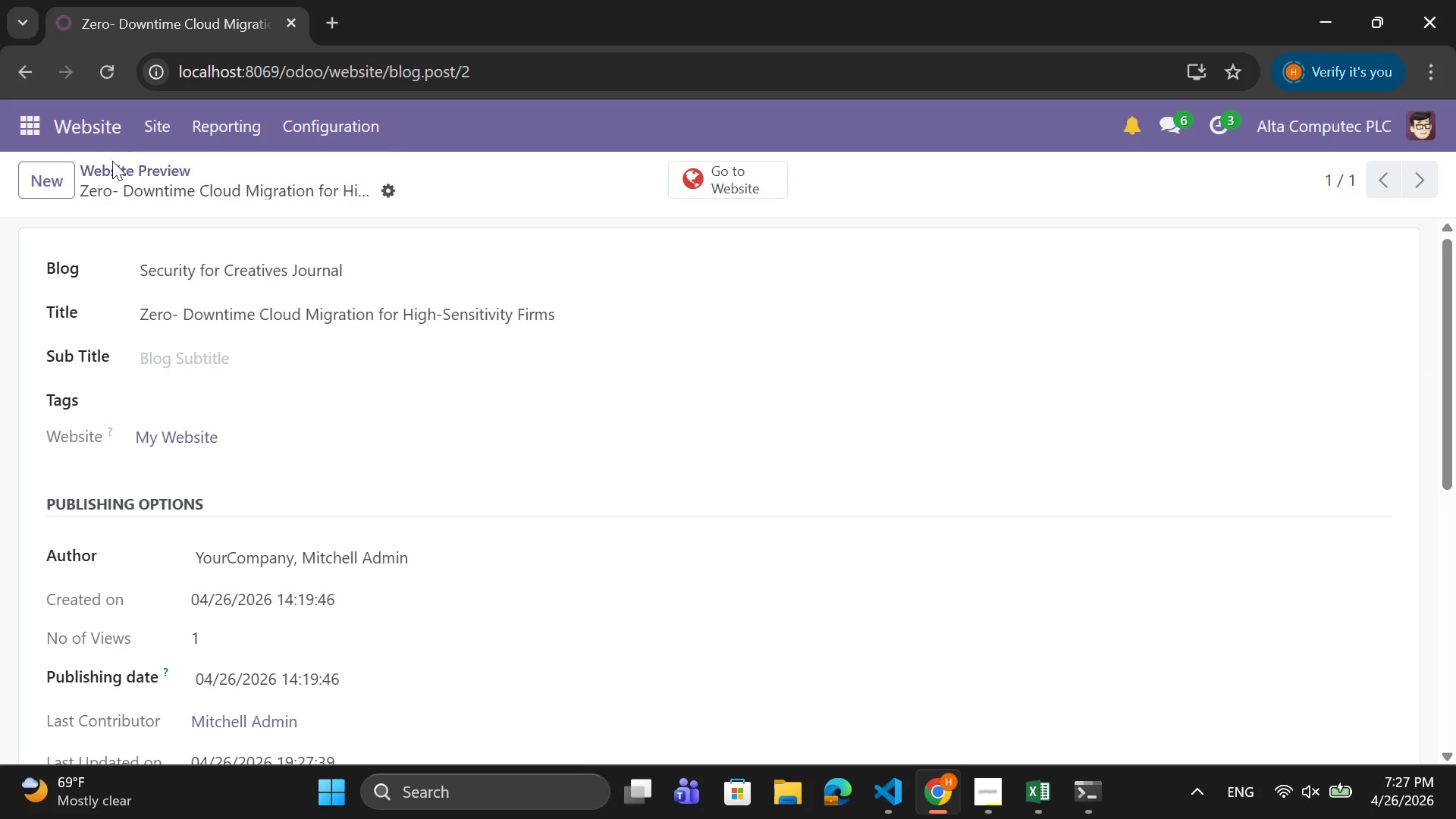 
mouse_move([136, 162])
 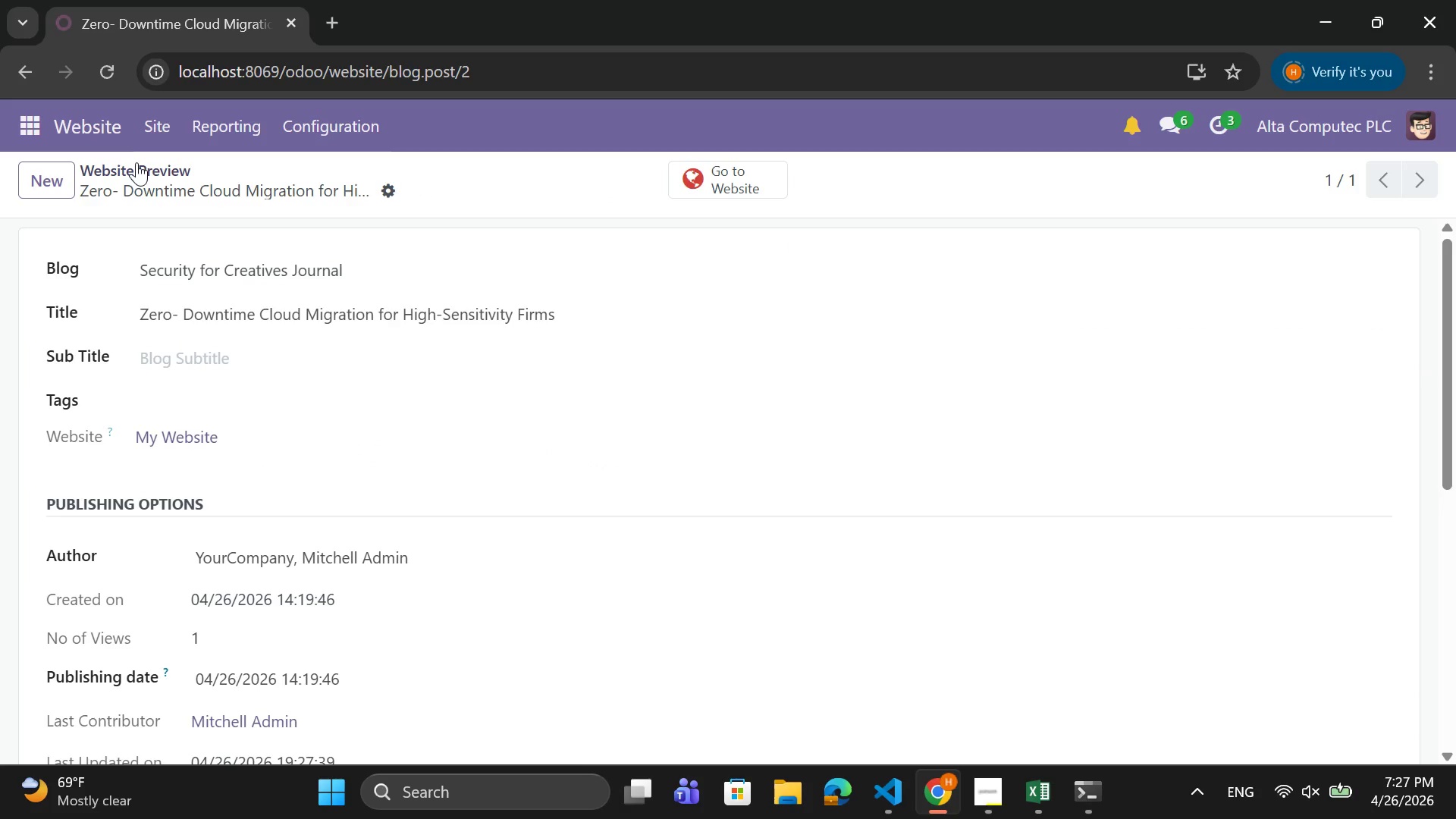 
left_click([134, 164])
 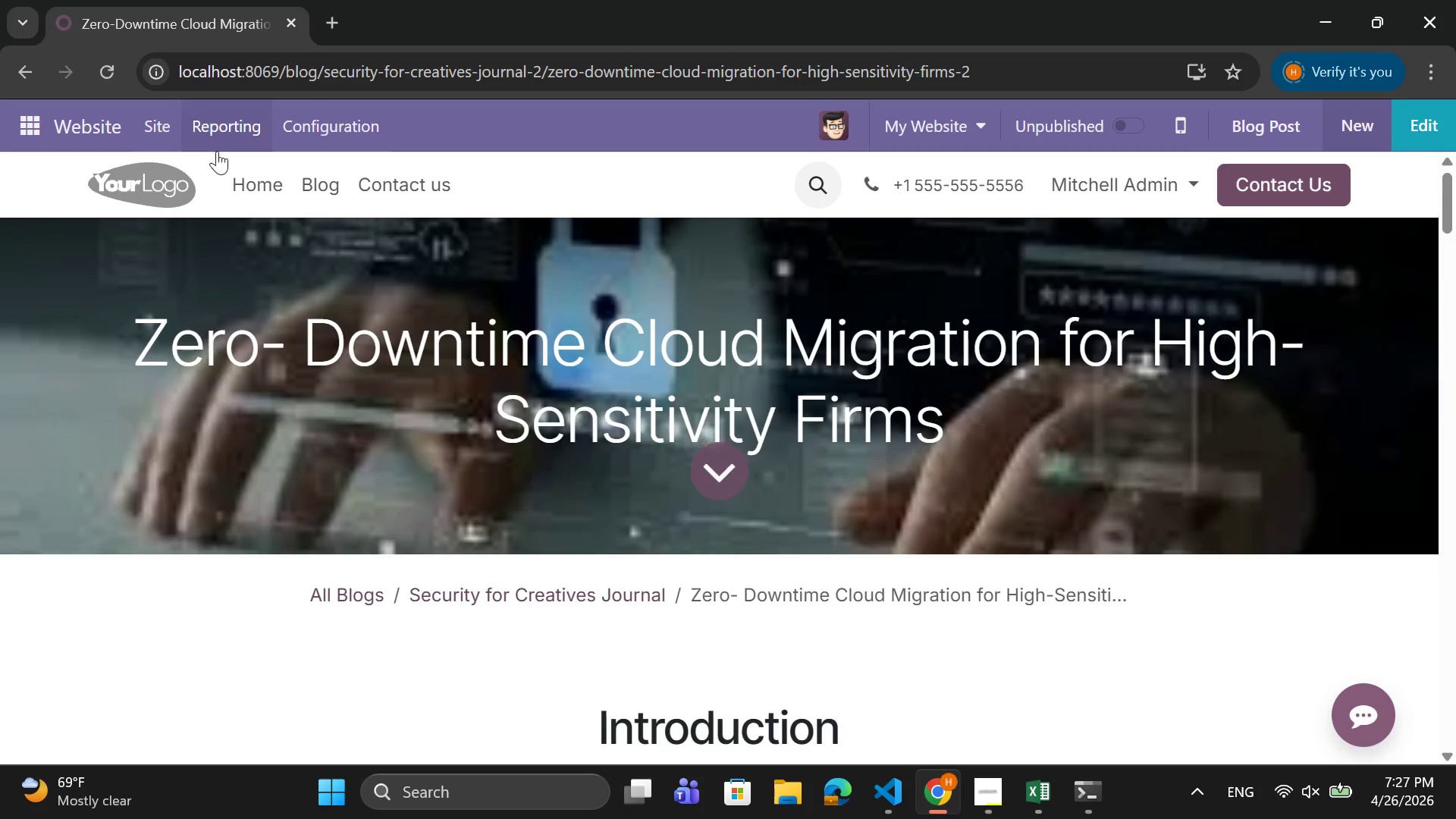 
scroll: coordinate [540, 450], scroll_direction: down, amount: 43.0
 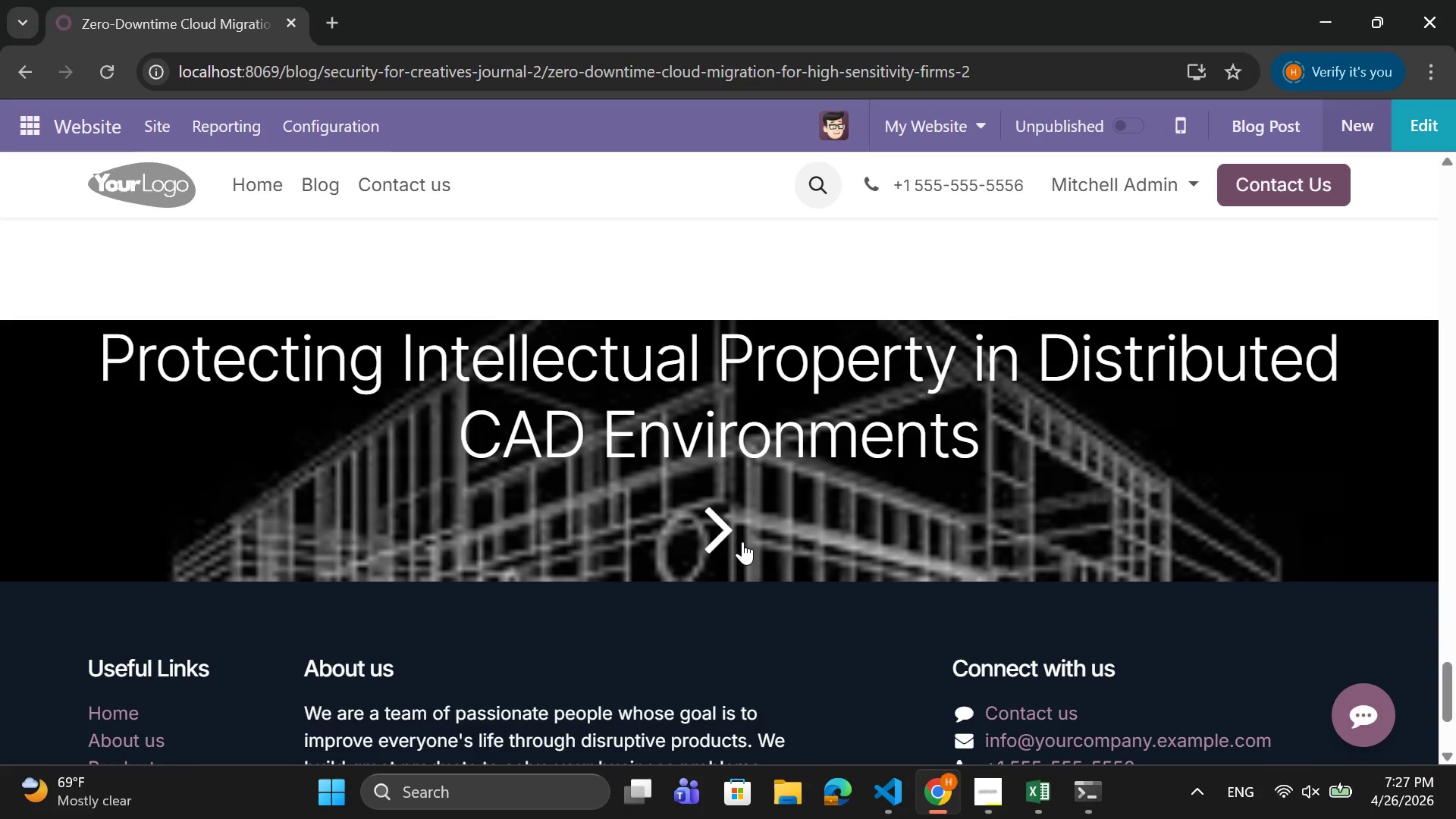 
left_click([626, 457])
 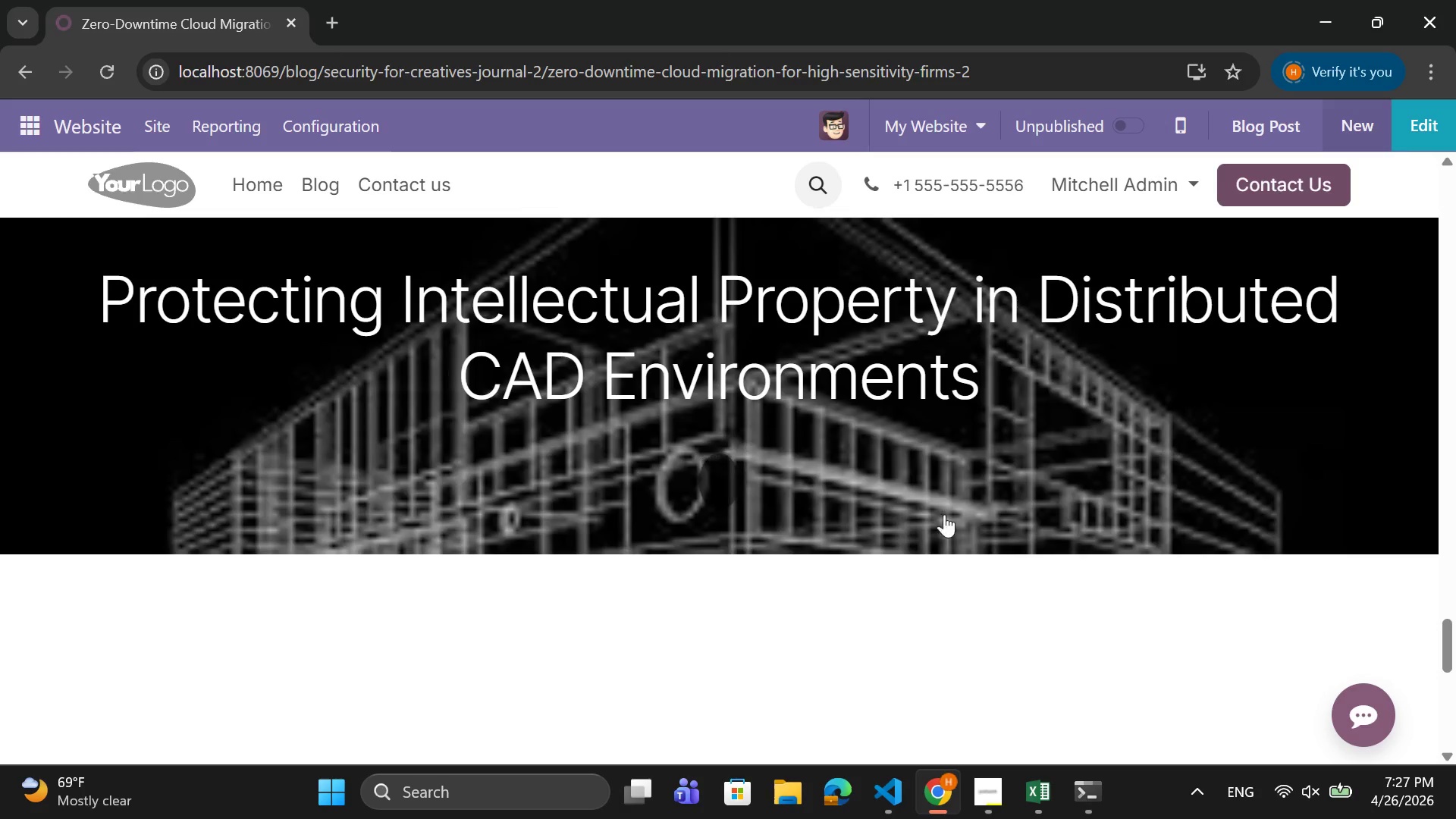 
scroll: coordinate [956, 519], scroll_direction: down, amount: 3.0
 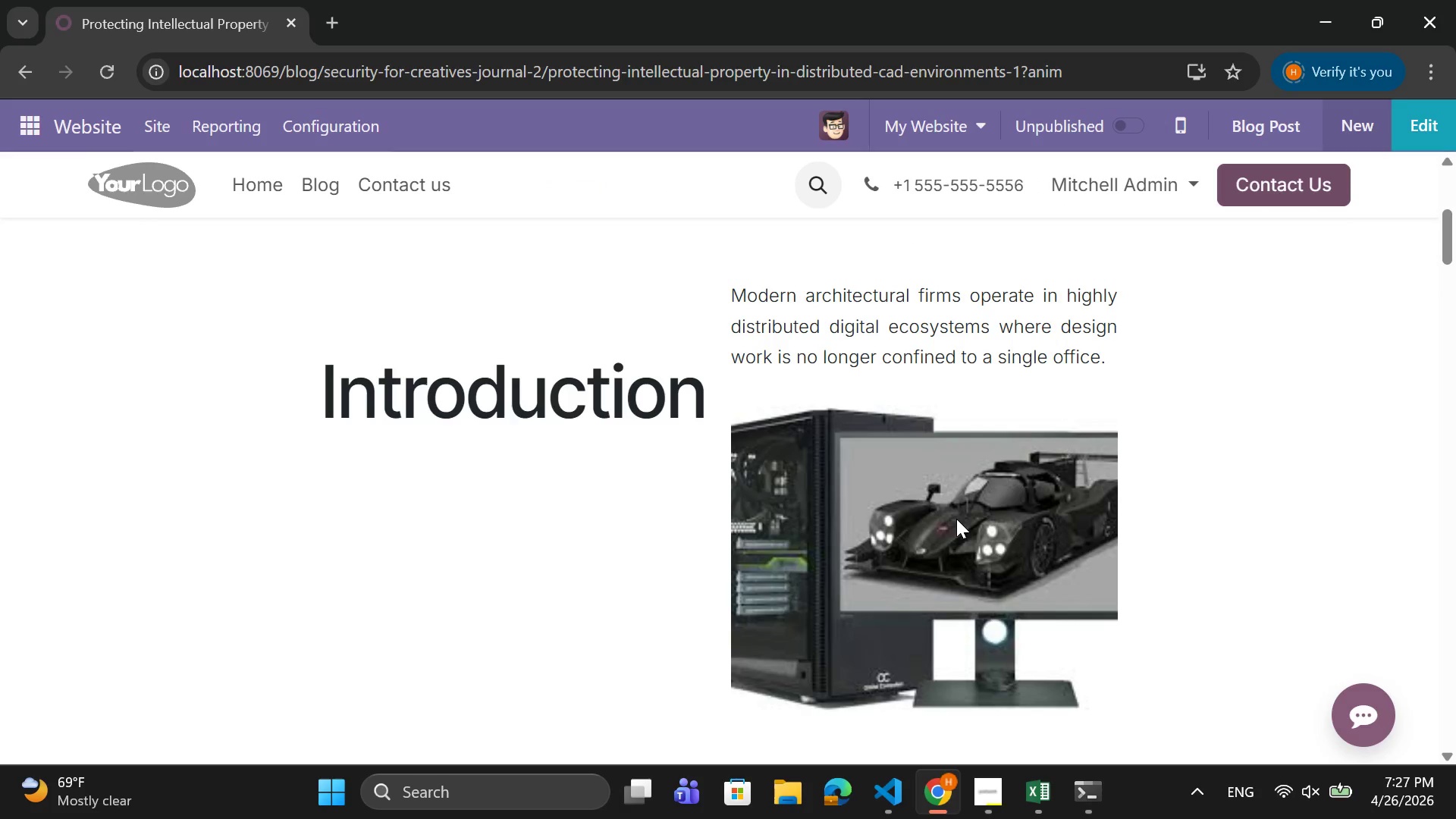 
scroll: coordinate [956, 519], scroll_direction: up, amount: 9.0
 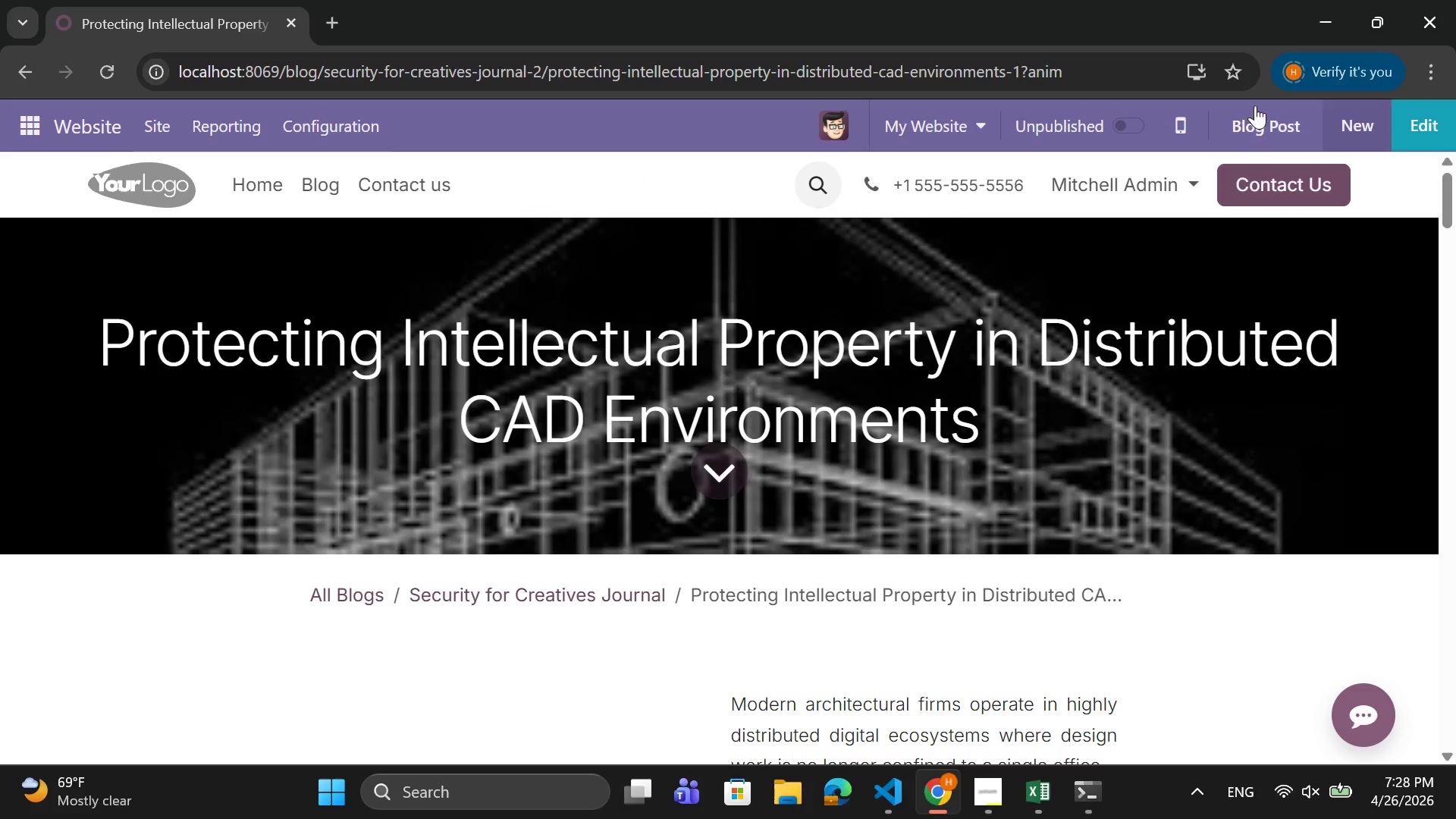 
left_click([1255, 136])
 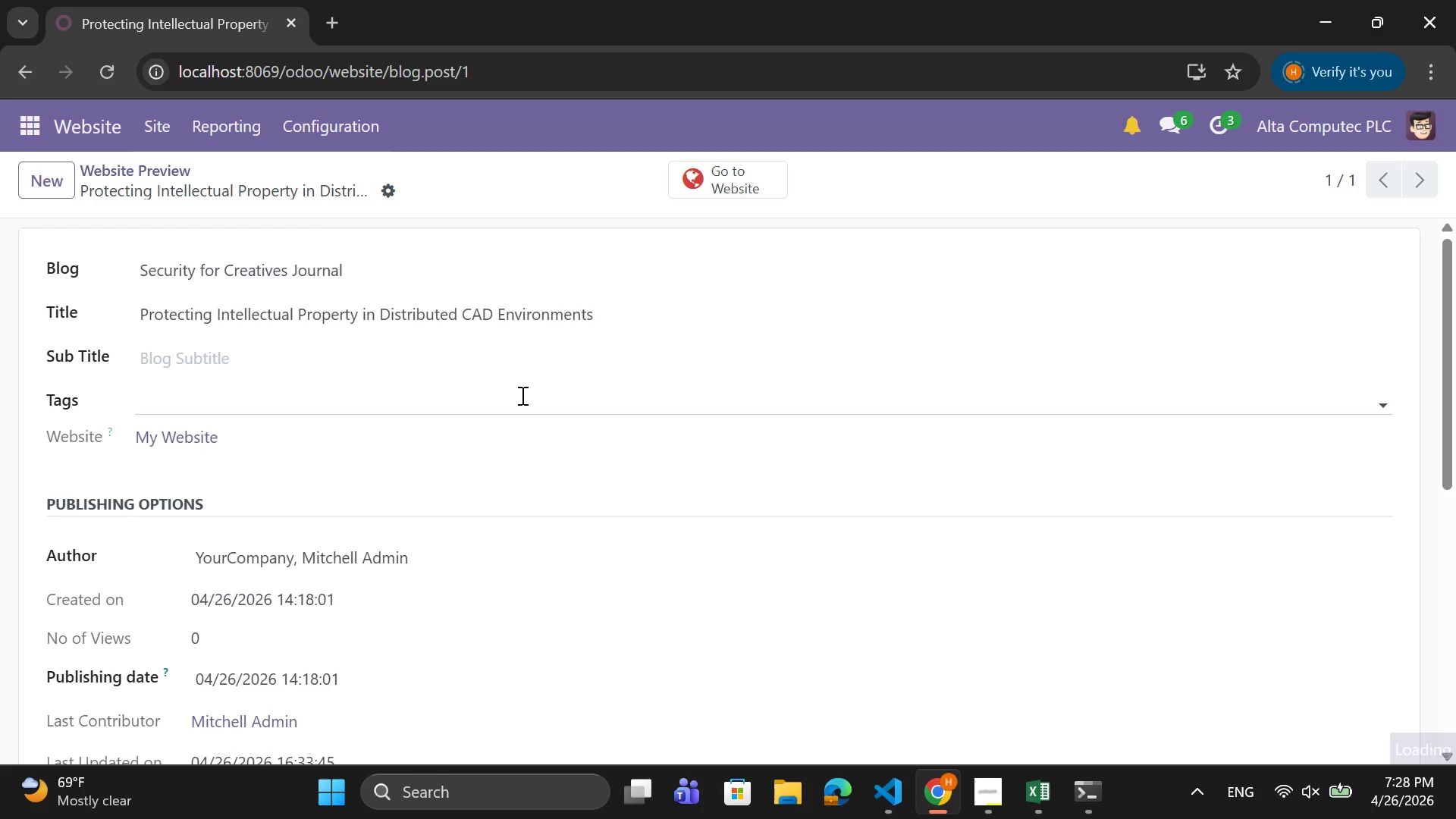 
scroll: coordinate [529, 410], scroll_direction: down, amount: 3.0
 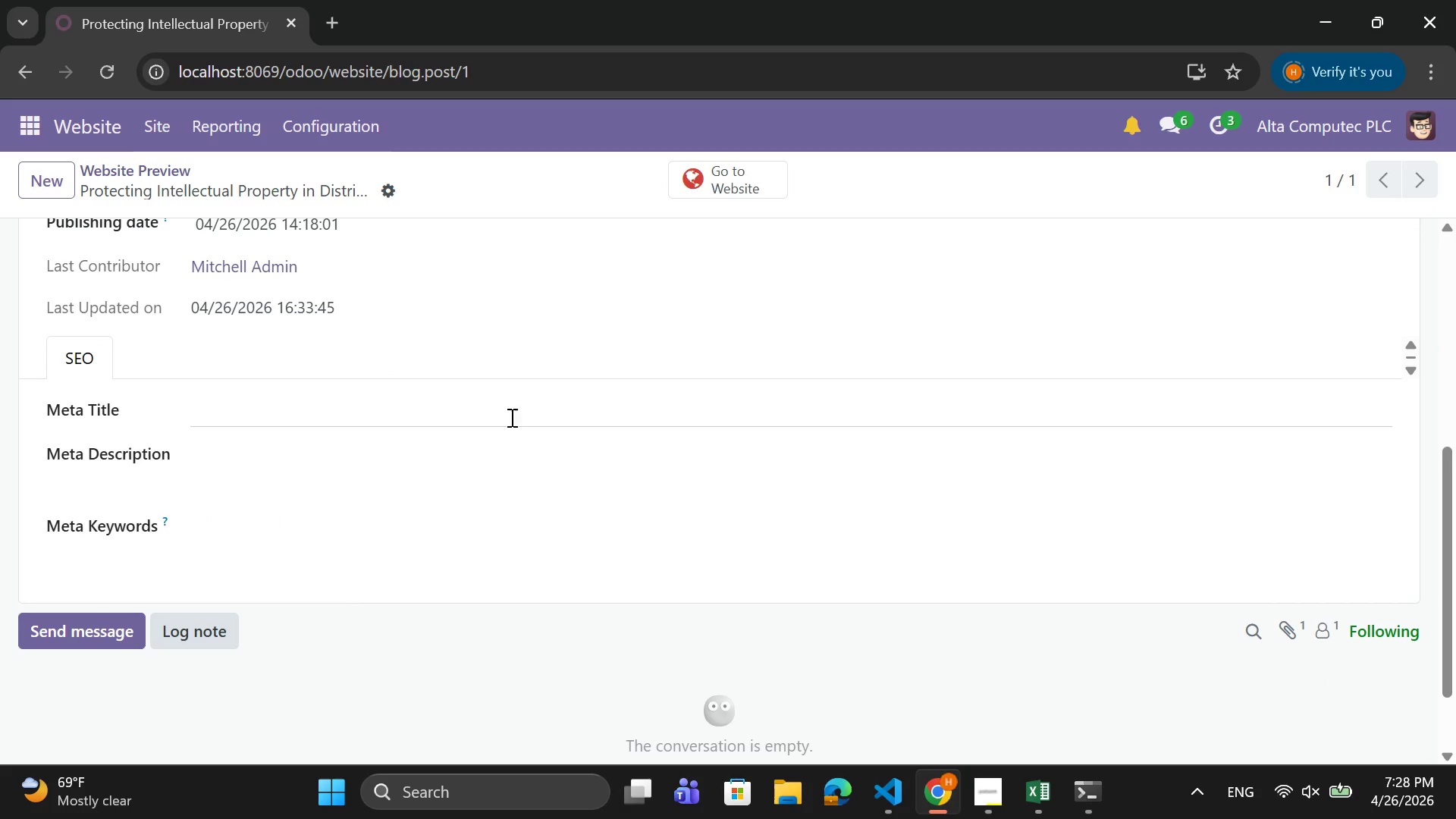 
left_click([509, 417])
 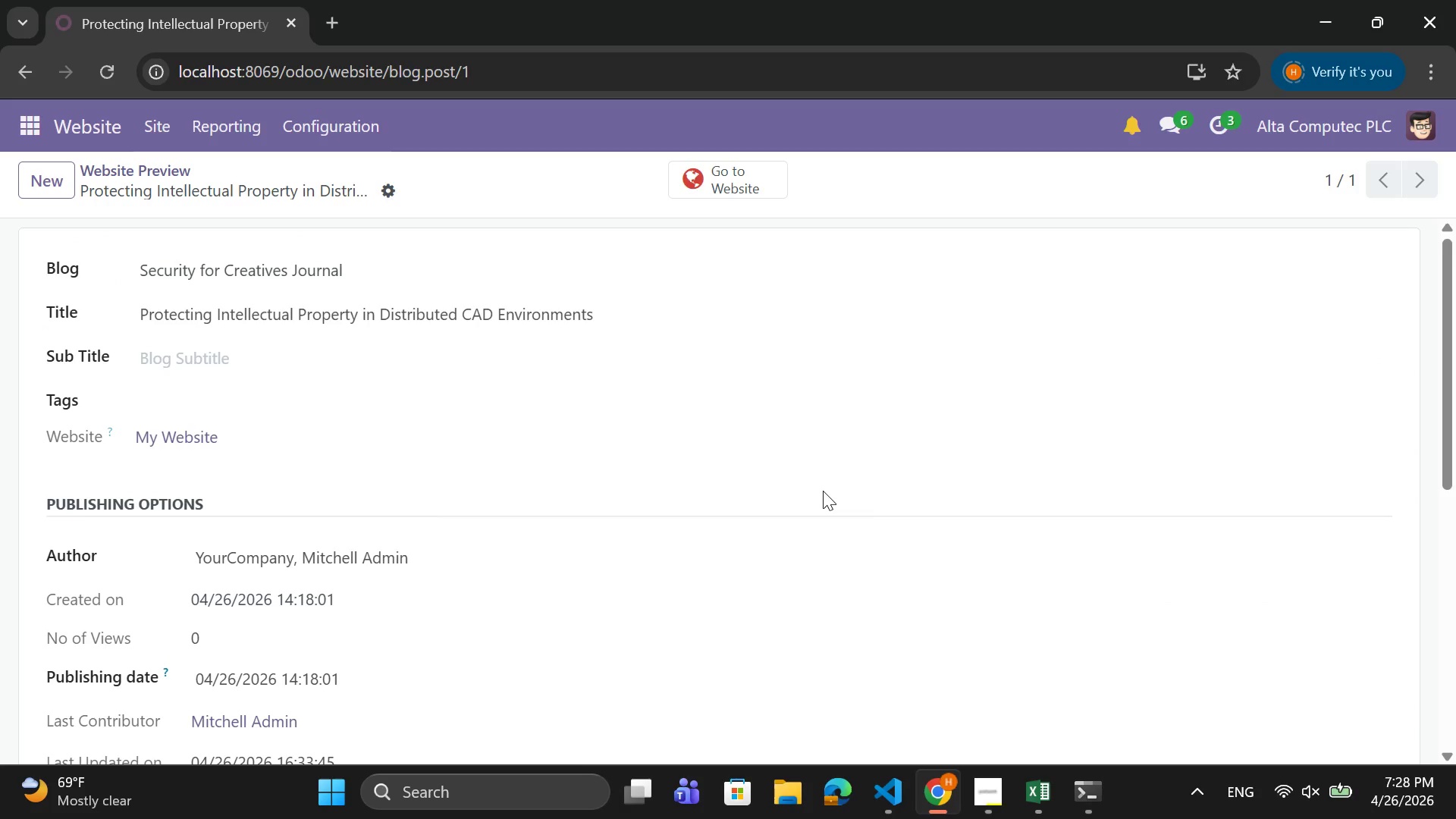 
wait(26.92)
 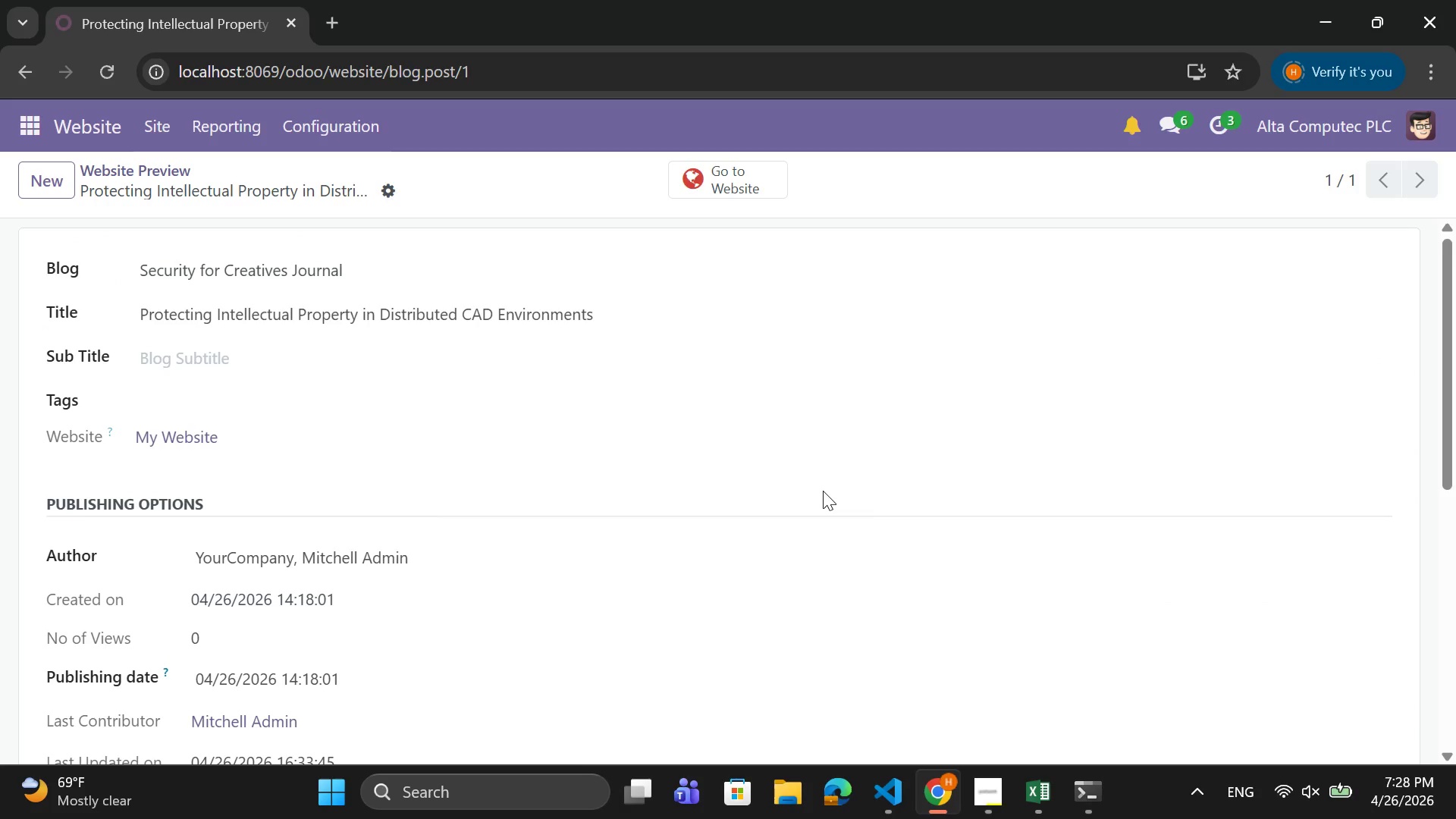 
left_click([539, 508])
 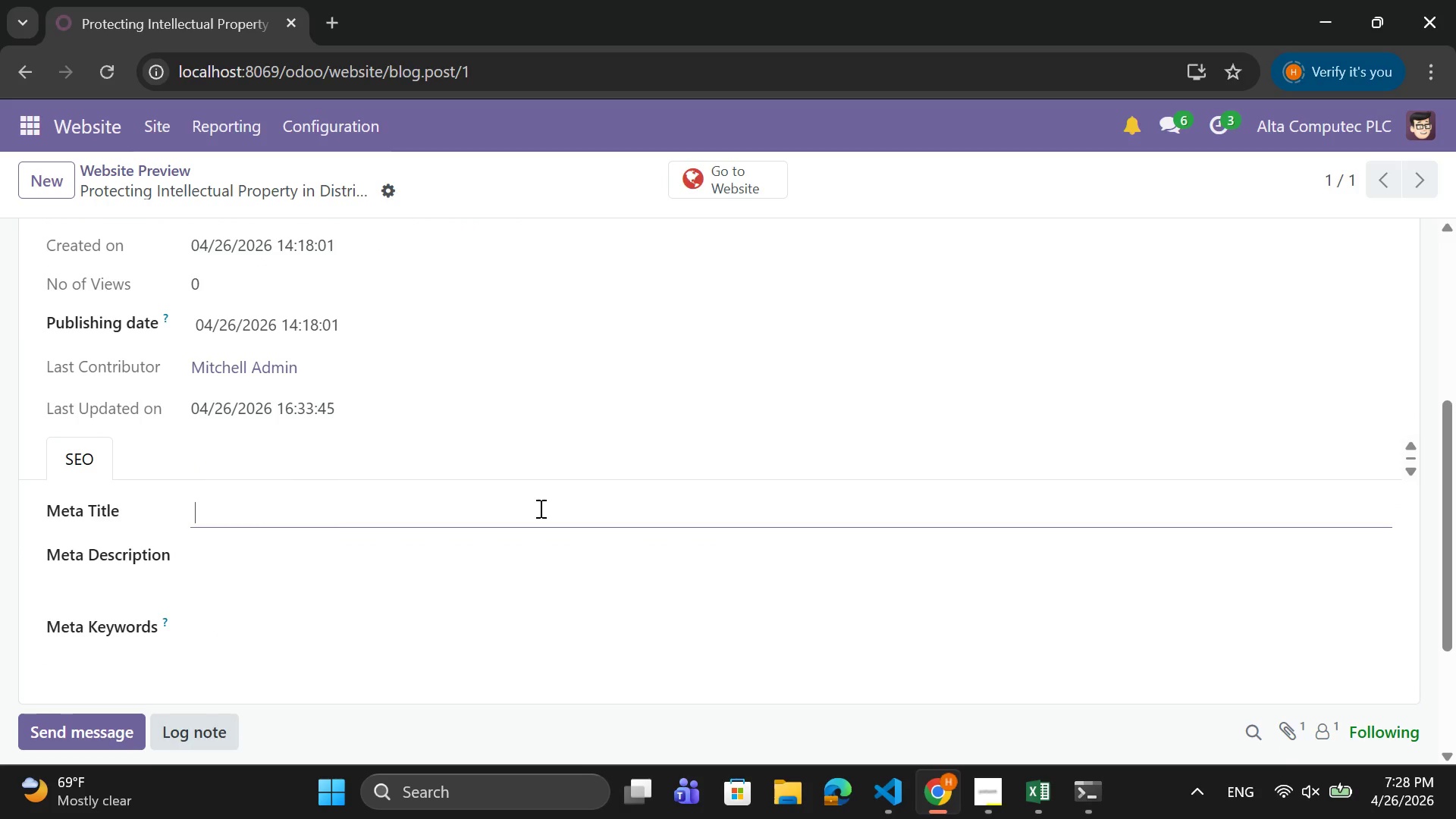 
type(Learn )
 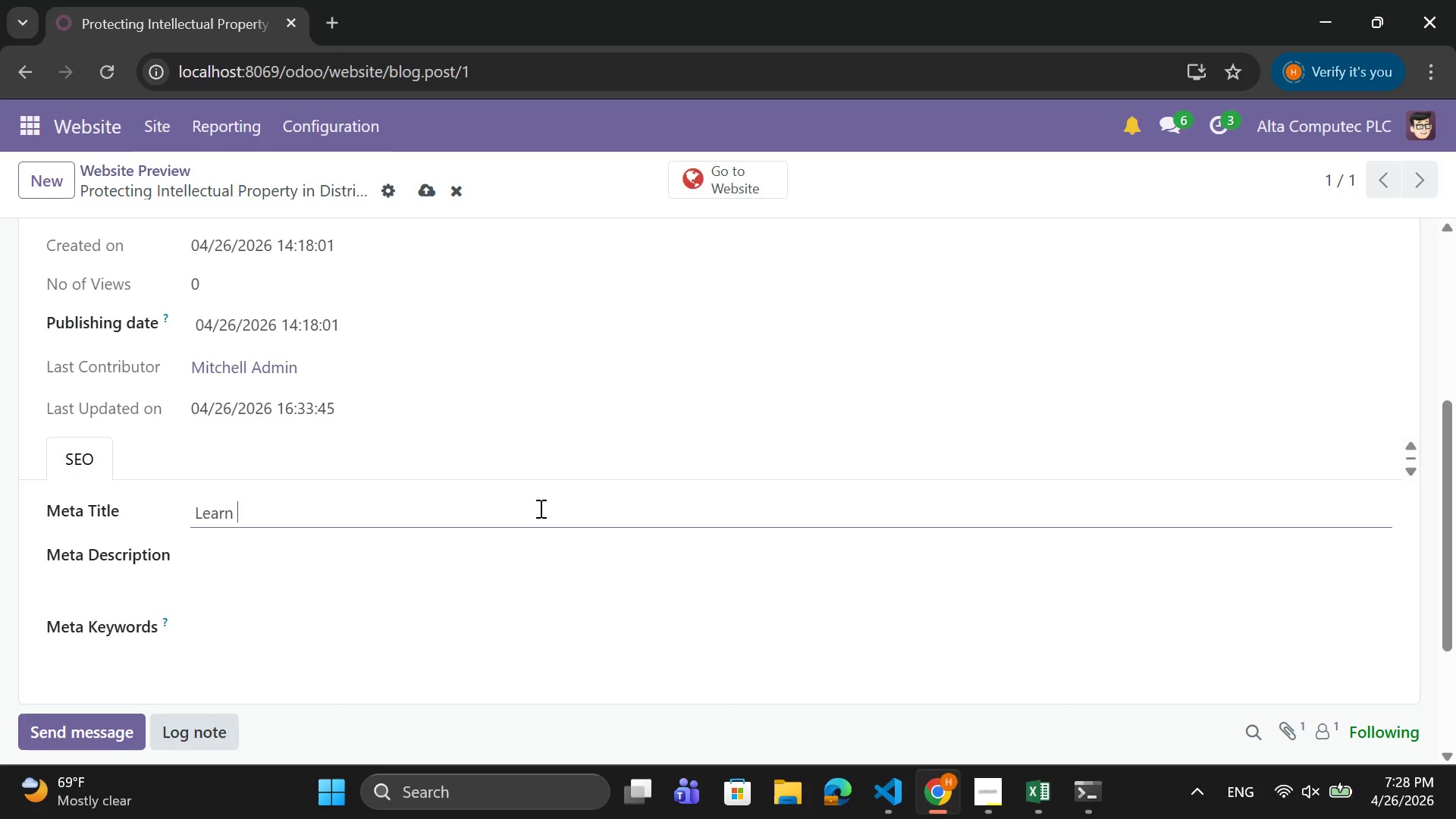 
type(how )
 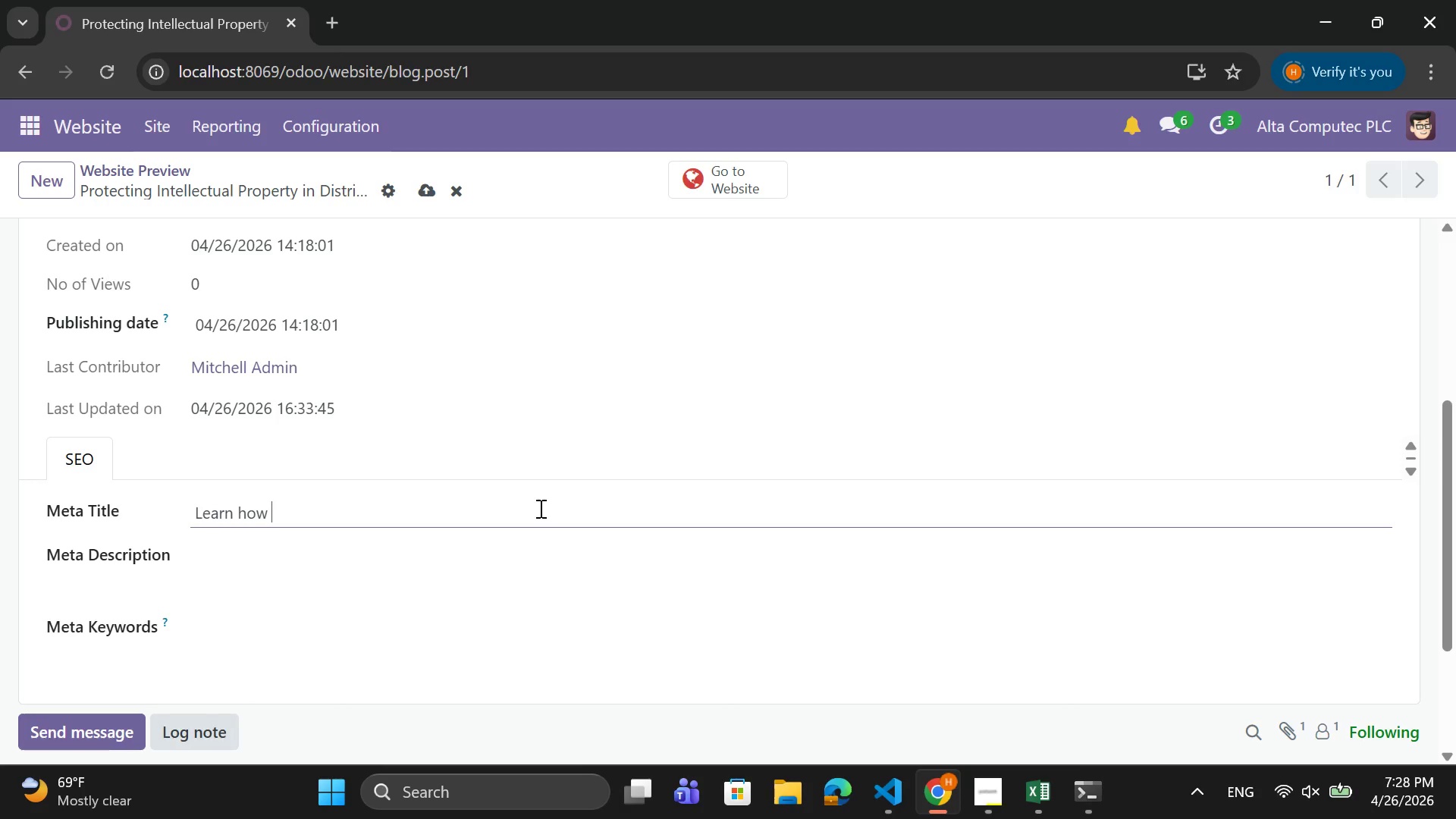 
type(archite)
 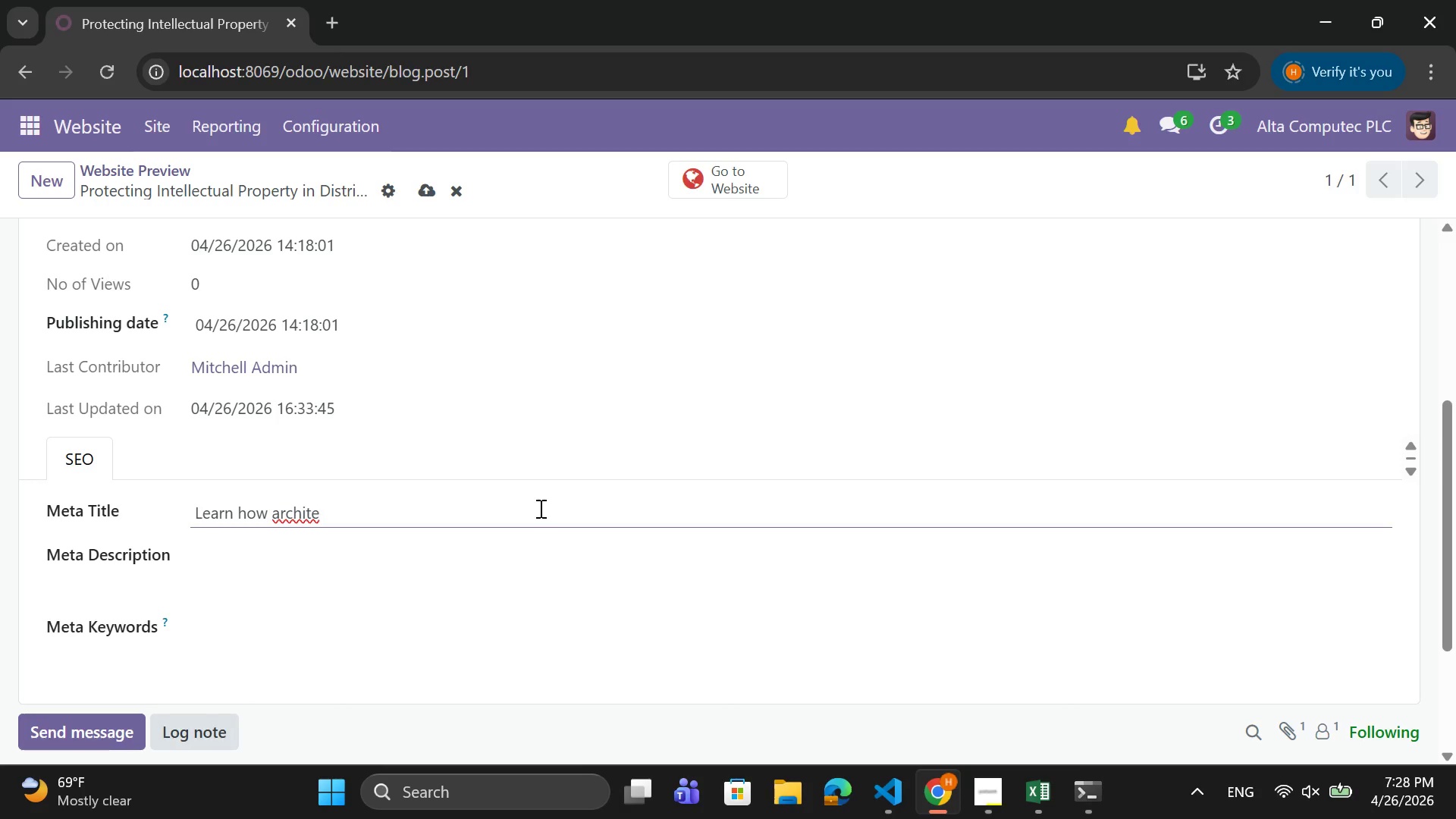 
wait(11.8)
 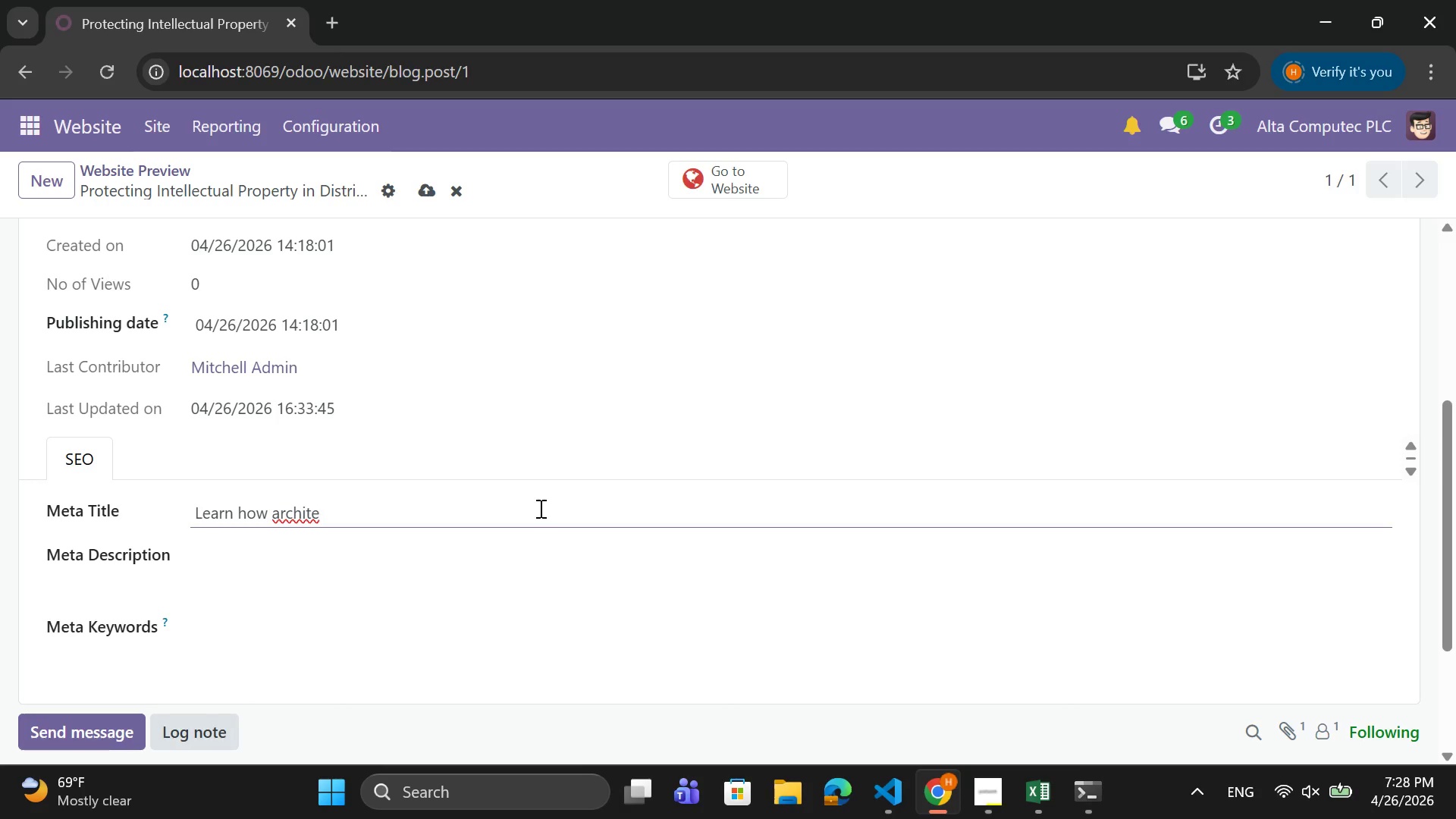 
type(chural )
 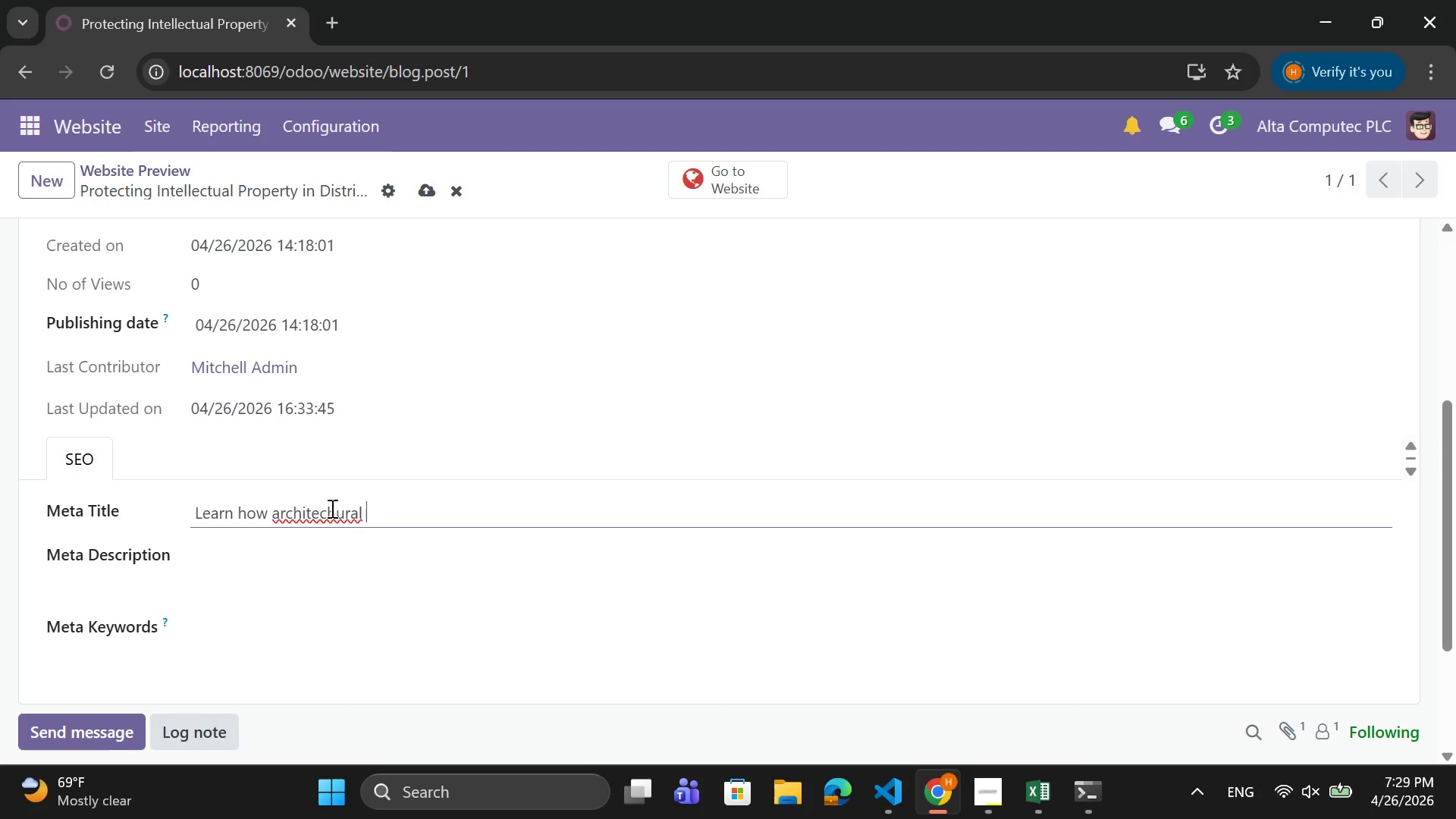 
right_click([330, 511])
 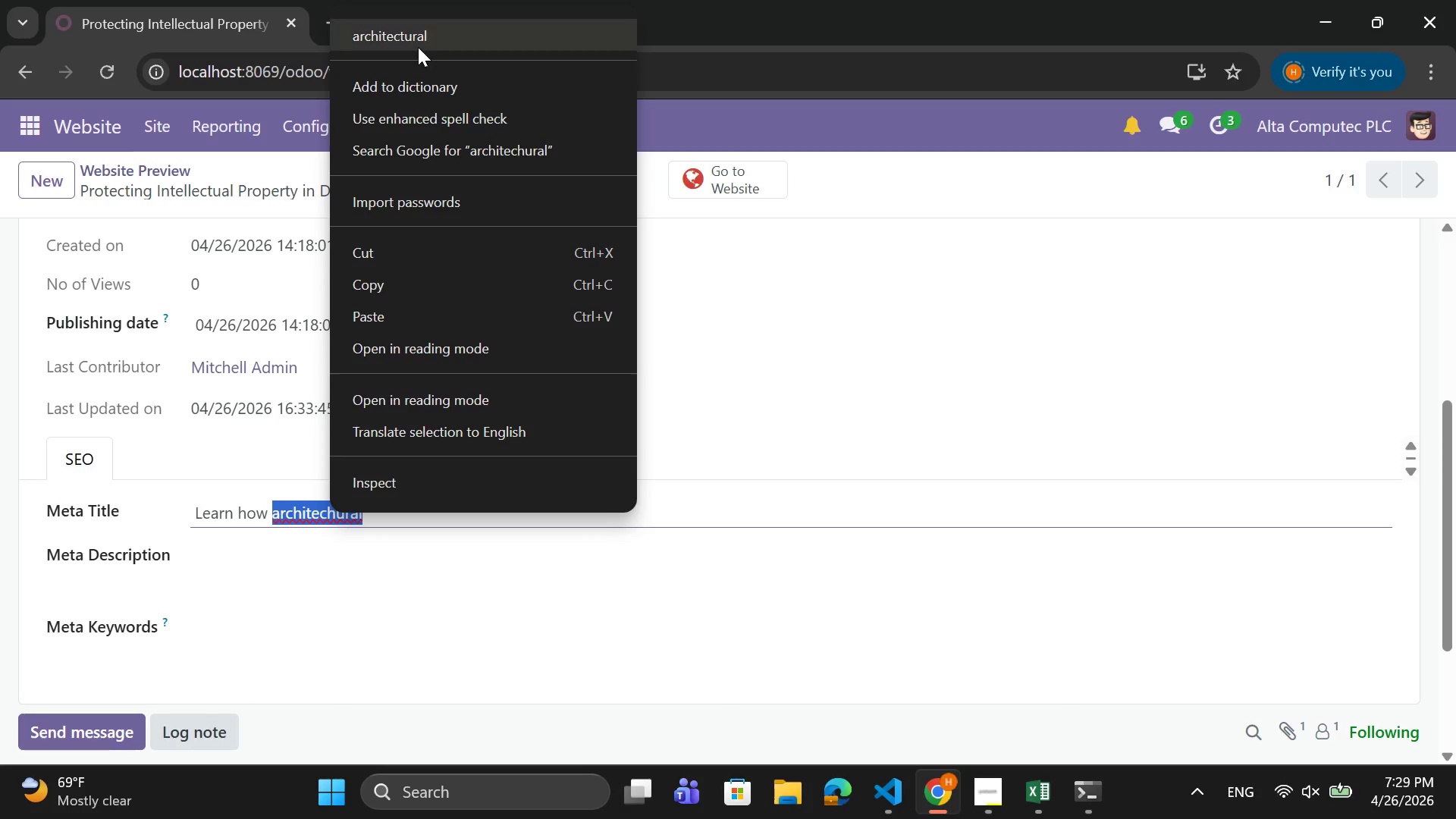 
left_click([417, 47])
 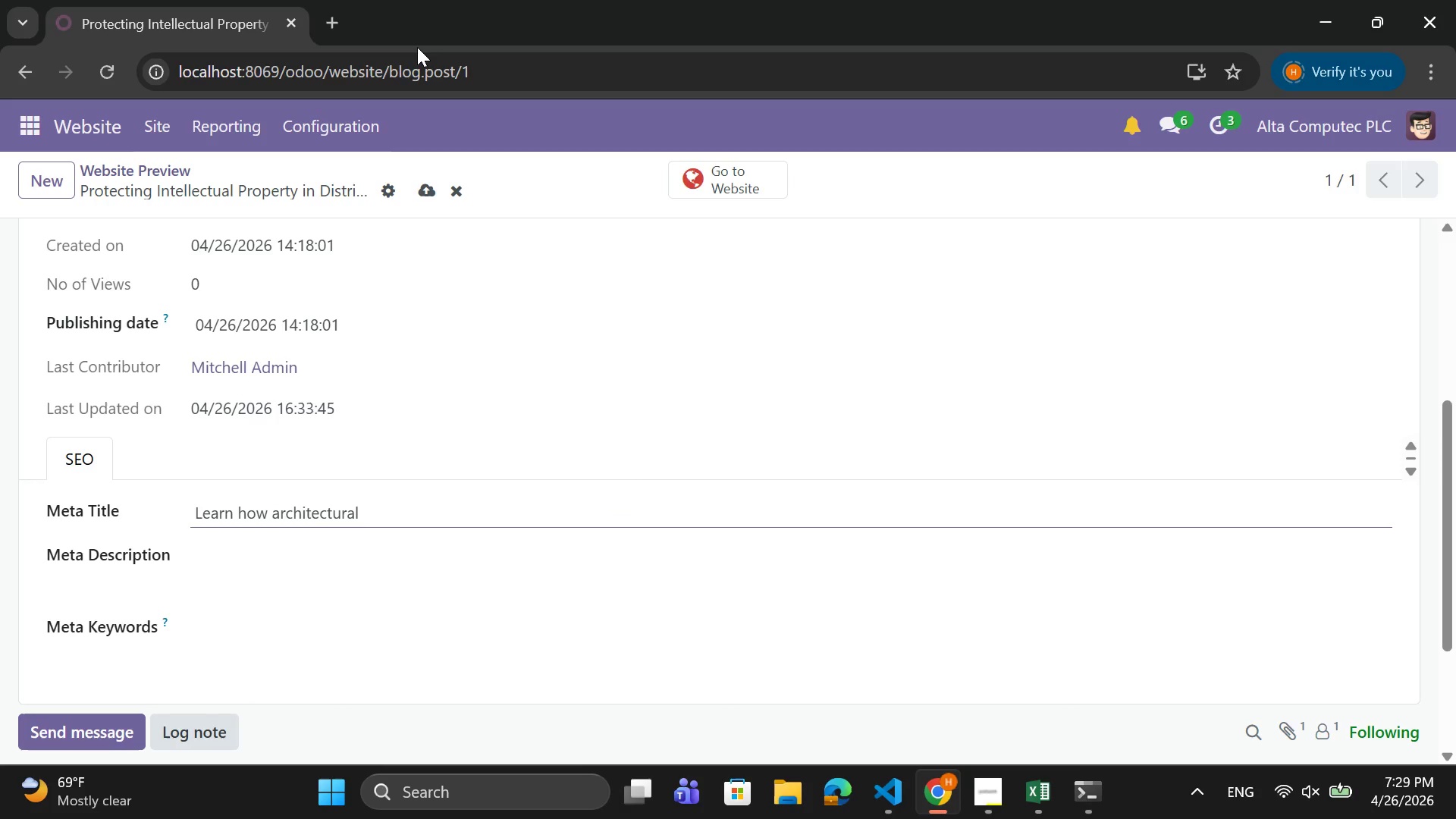 
key(Space)
 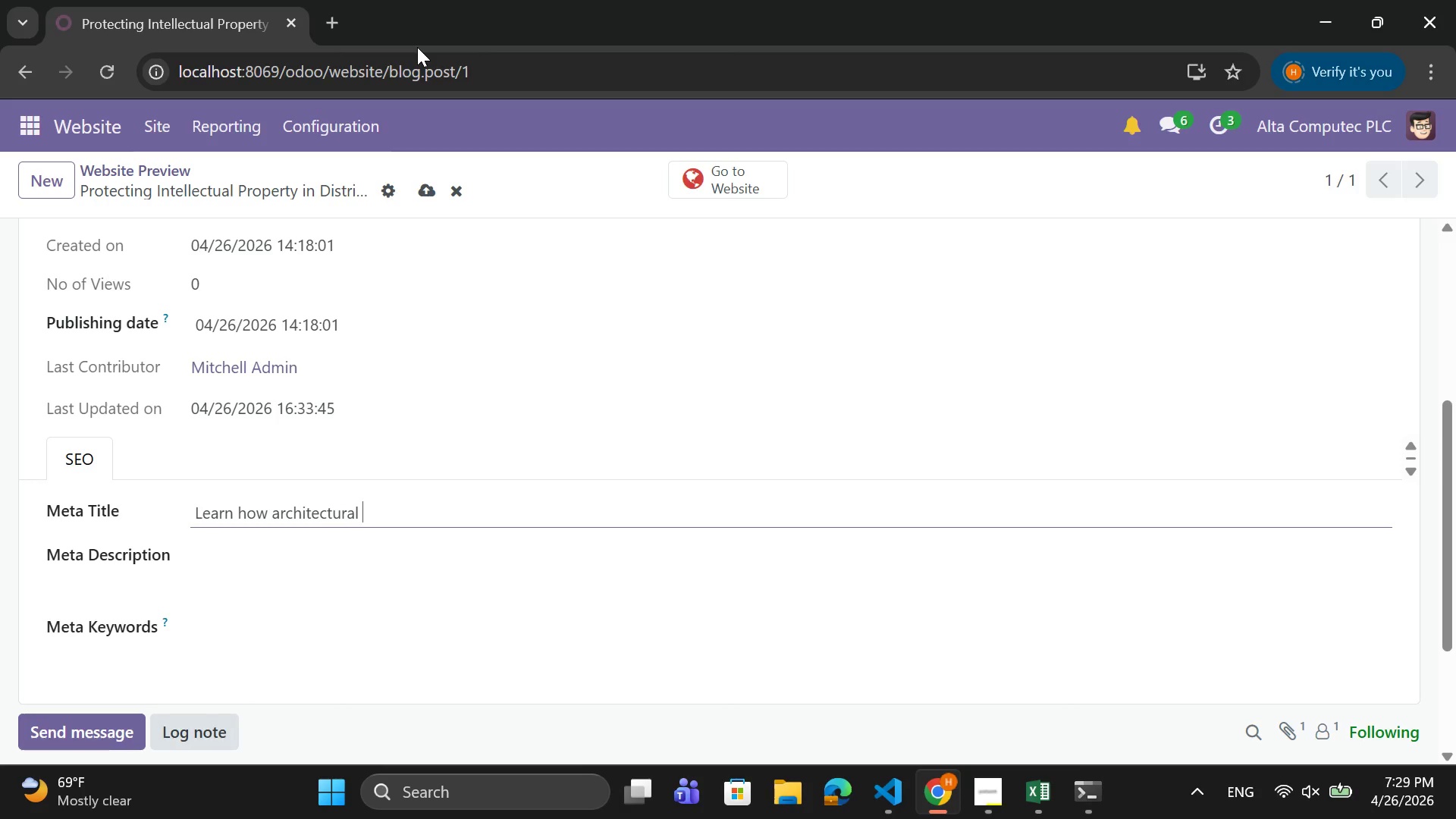 
type(firms secure CAD environments )
key(Backspace)
 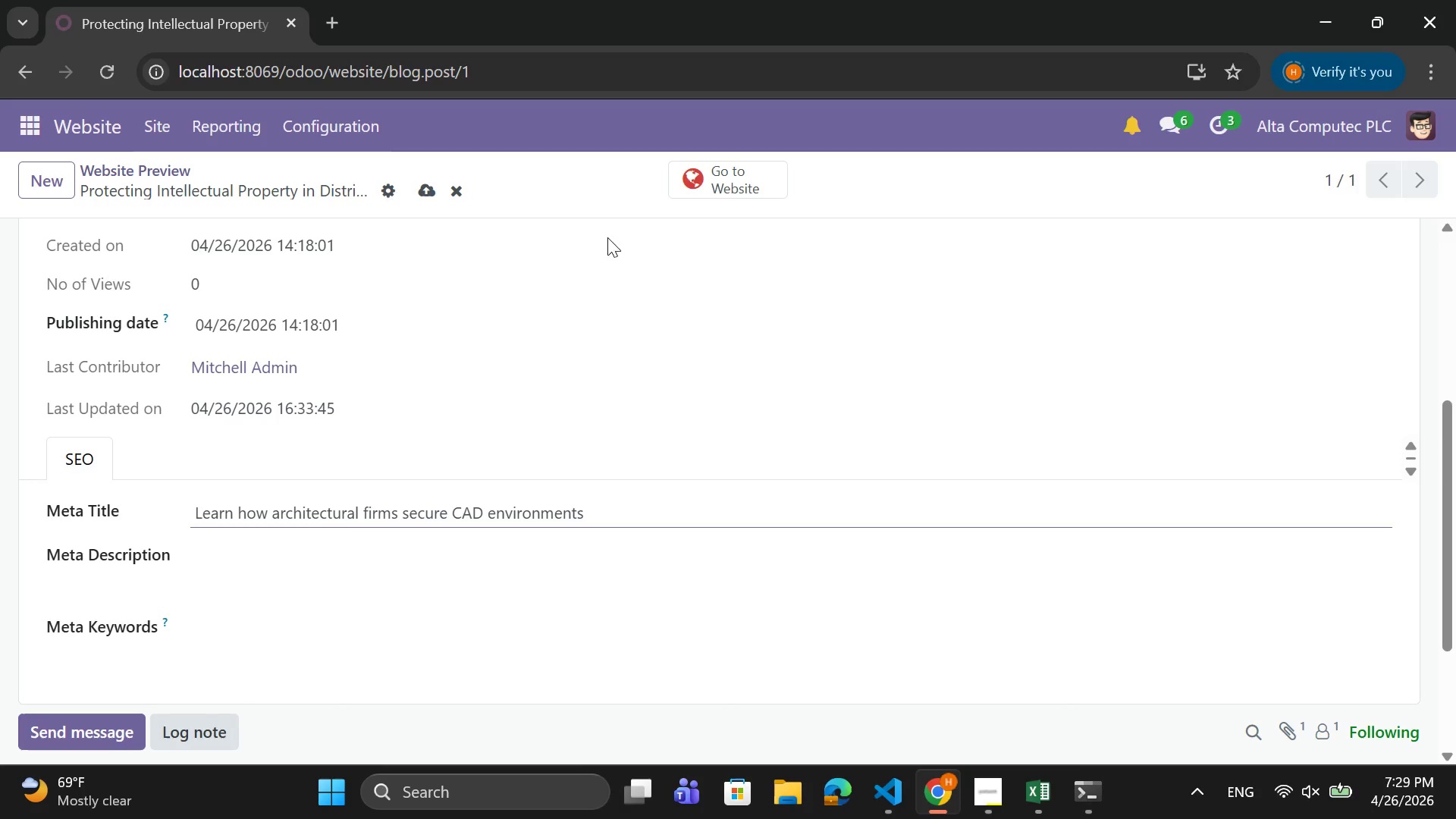 
left_click([427, 561])
 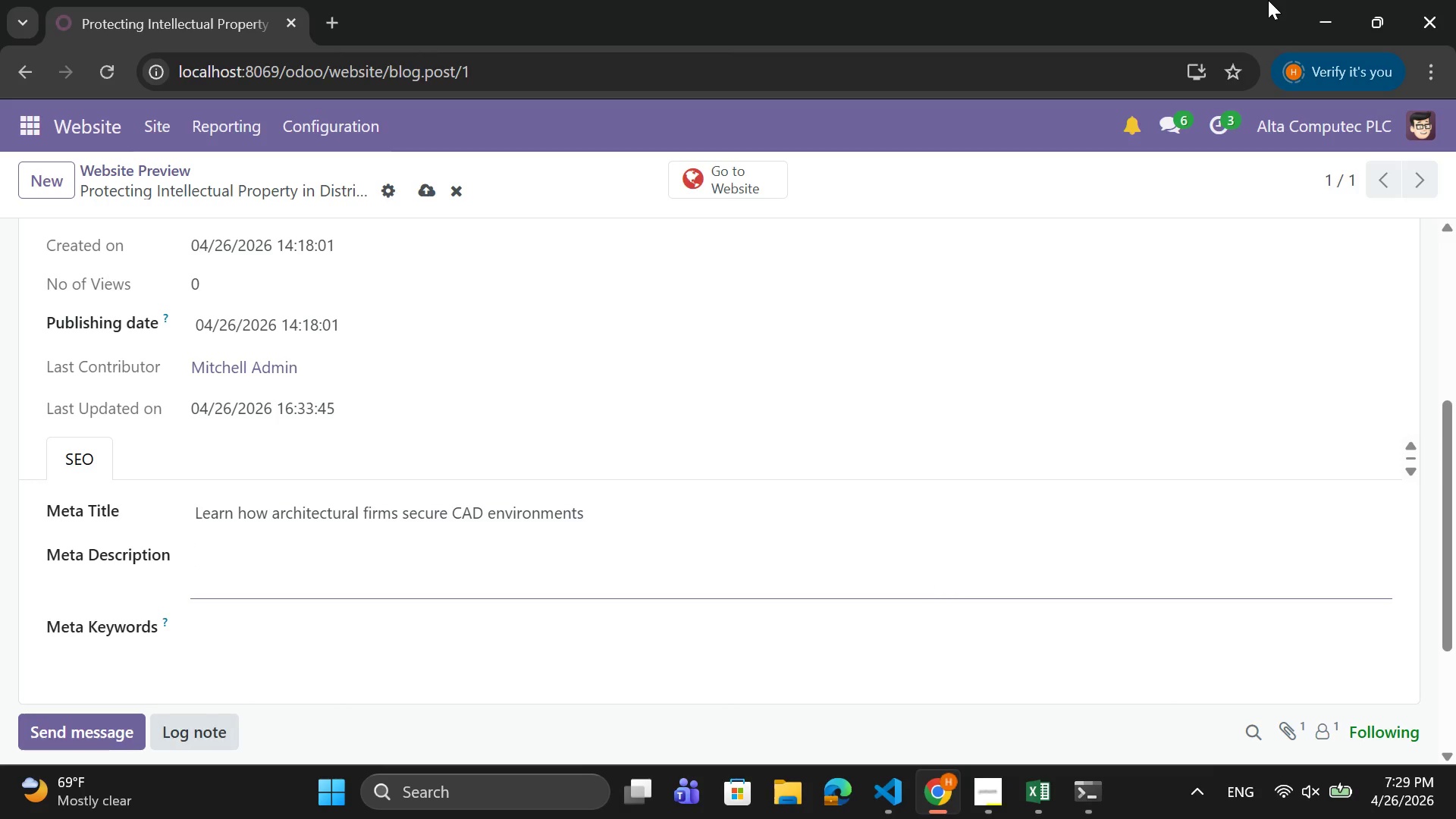 
type(Leatn)
key(Backspace)
key(Backspace)
type(n)
key(Backspace)
type(rn )
 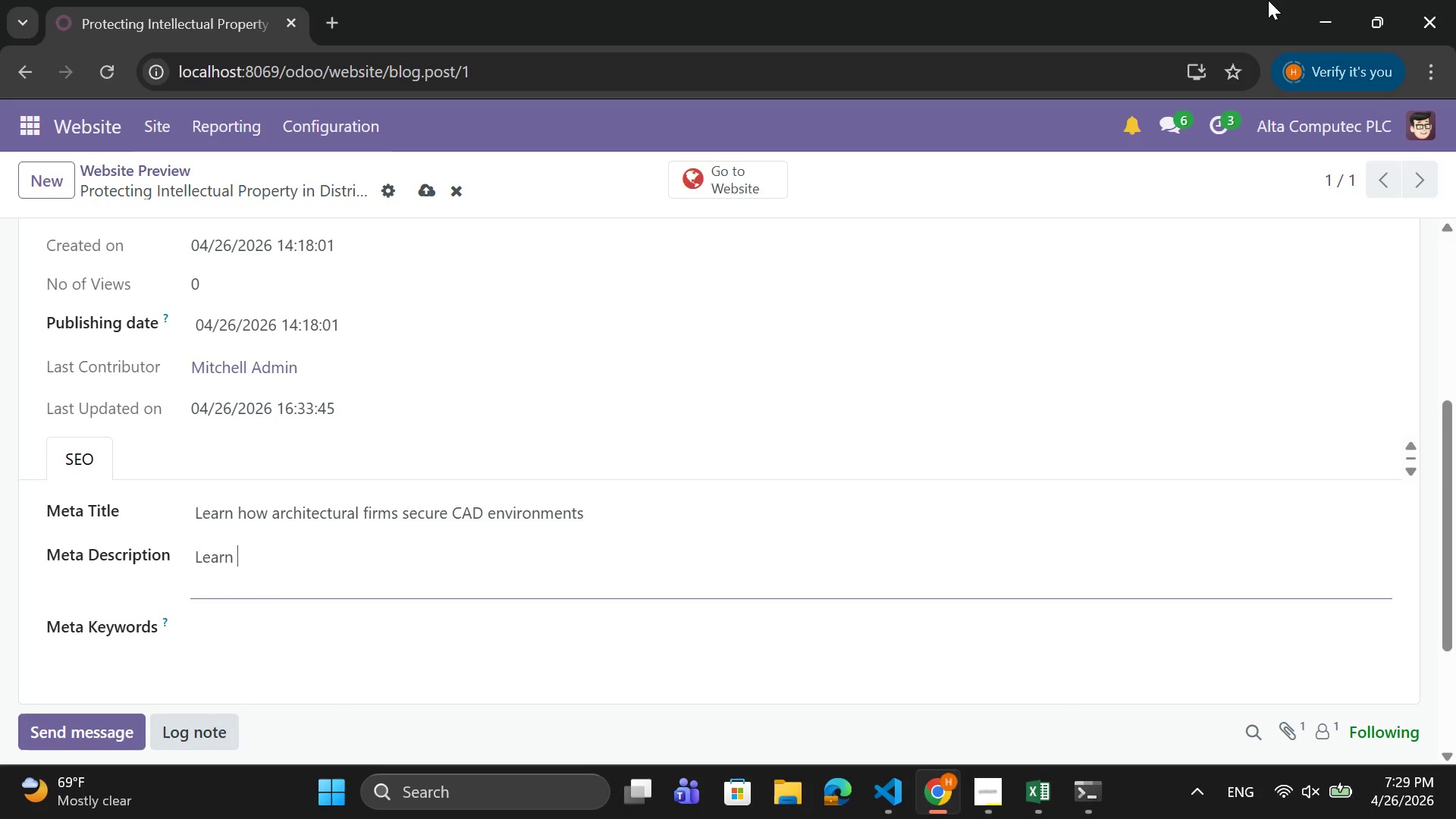 
wait(9.5)
 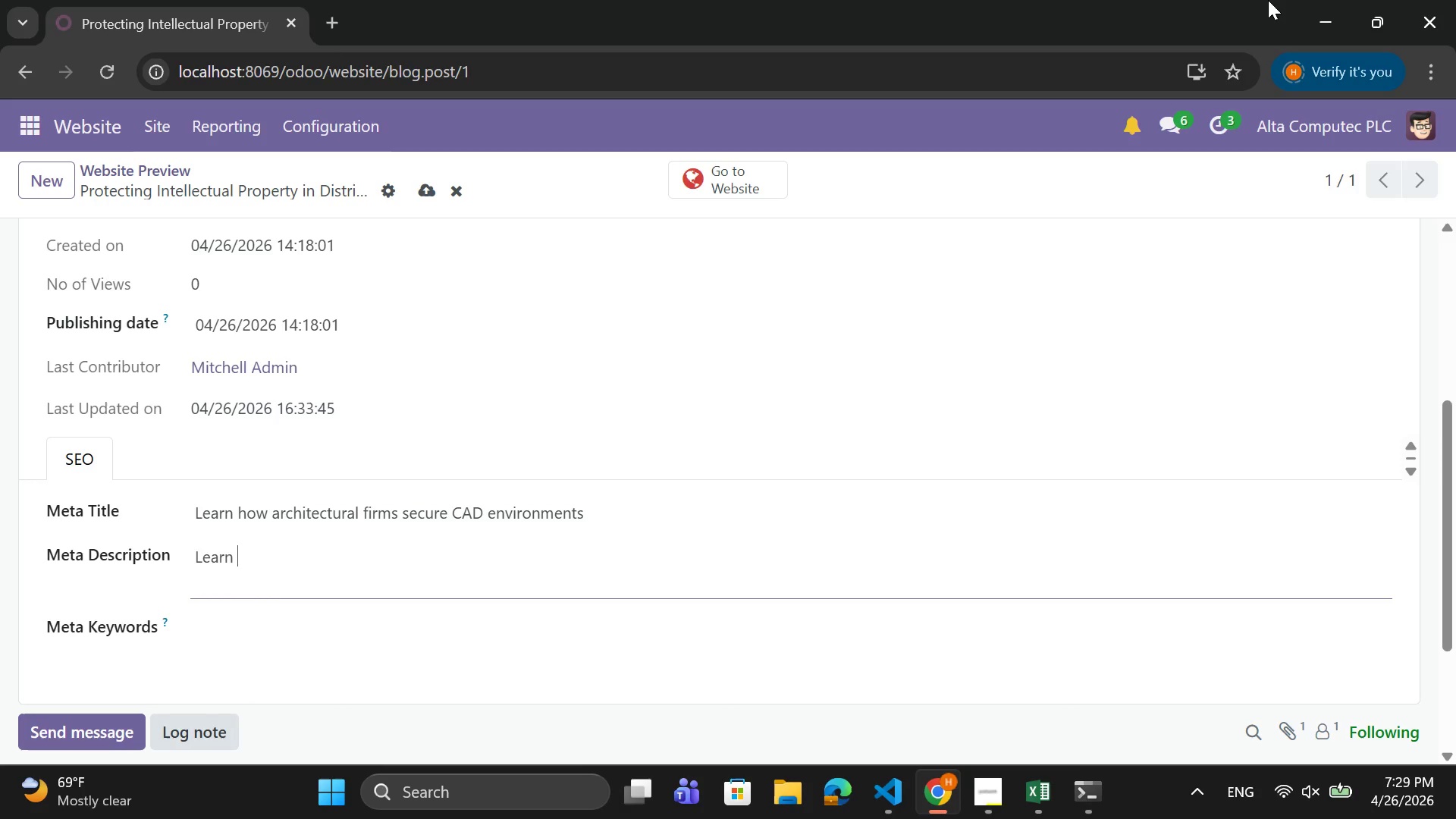 
left_click_drag(start_coordinate=[613, 555], to_coordinate=[243, 564])
 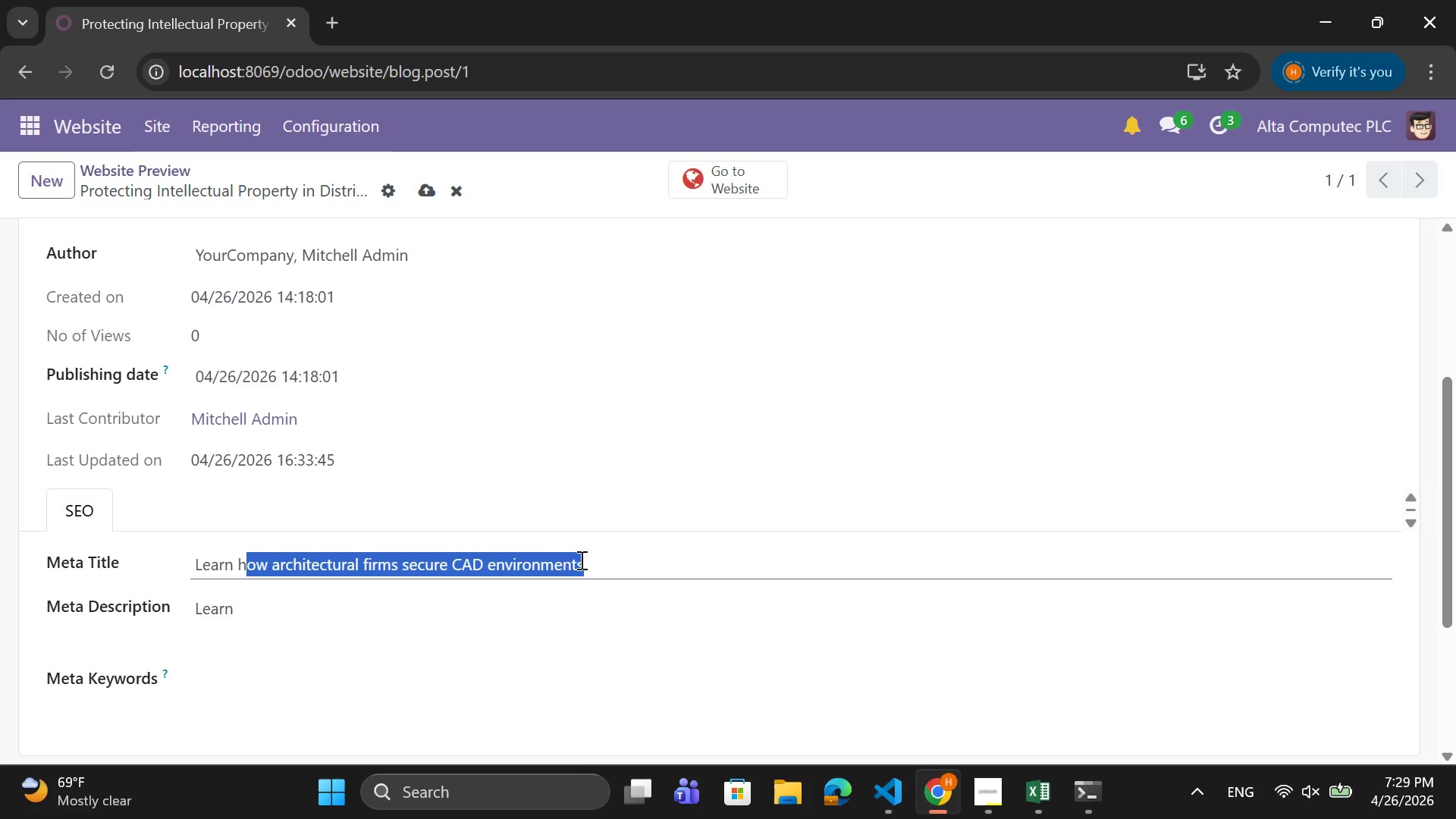 
left_click([594, 562])
 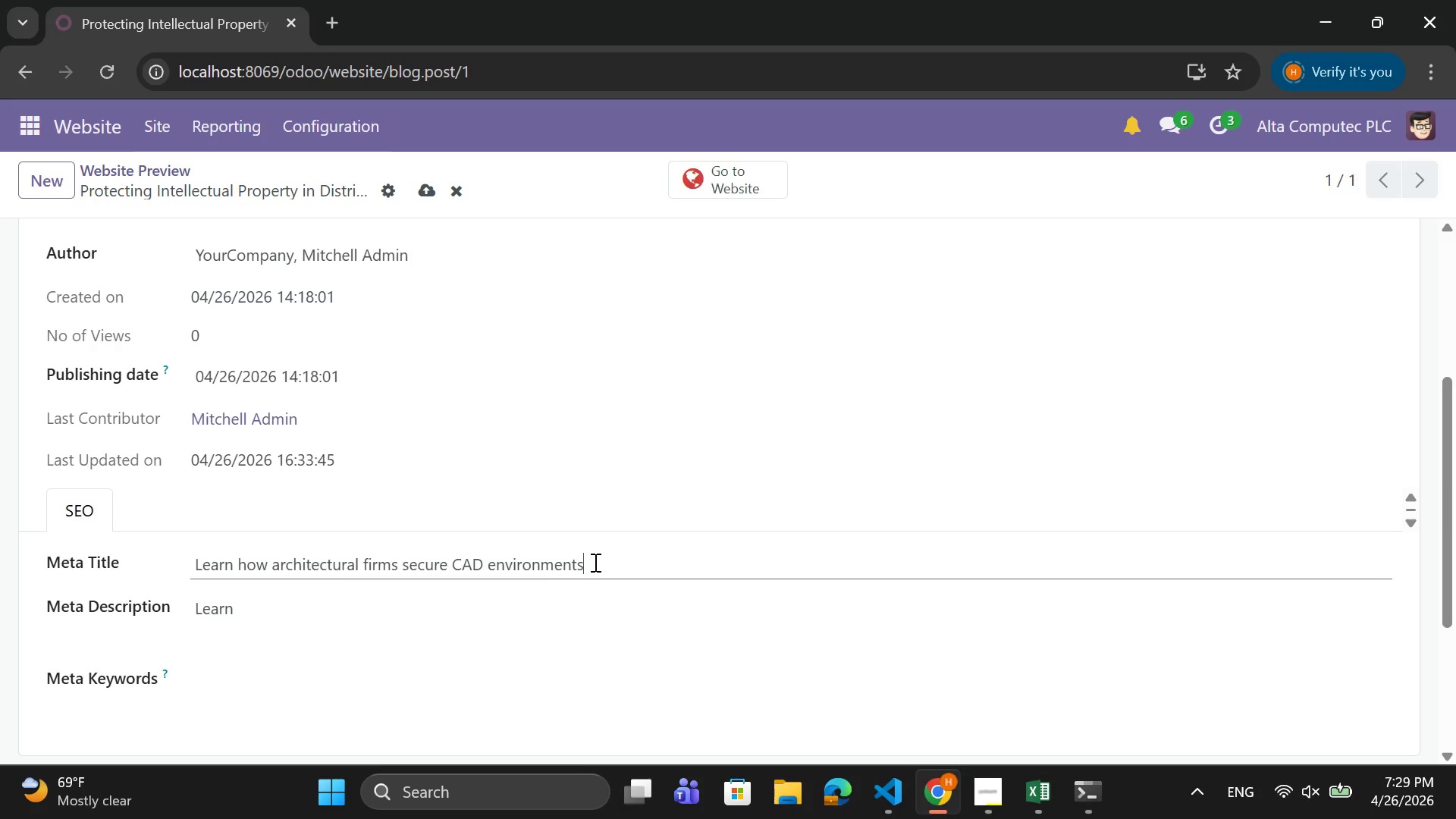 
left_click_drag(start_coordinate=[594, 562], to_coordinate=[240, 556])
 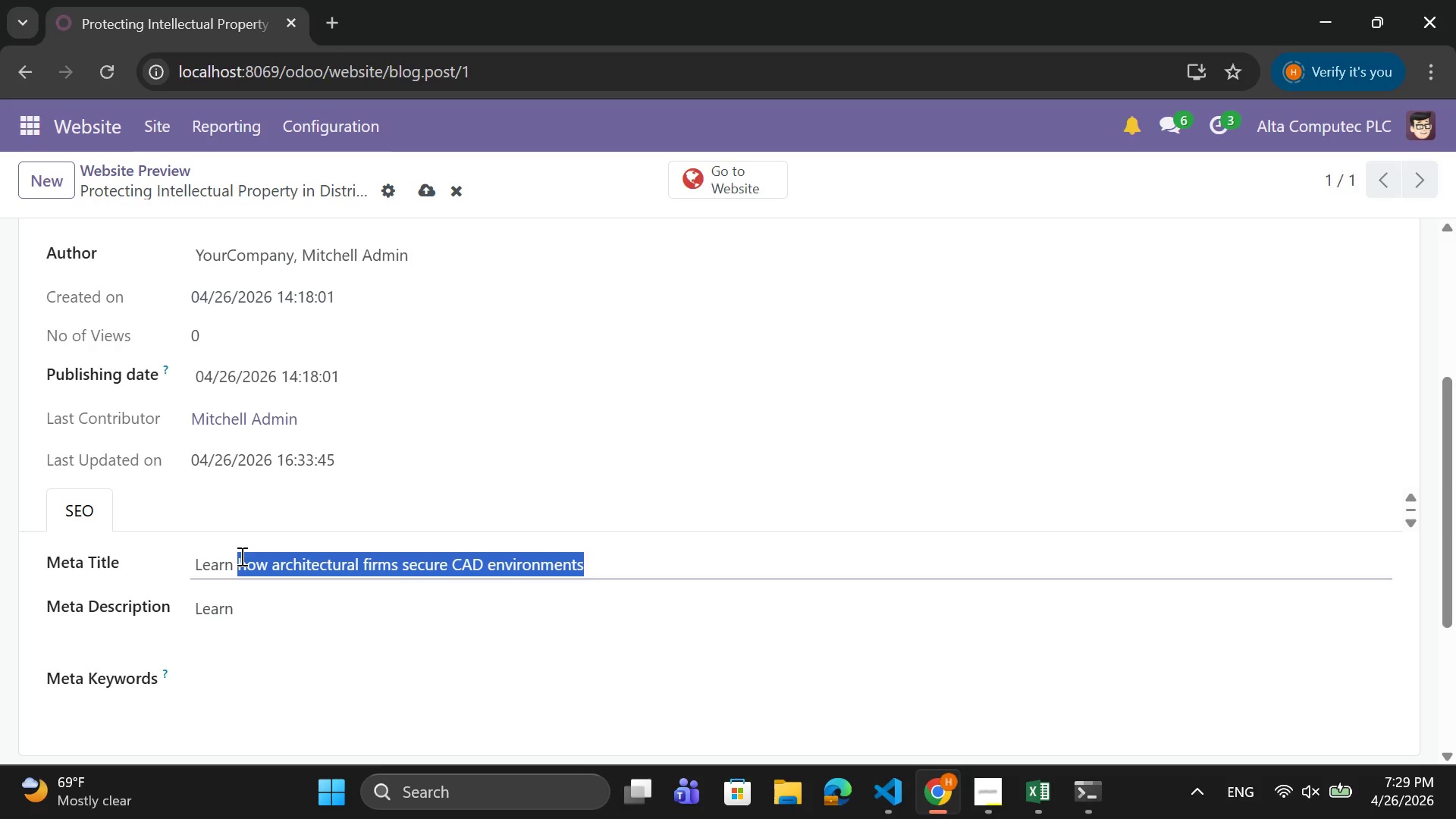 
key(Control+C)
 